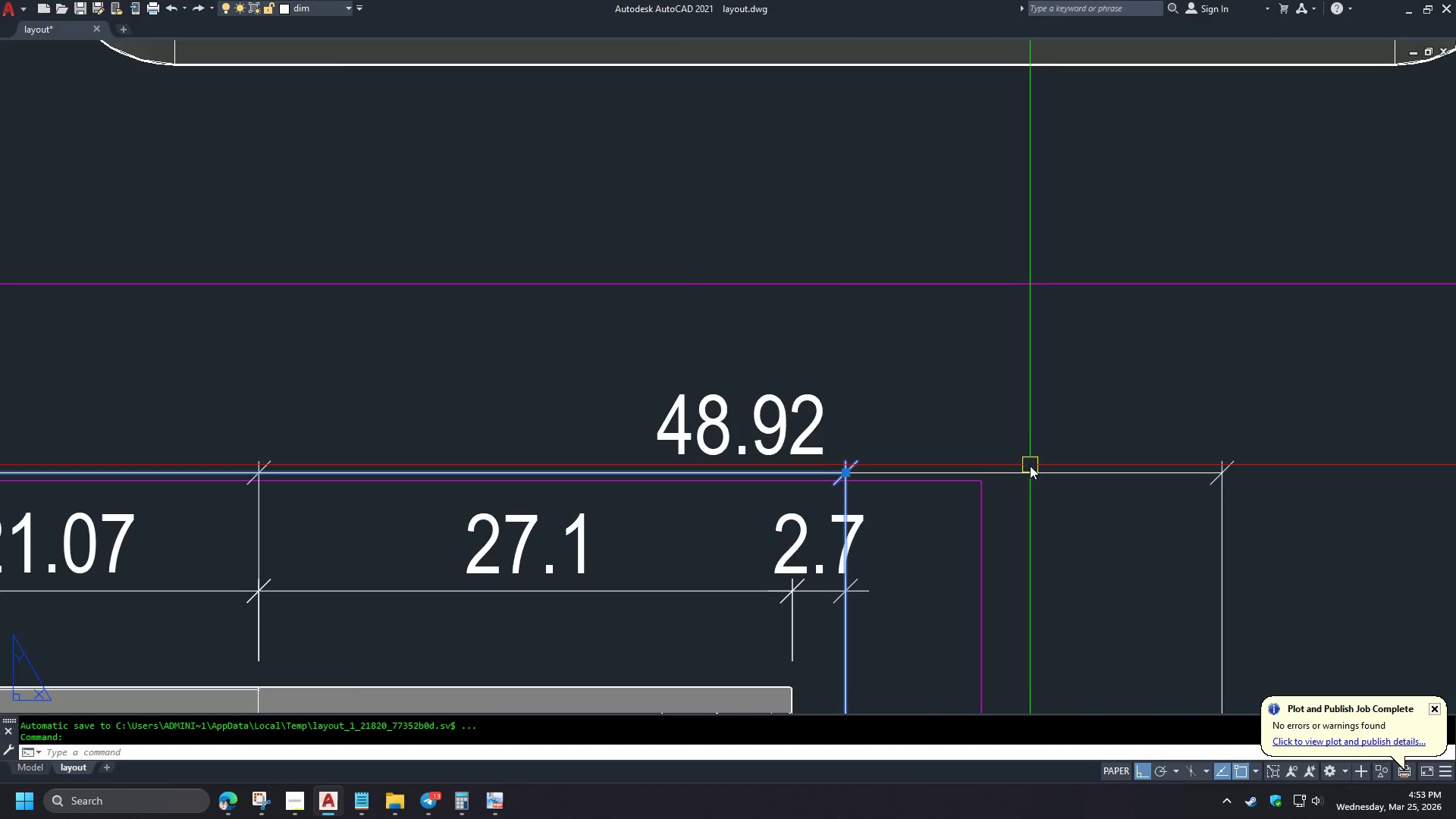 
scroll: coordinate [1038, 420], scroll_direction: up, amount: 3.0
 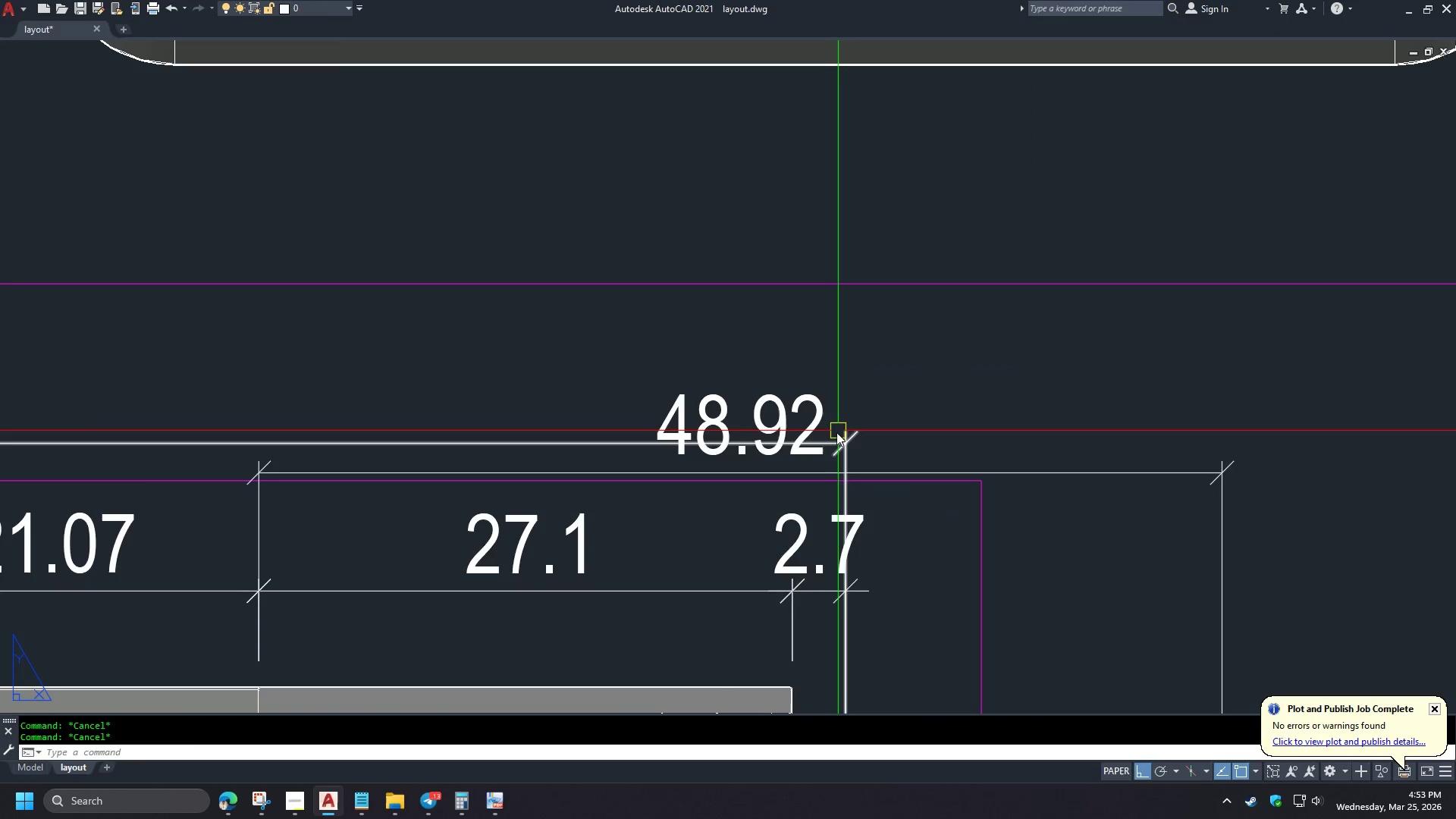 
key(Escape)
 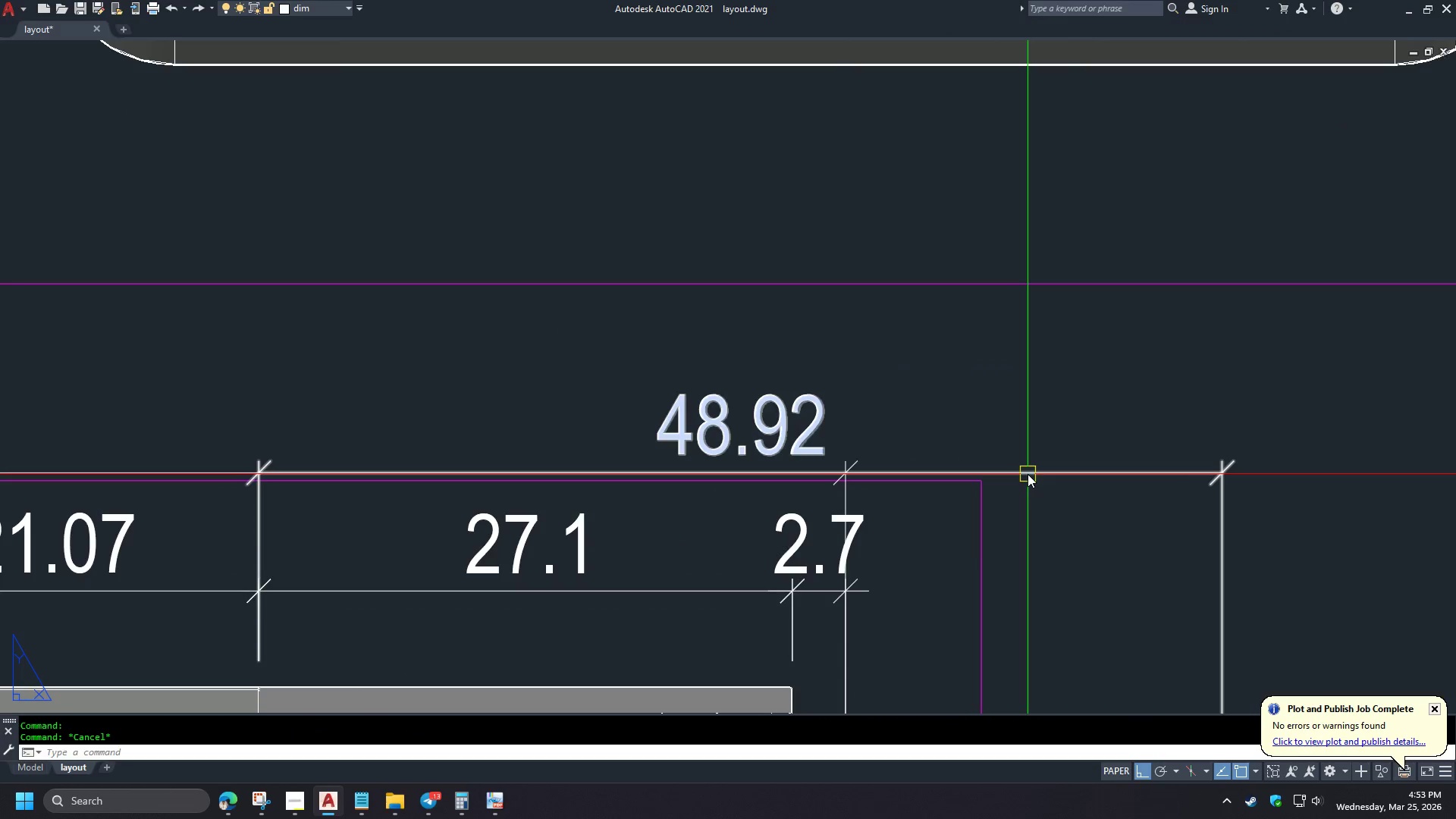 
left_click([1028, 474])
 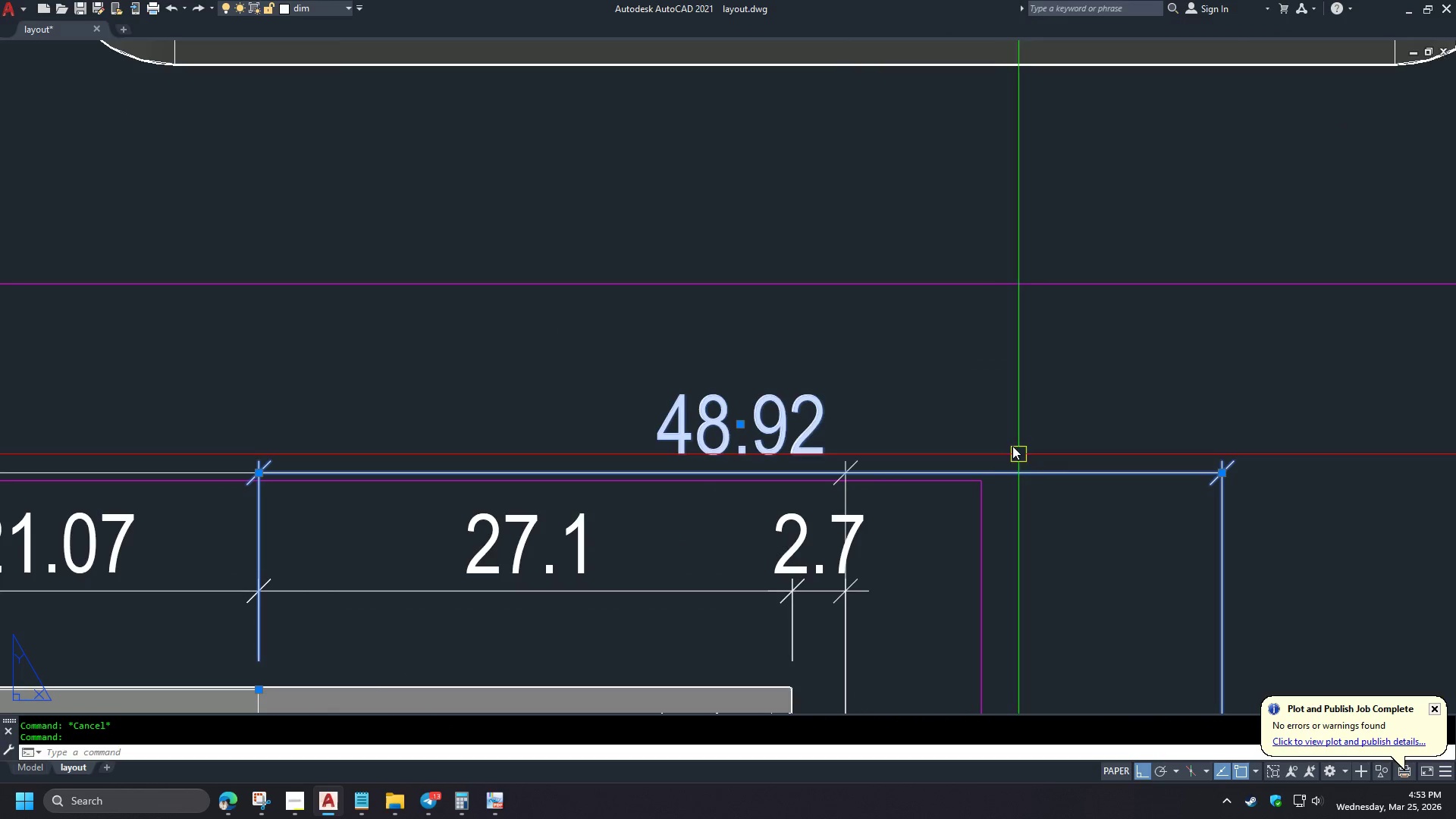 
key(E)
 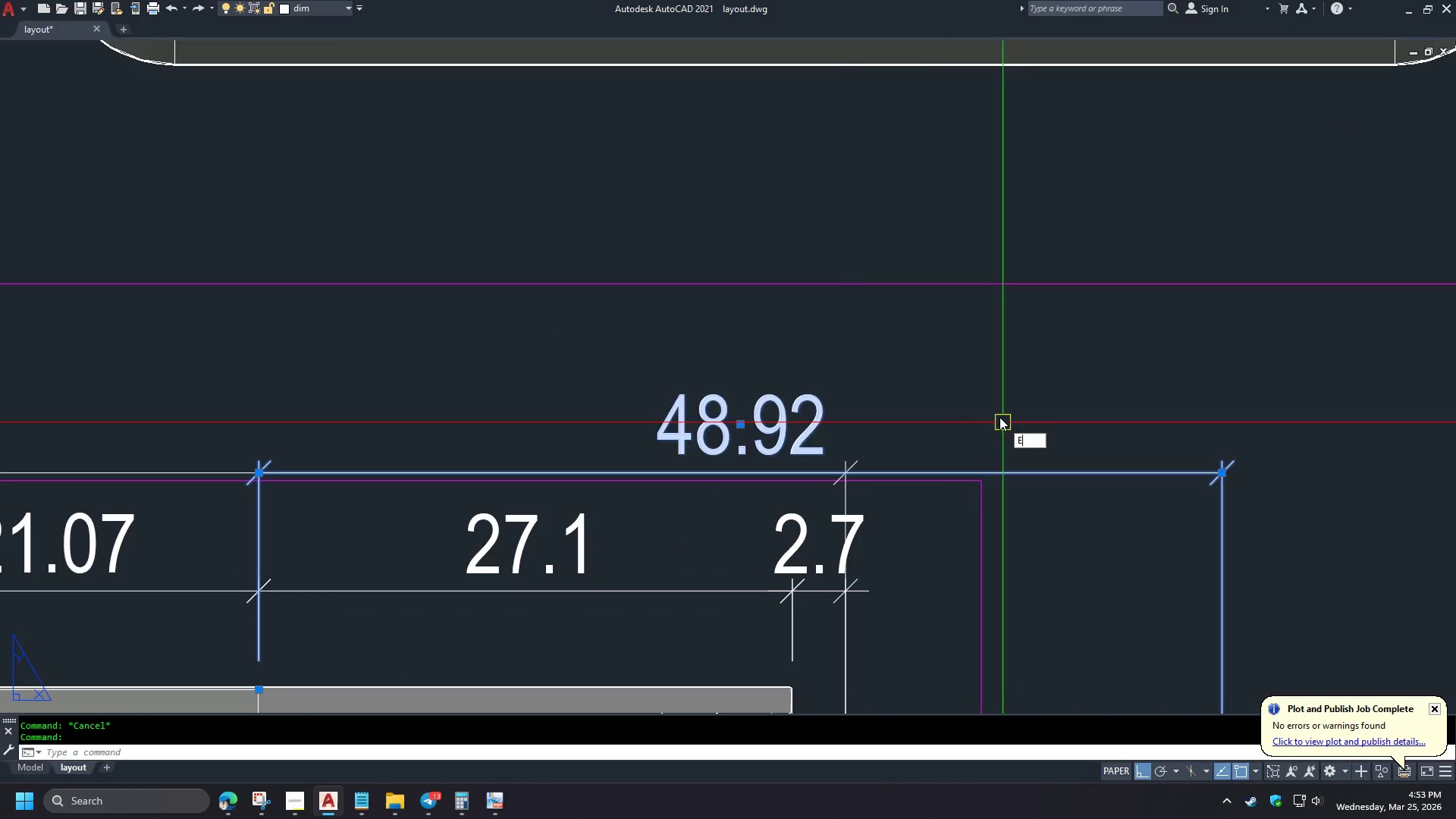 
key(Space)
 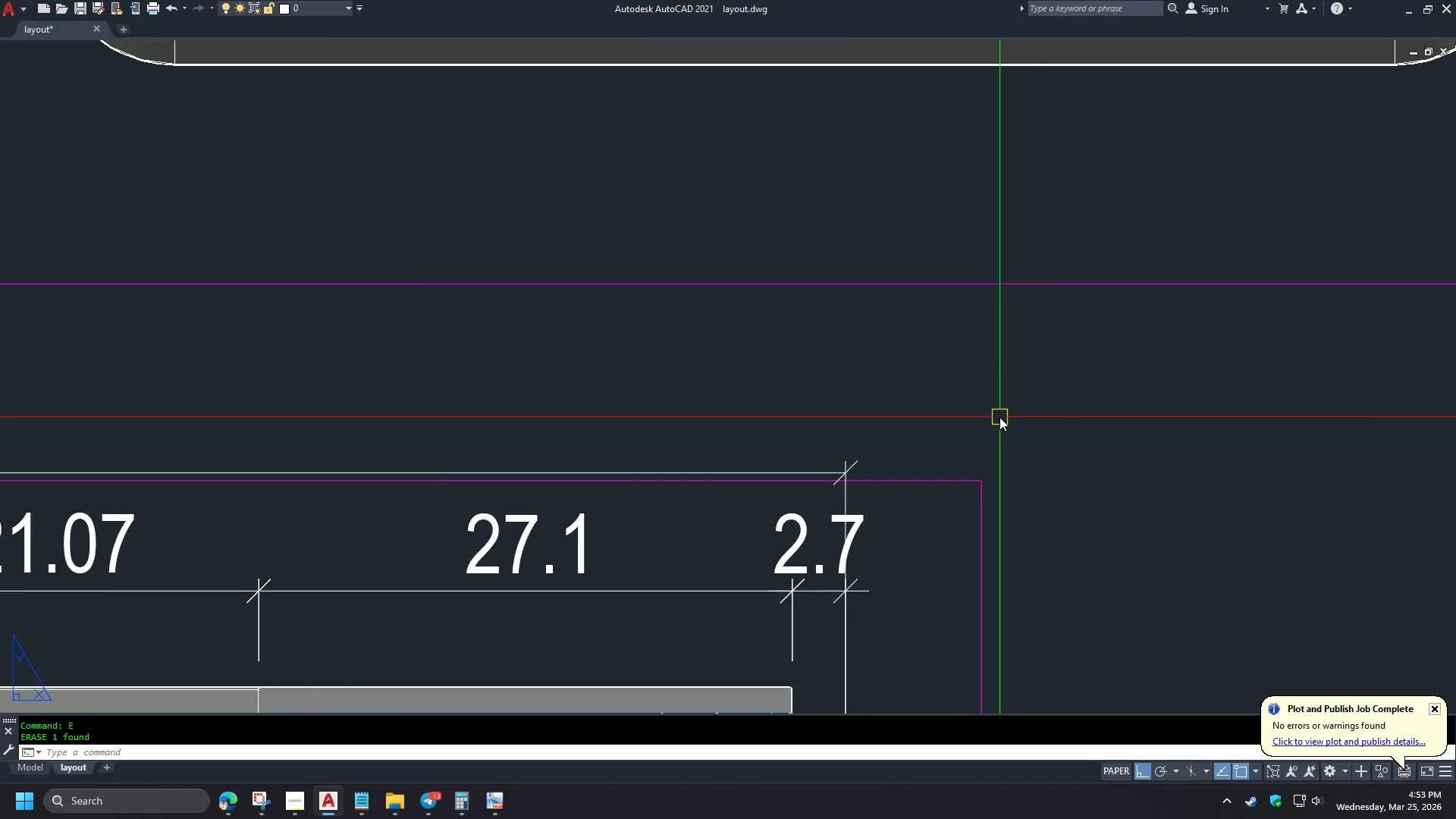 
type(PRE )
 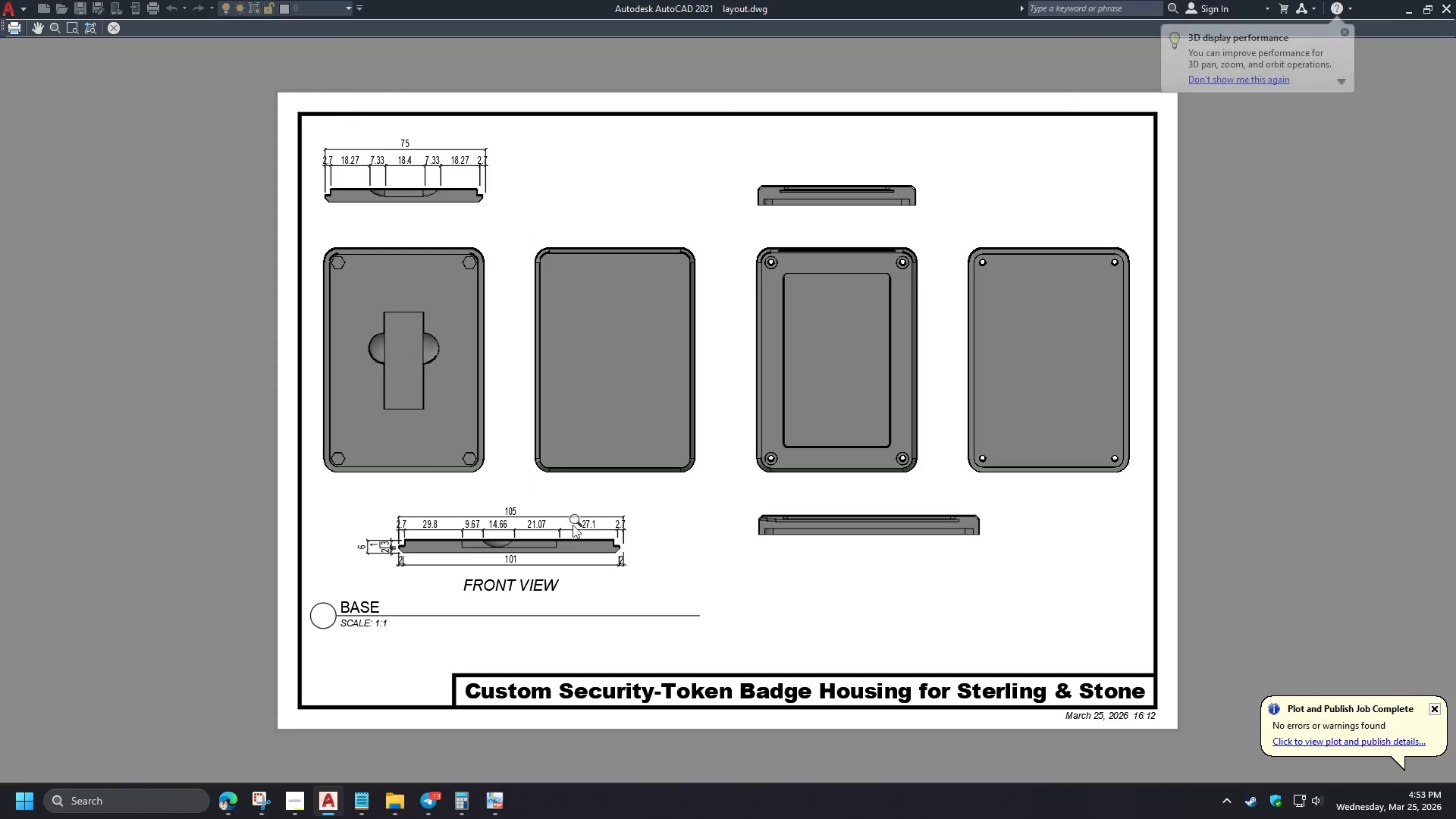 
scroll: coordinate [999, 423], scroll_direction: down, amount: 4.0
 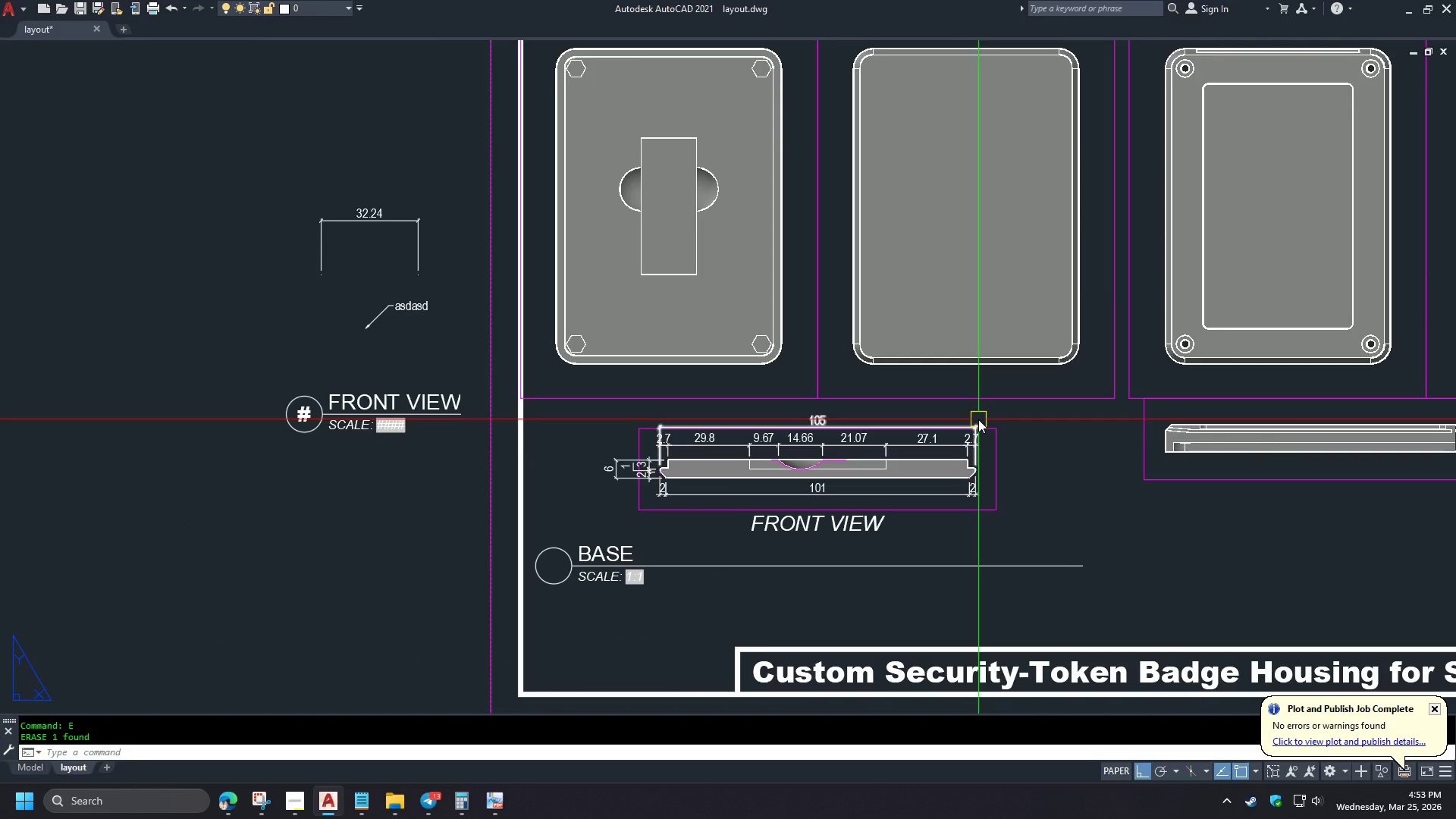 
scroll: coordinate [531, 551], scroll_direction: up, amount: 3.0
 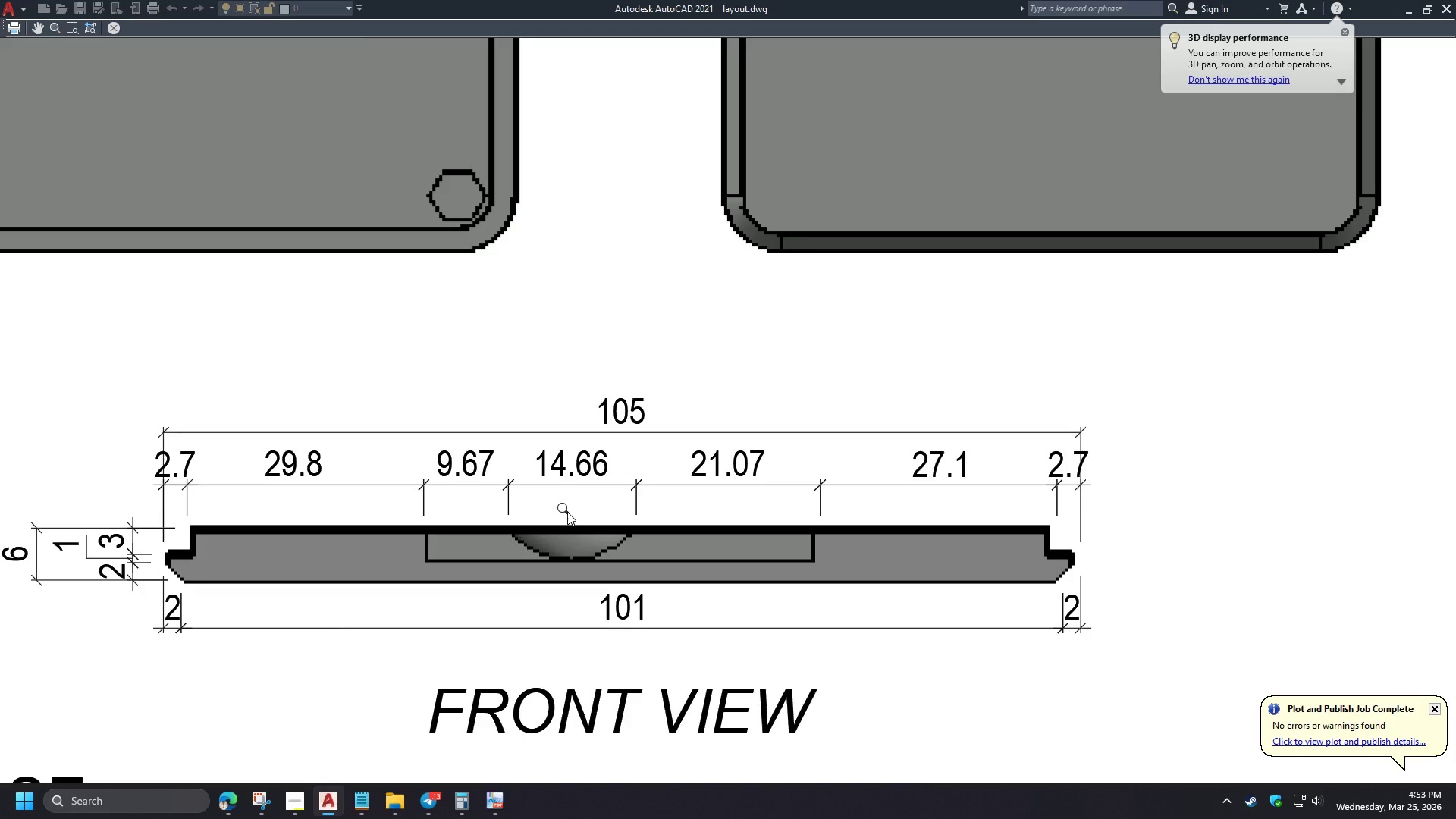 
right_click([744, 454])
 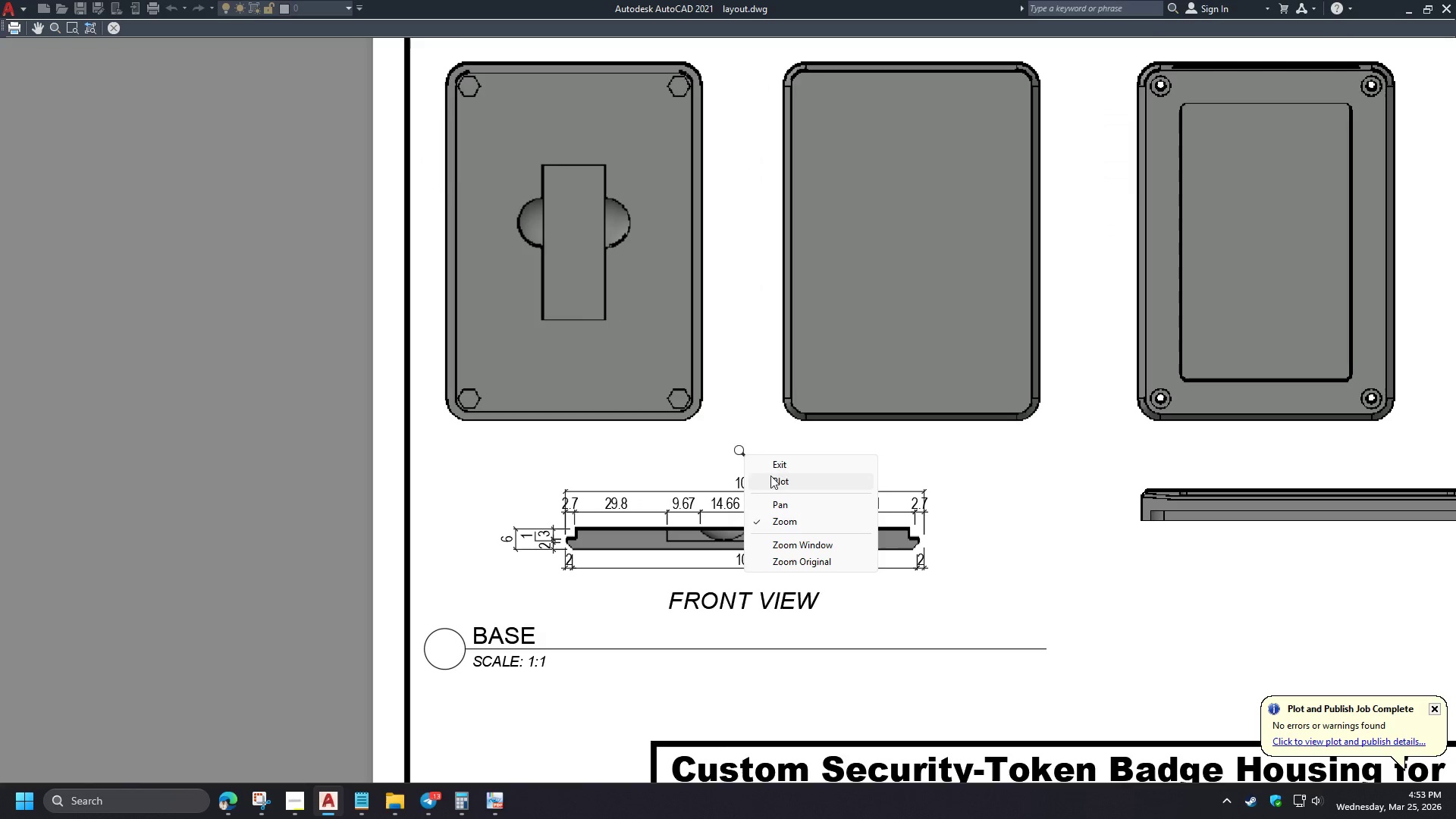 
left_click([774, 485])
 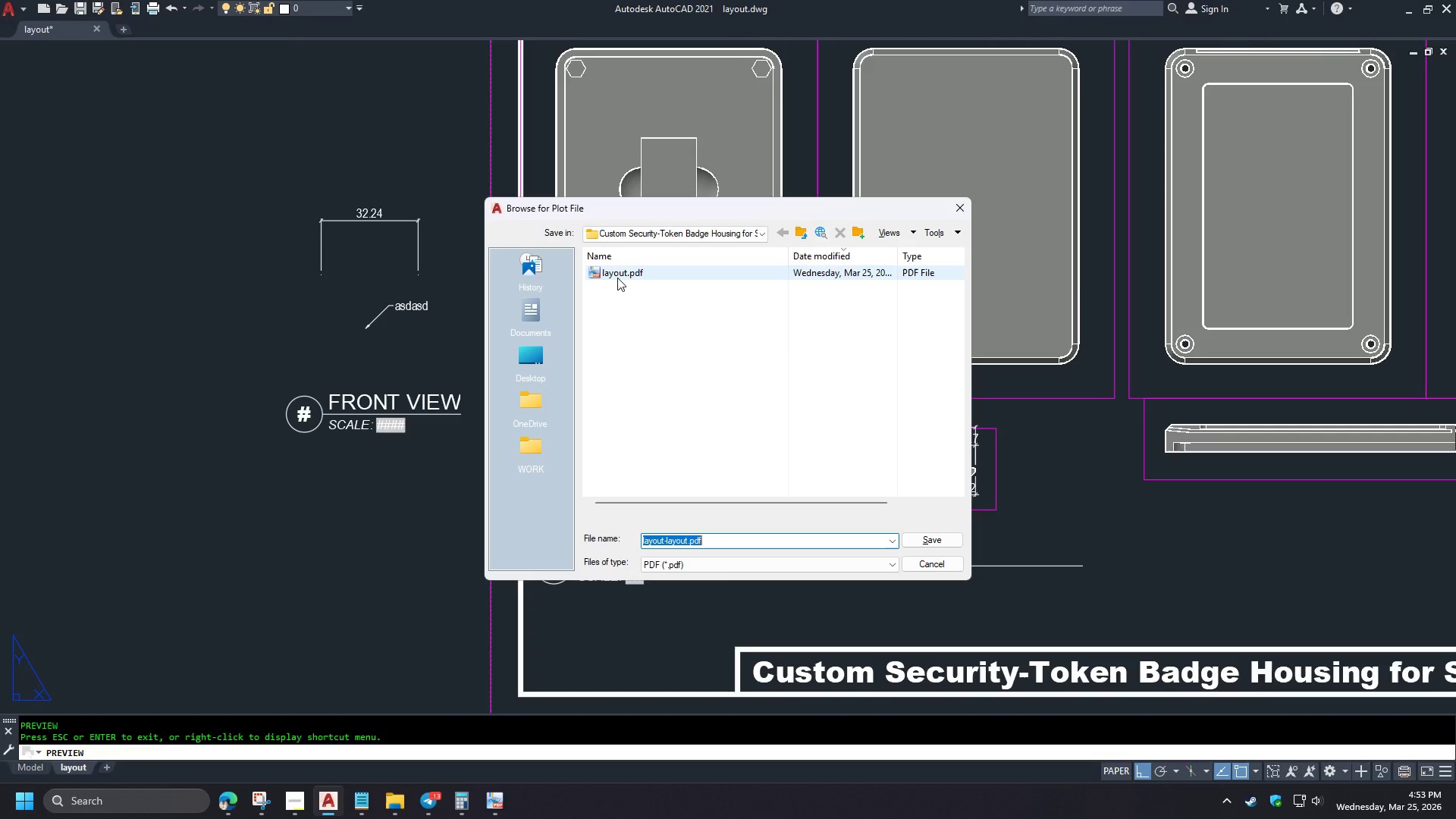 
scroll: coordinate [824, 530], scroll_direction: up, amount: 3.0
 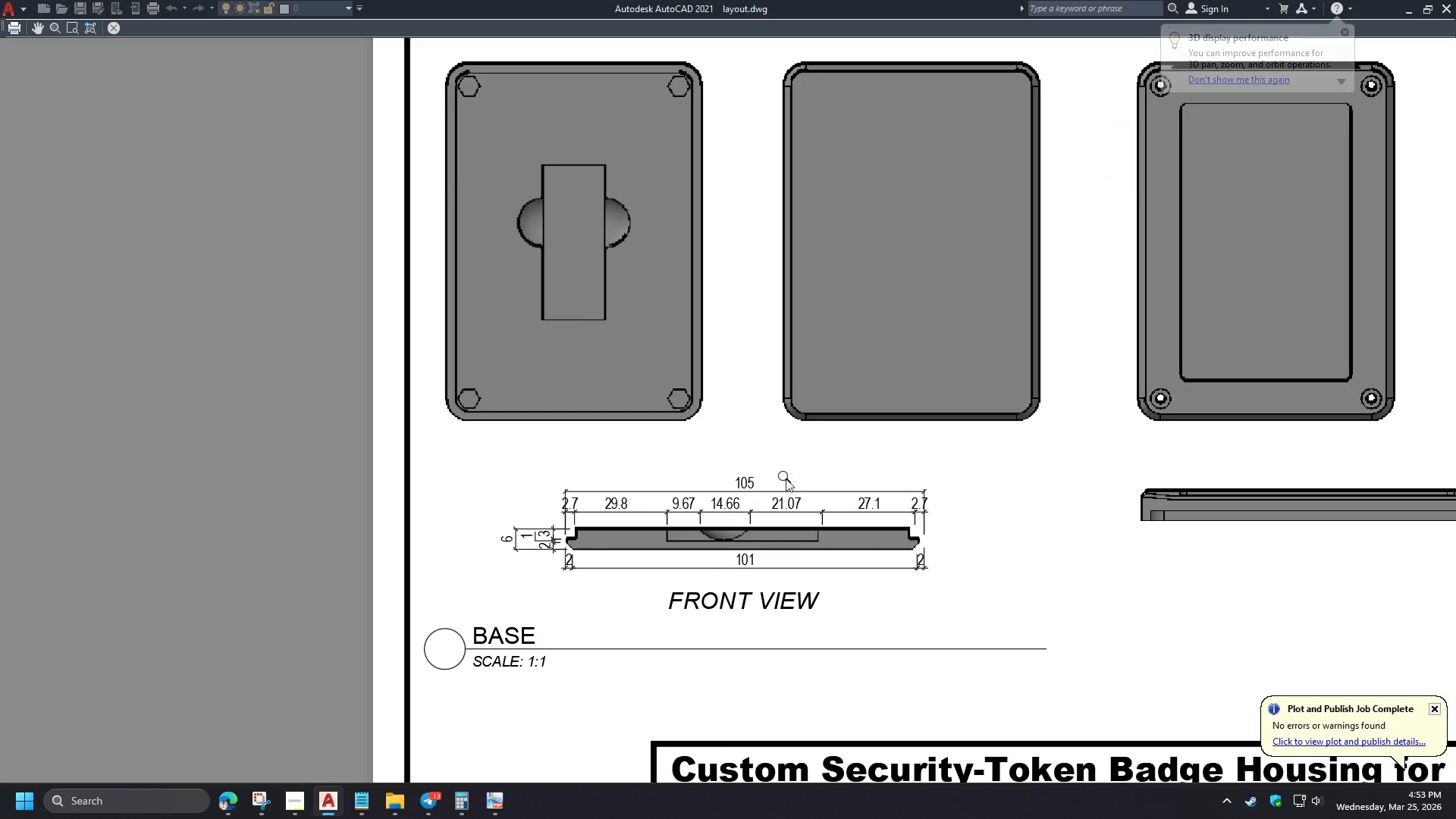 
double_click([617, 278])
 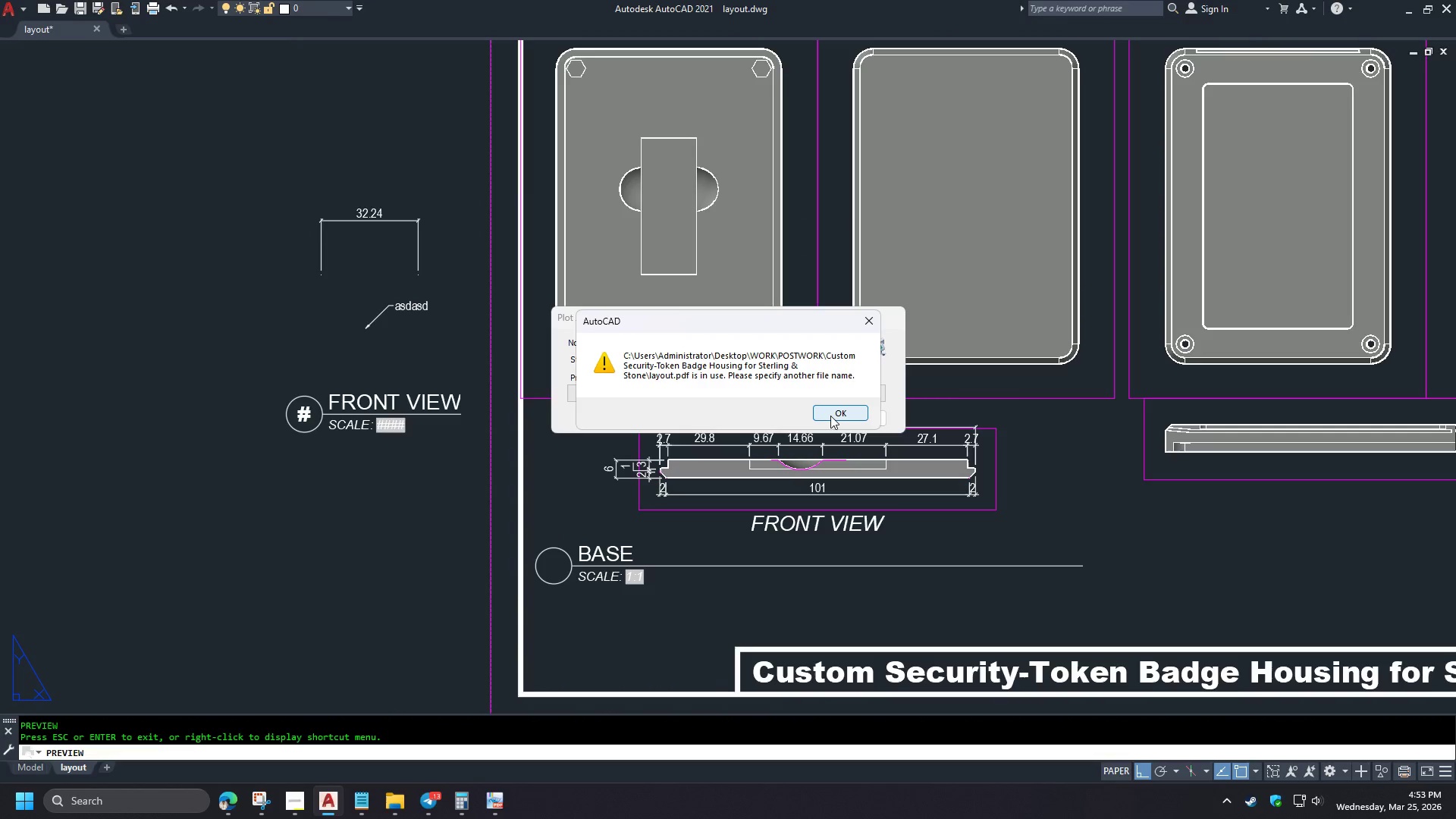 
left_click([829, 414])
 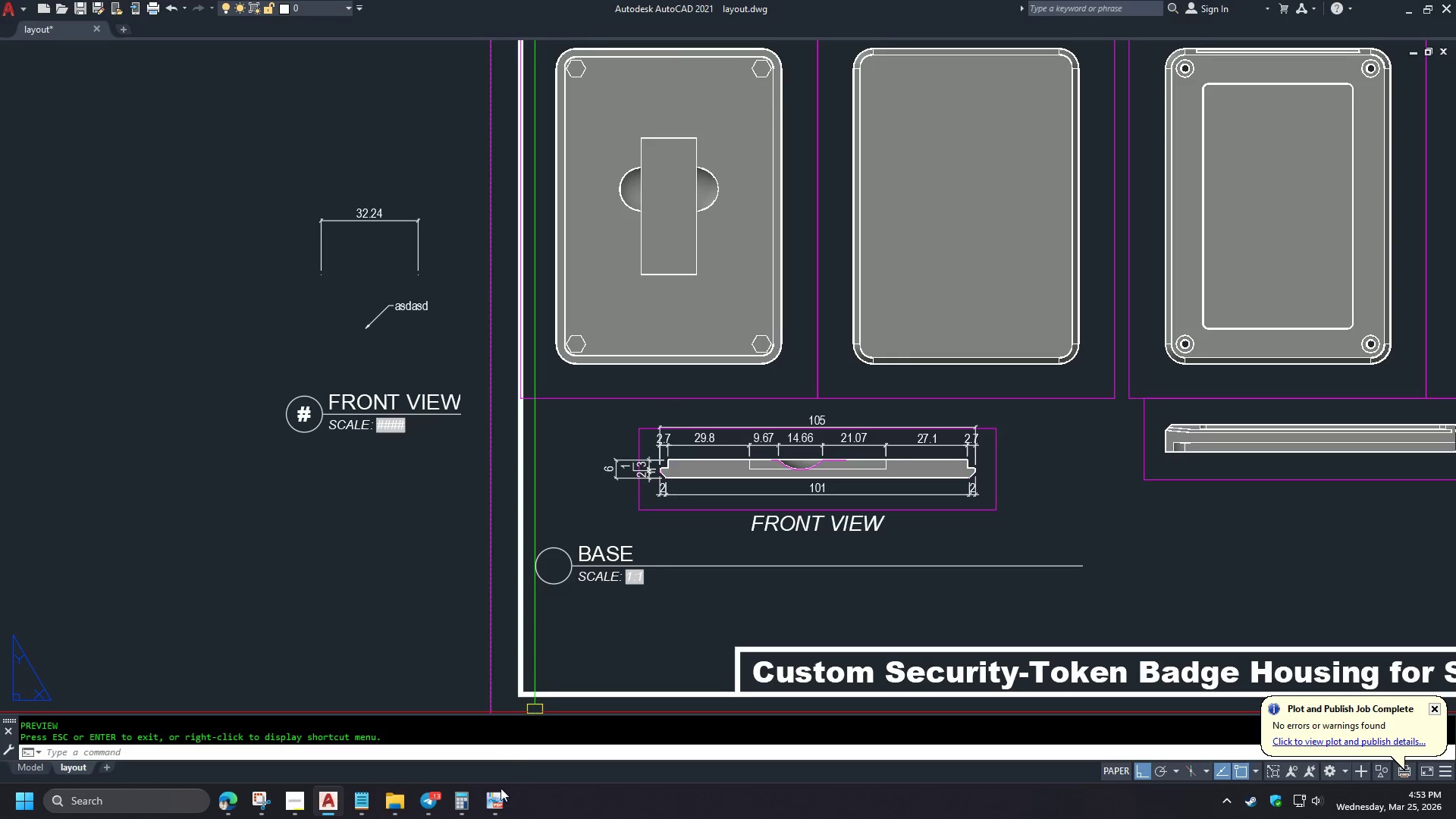 
left_click([500, 805])
 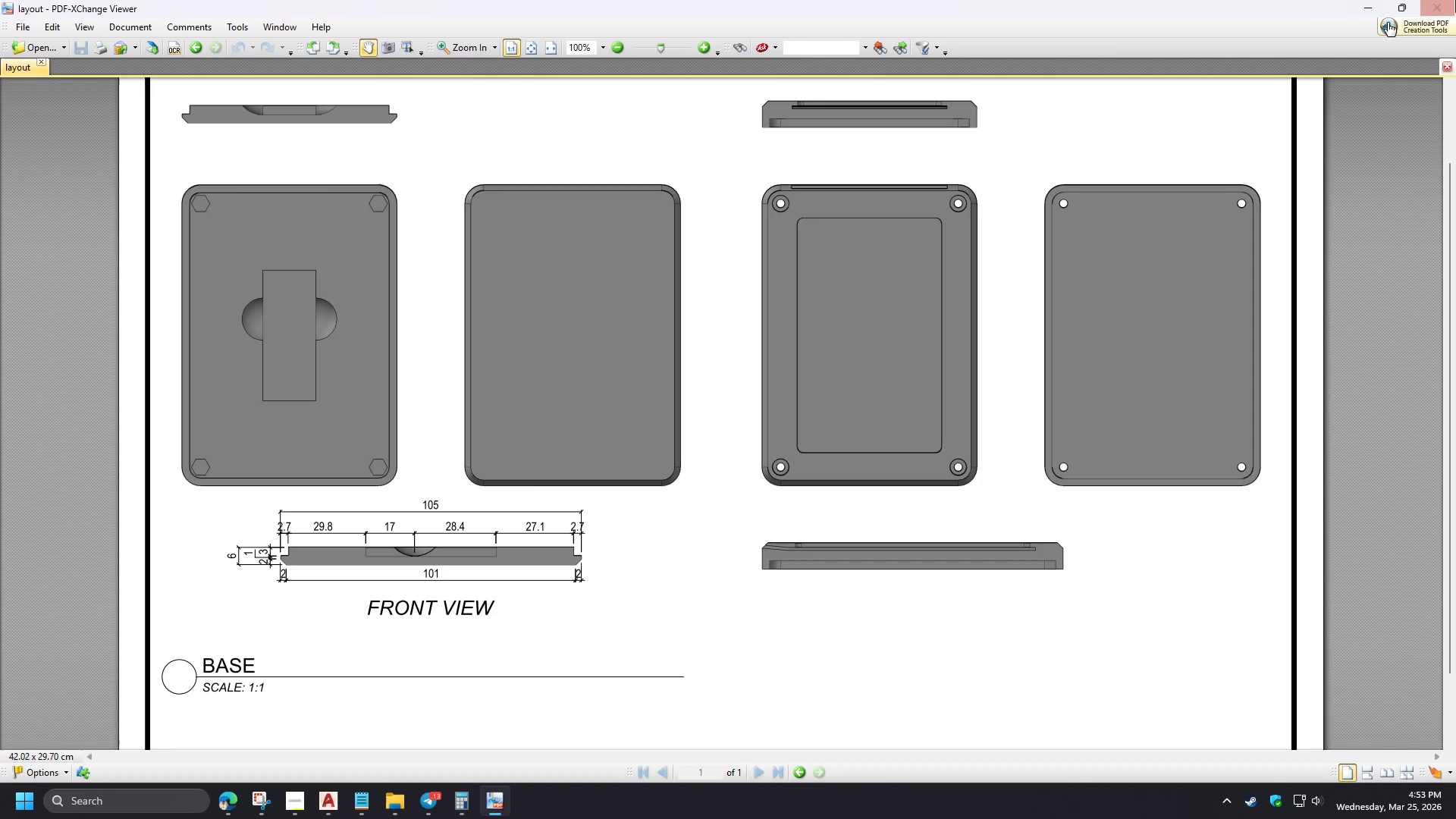 
left_click([1455, 0])
 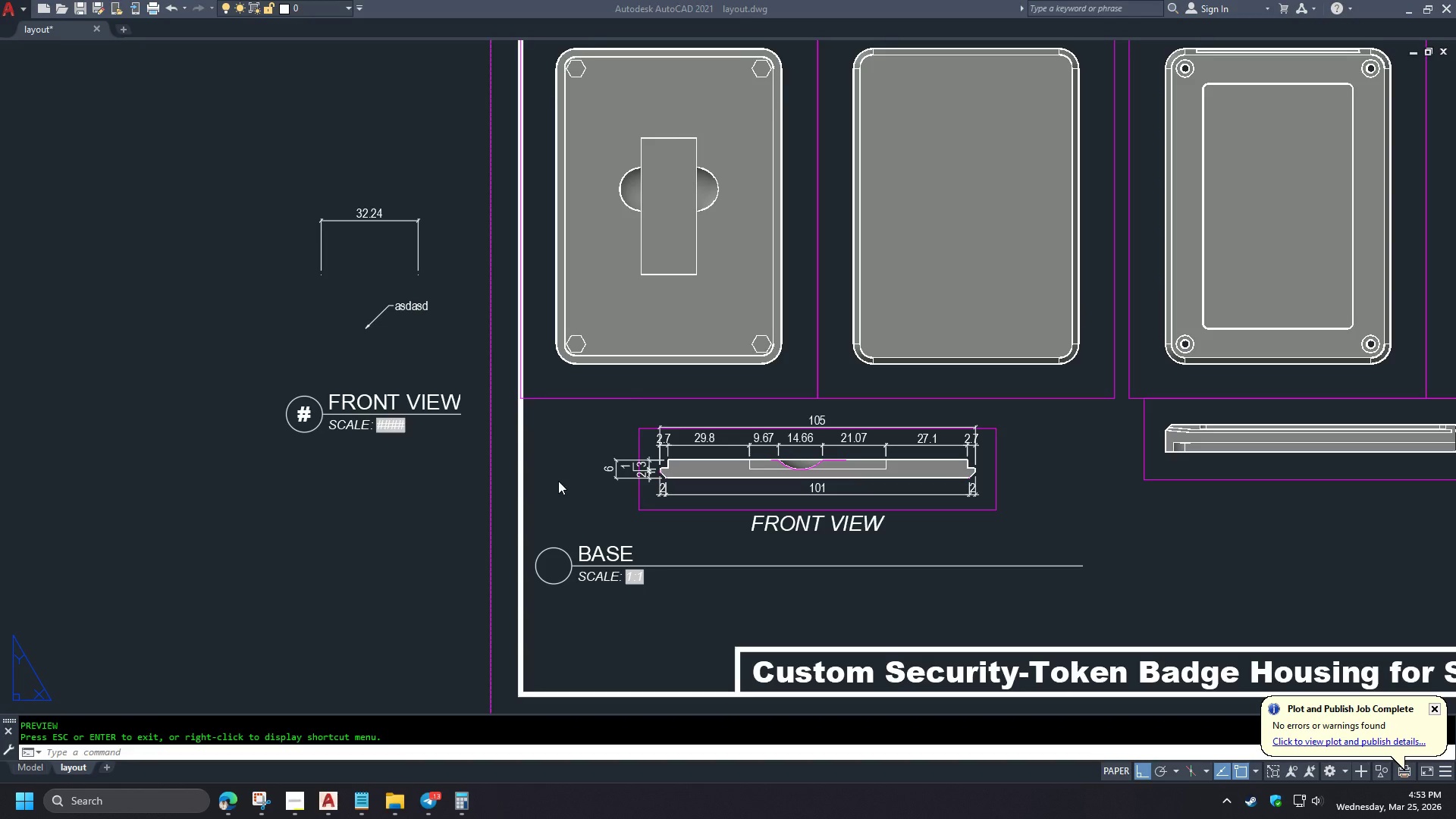 
left_click([558, 482])
 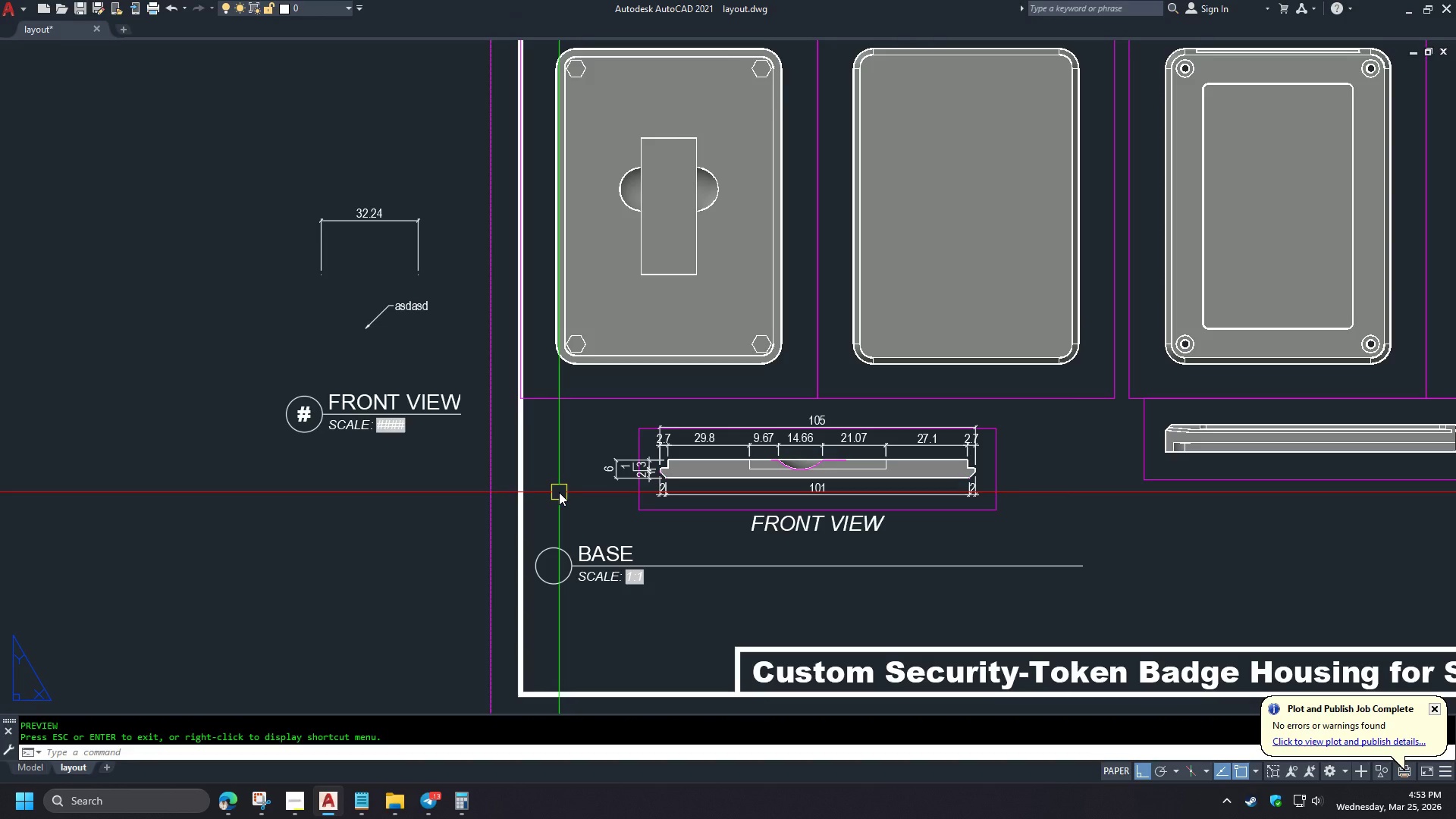 
key(Control+ControlRight)
 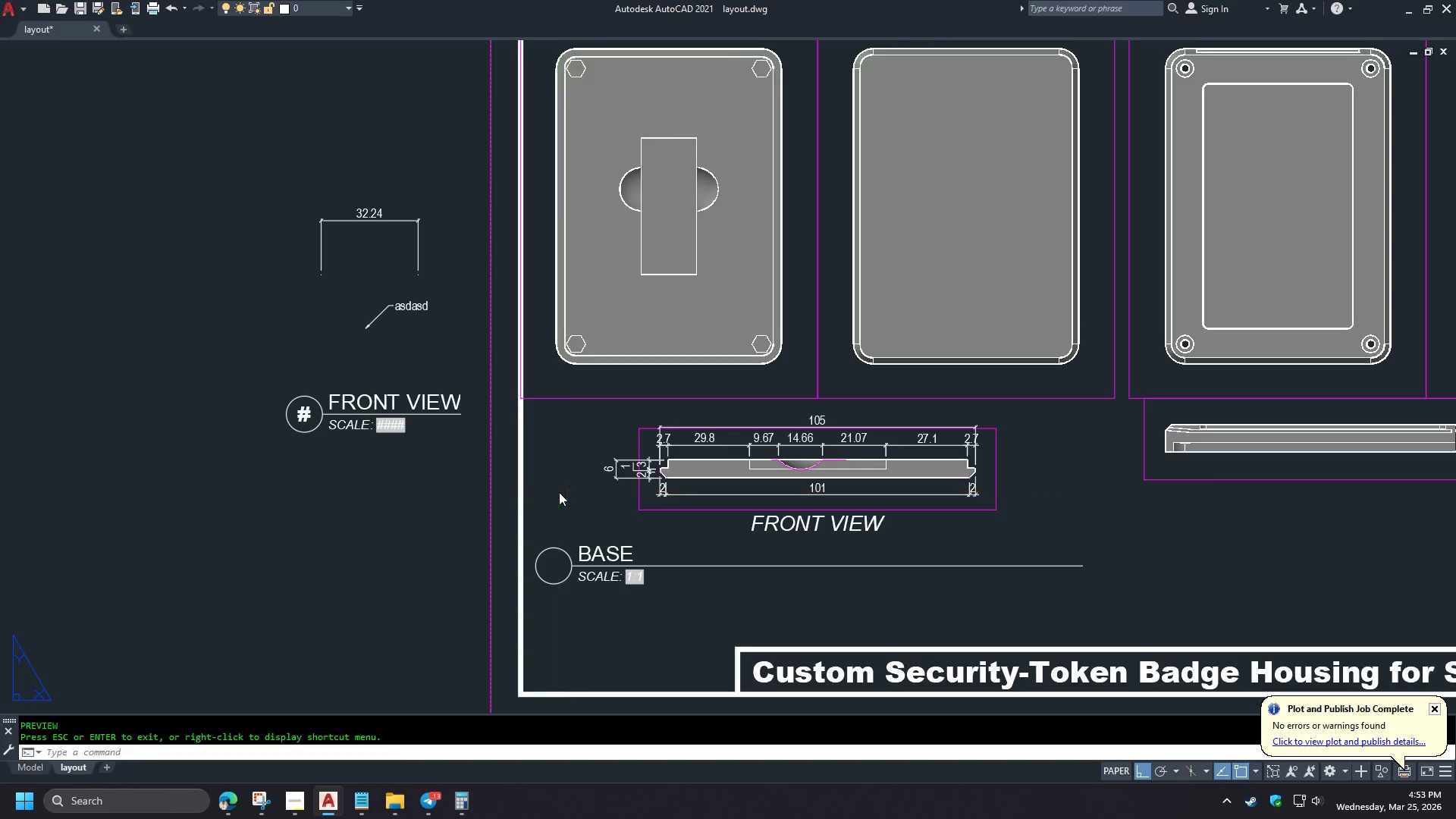 
key(Control+P)
 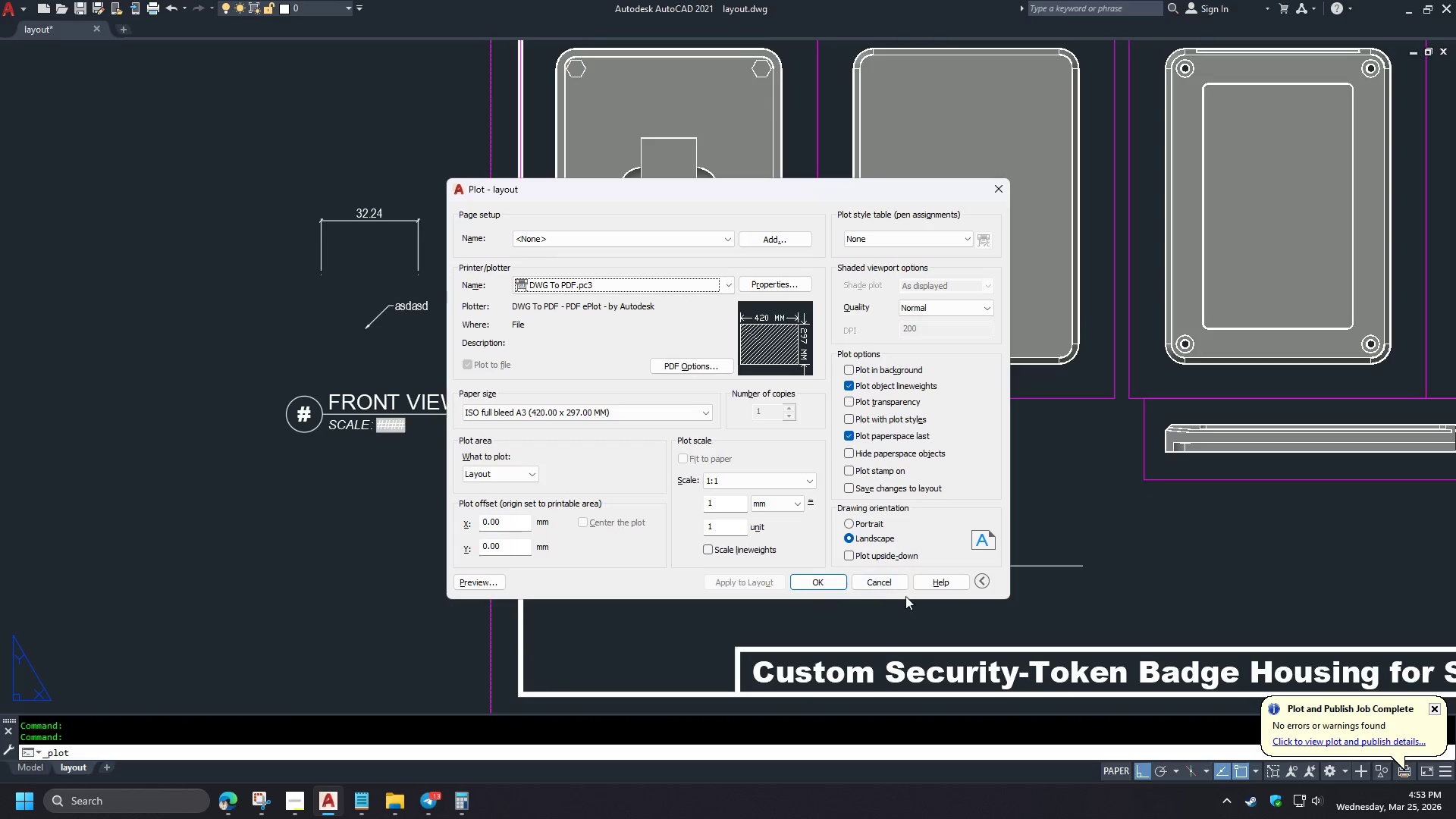 
left_click([822, 585])
 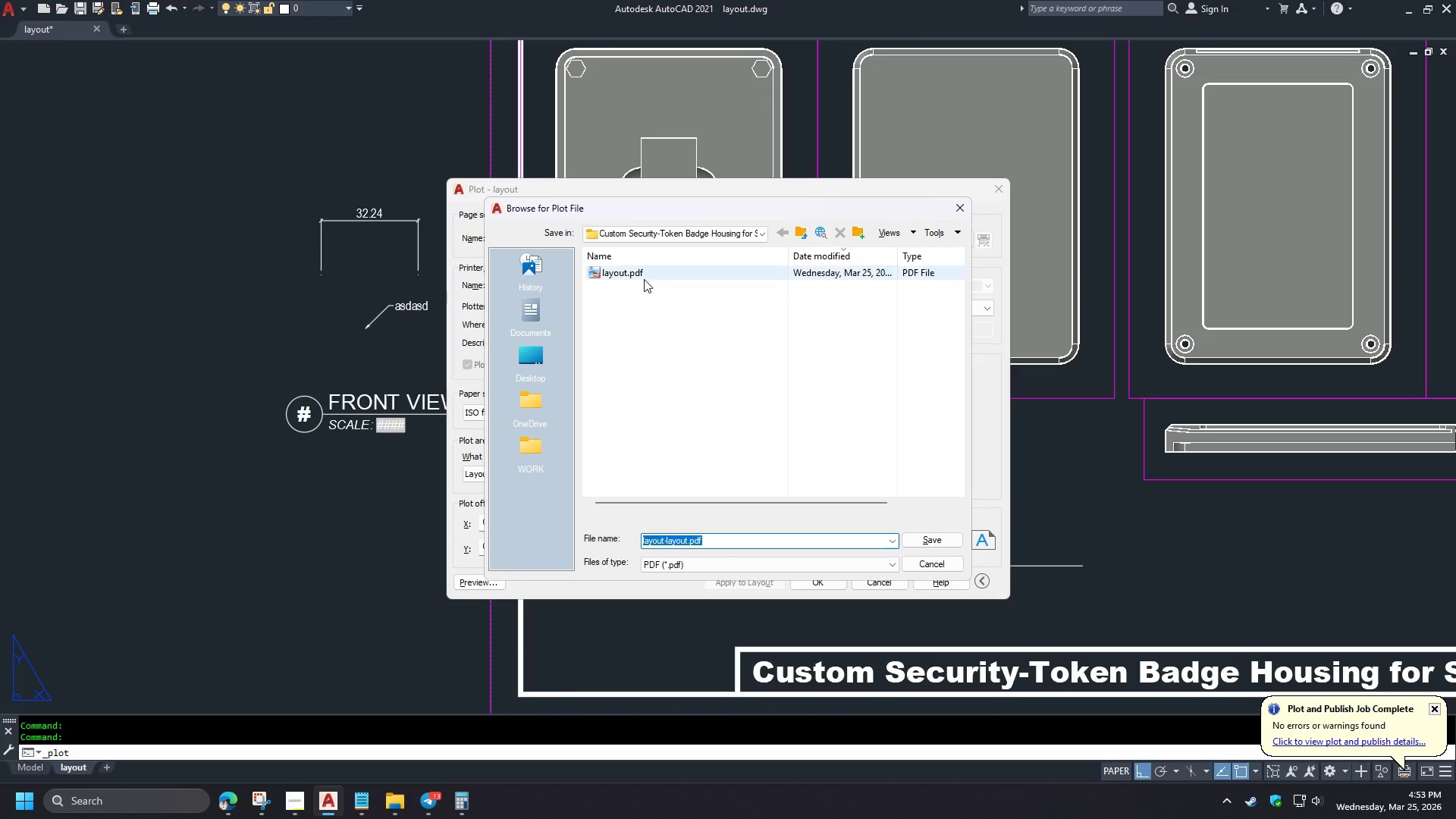 
double_click([644, 279])
 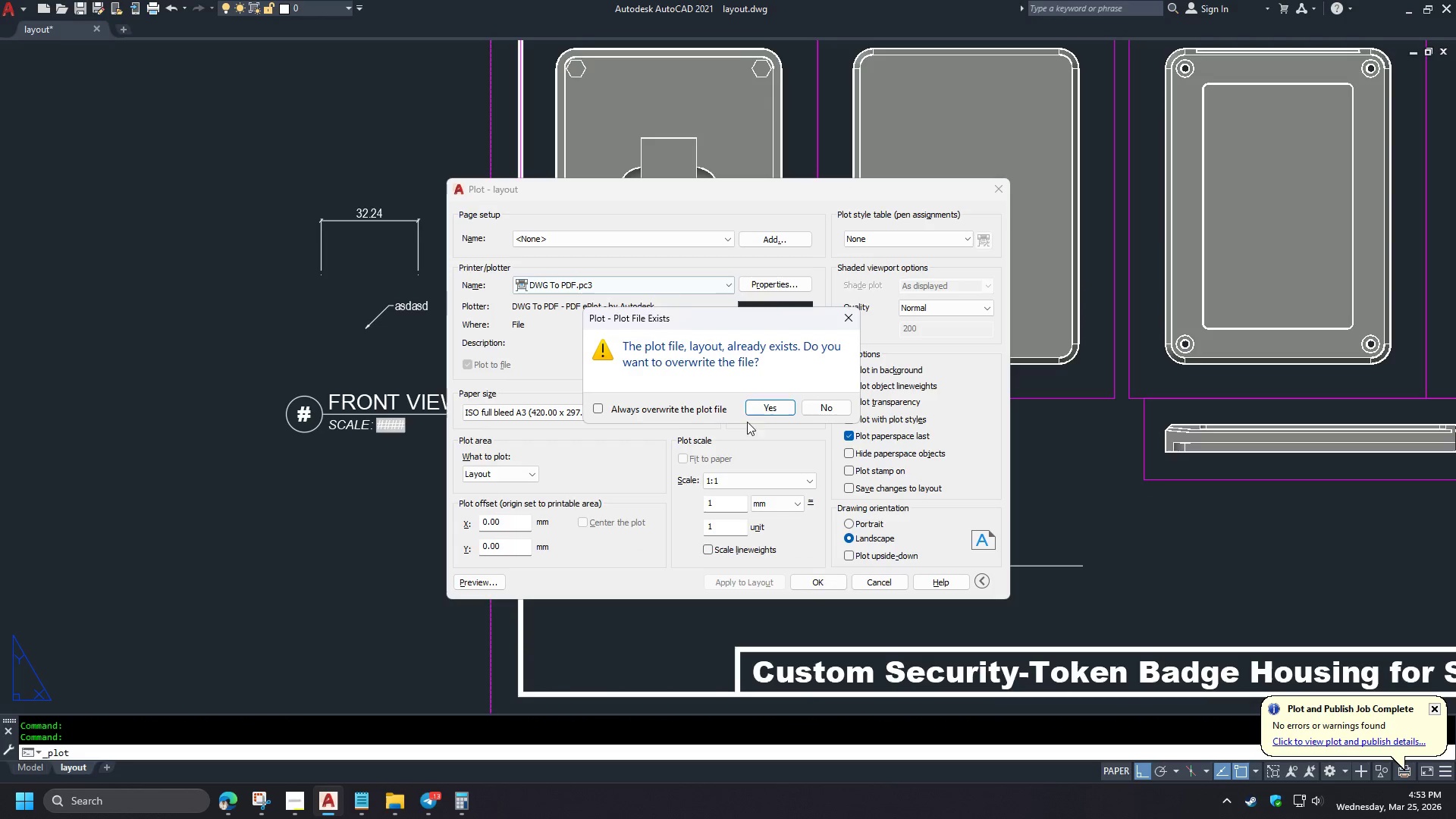 
left_click([766, 408])
 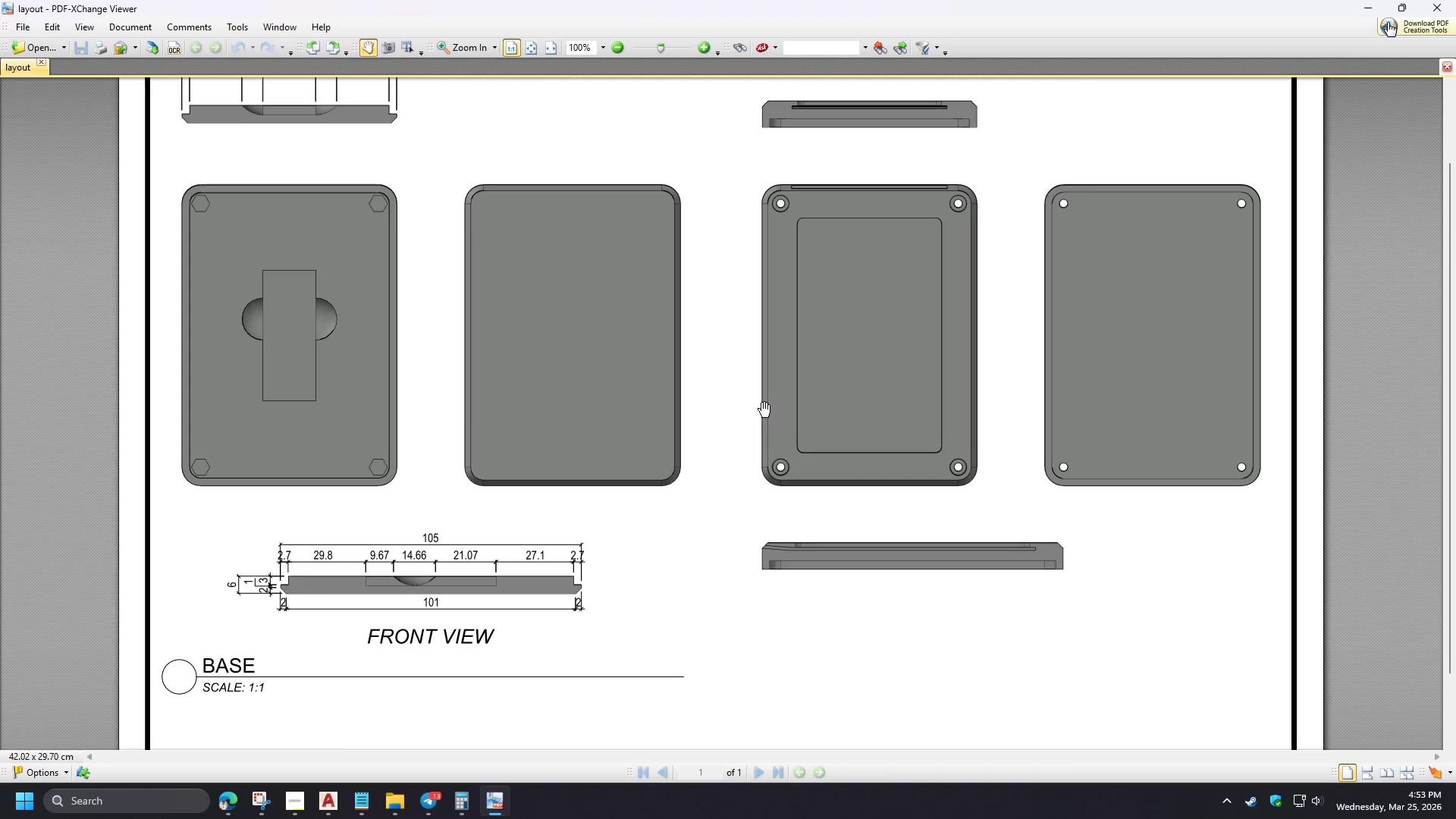 
hold_key(key=ControlLeft, duration=1.5)
 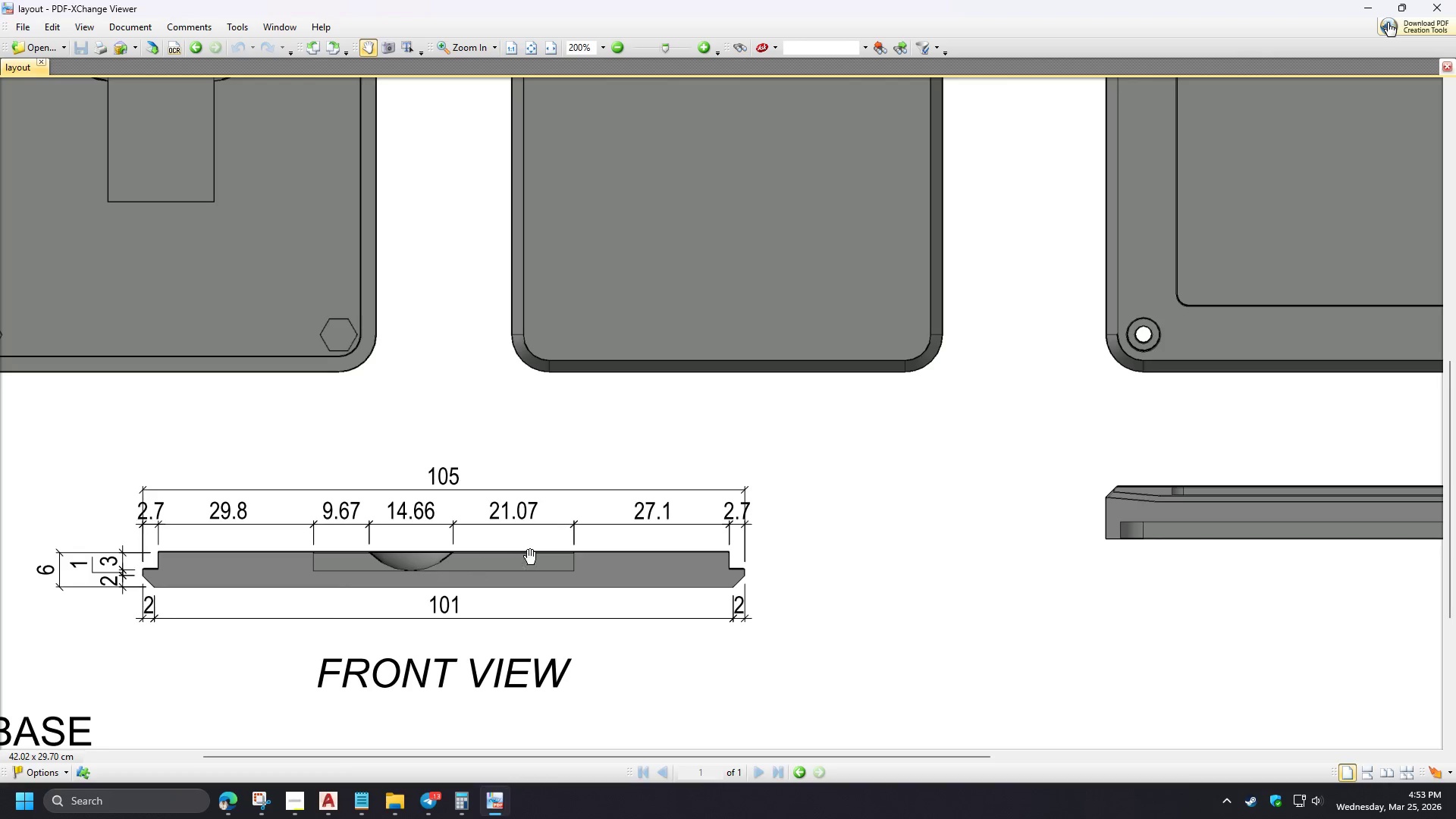 
hold_key(key=ControlLeft, duration=1.53)
 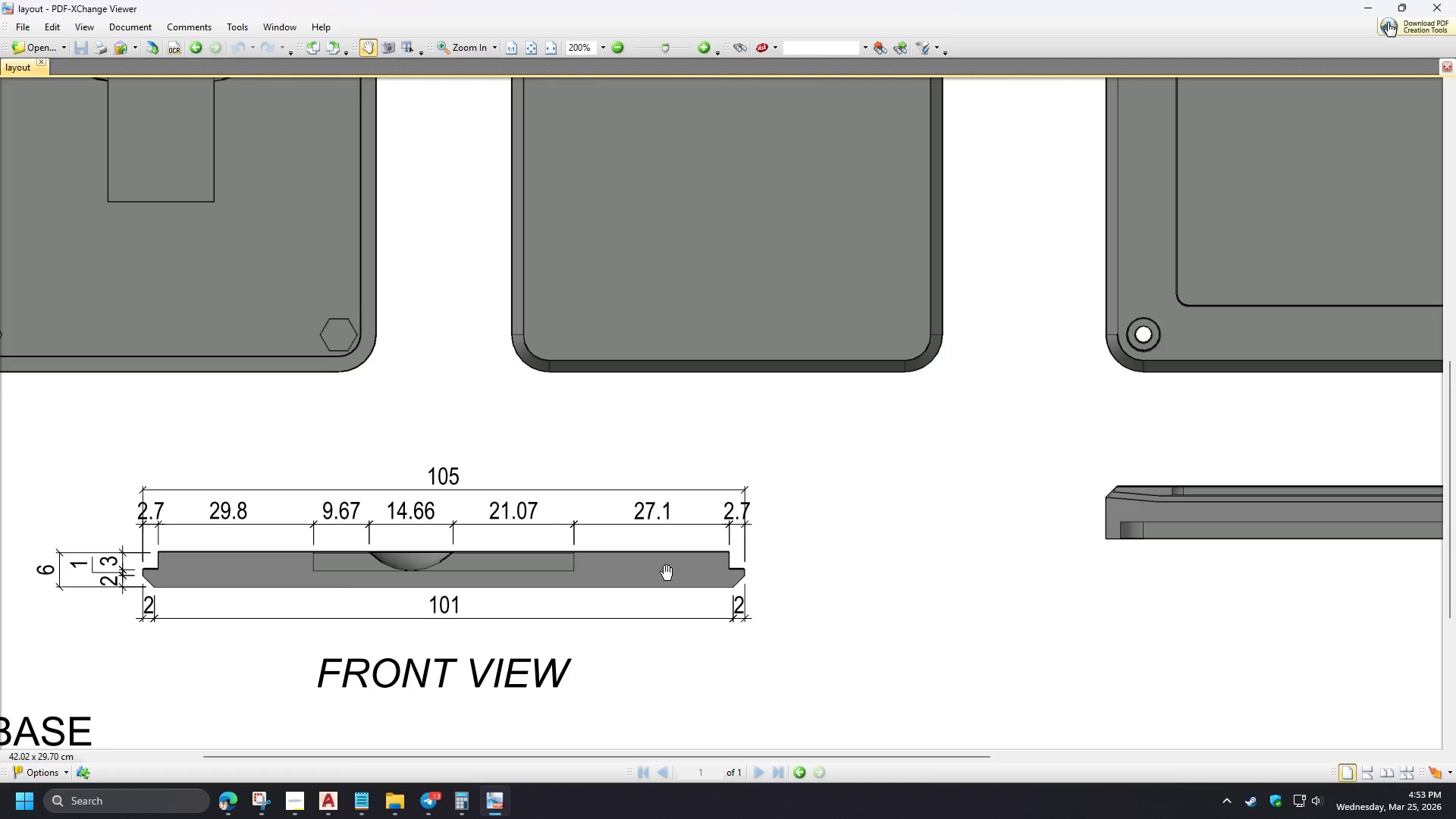 
hold_key(key=ControlLeft, duration=1.51)
 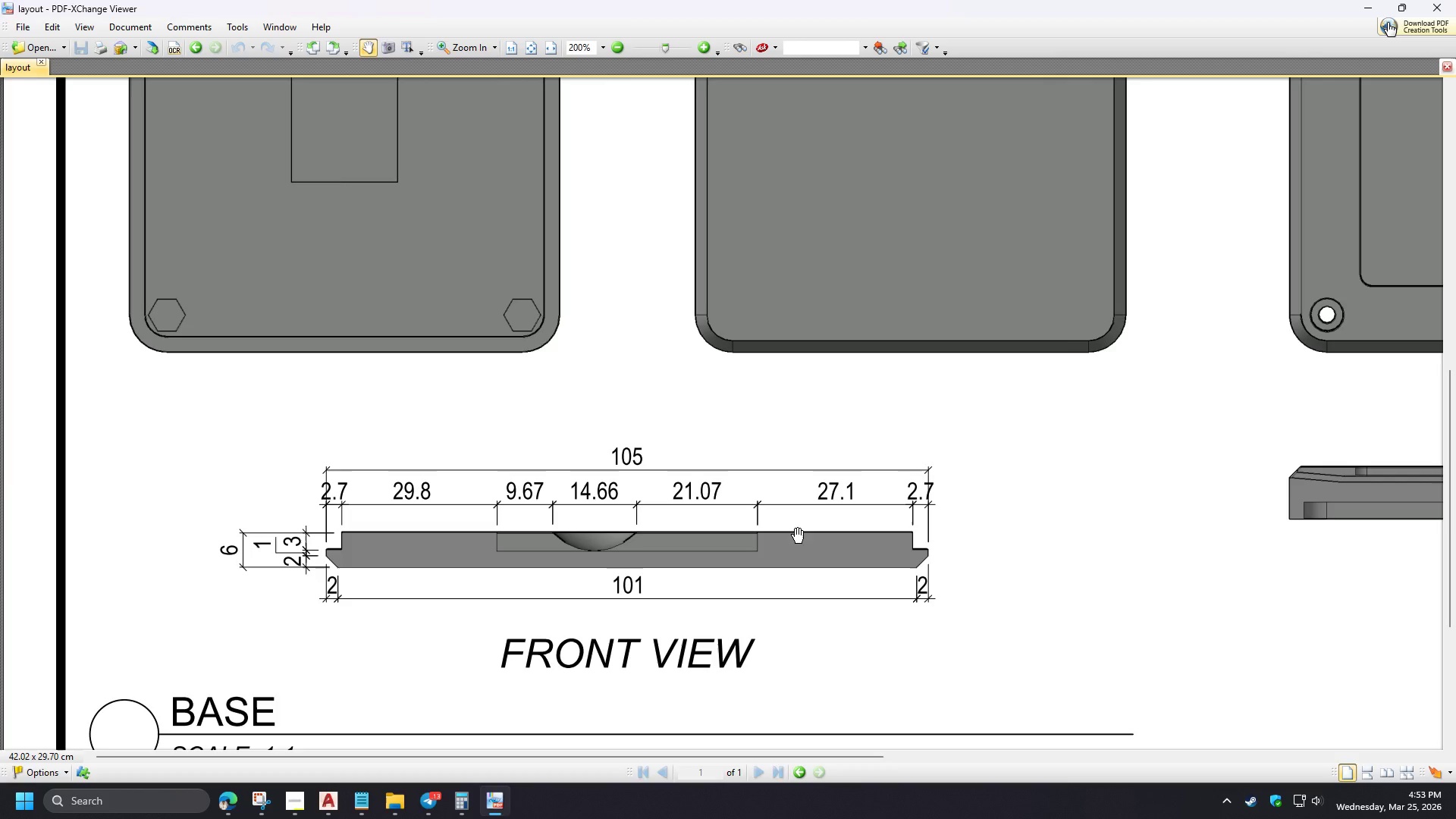 
scroll: coordinate [279, 601], scroll_direction: up, amount: 4.0
 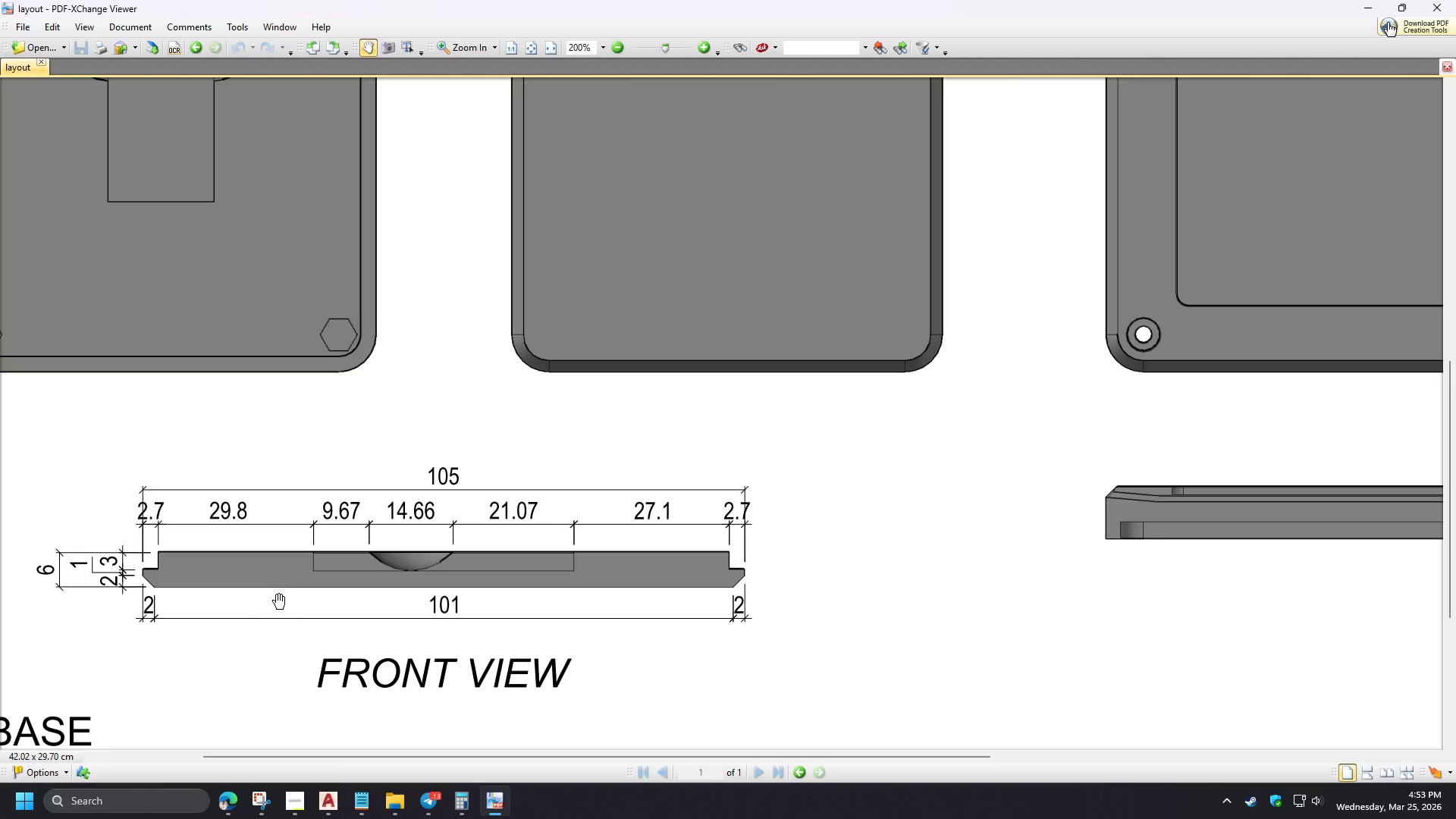 
hold_key(key=ControlLeft, duration=0.88)
 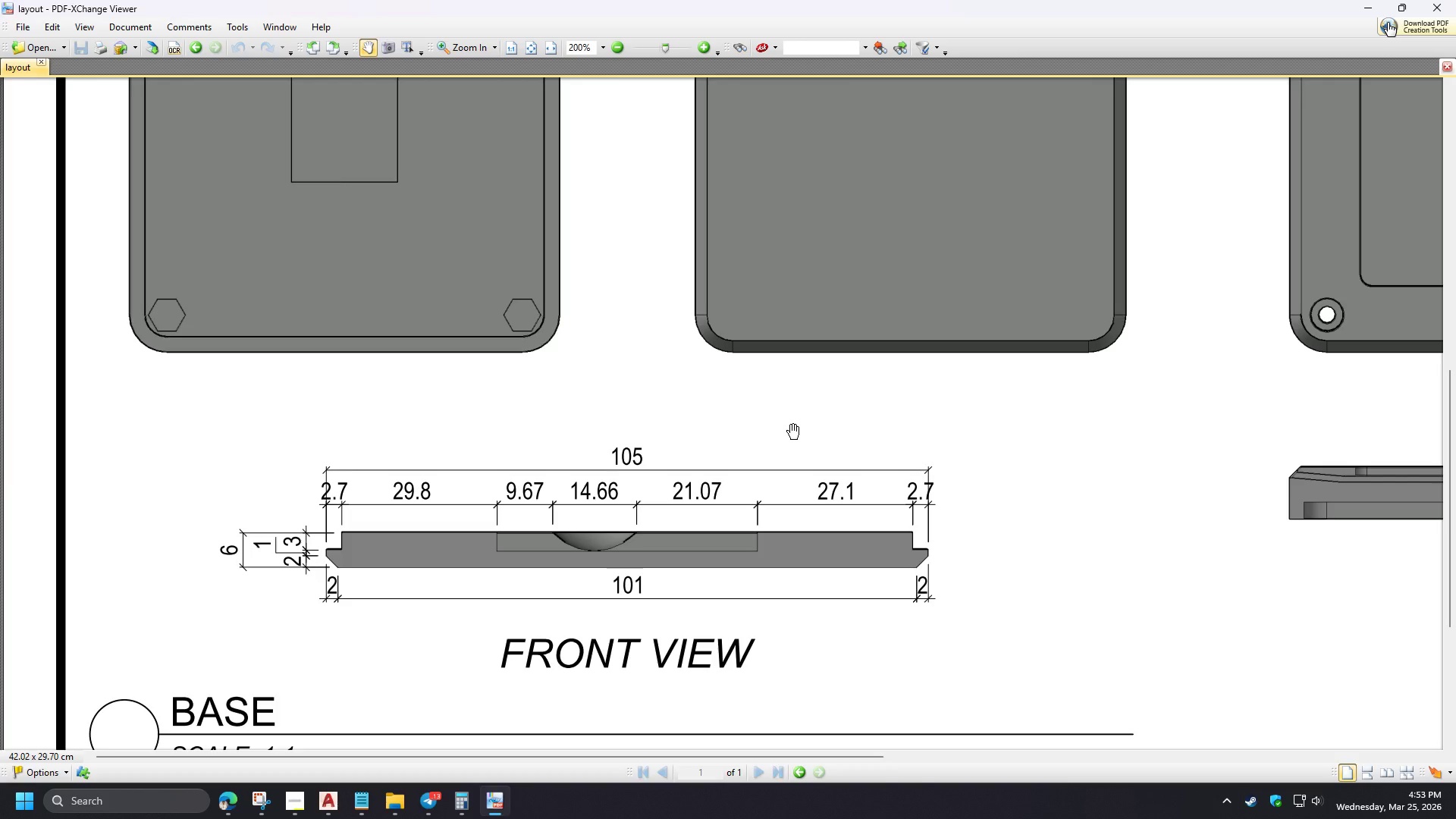 
scroll: coordinate [519, 567], scroll_direction: up, amount: 3.0
 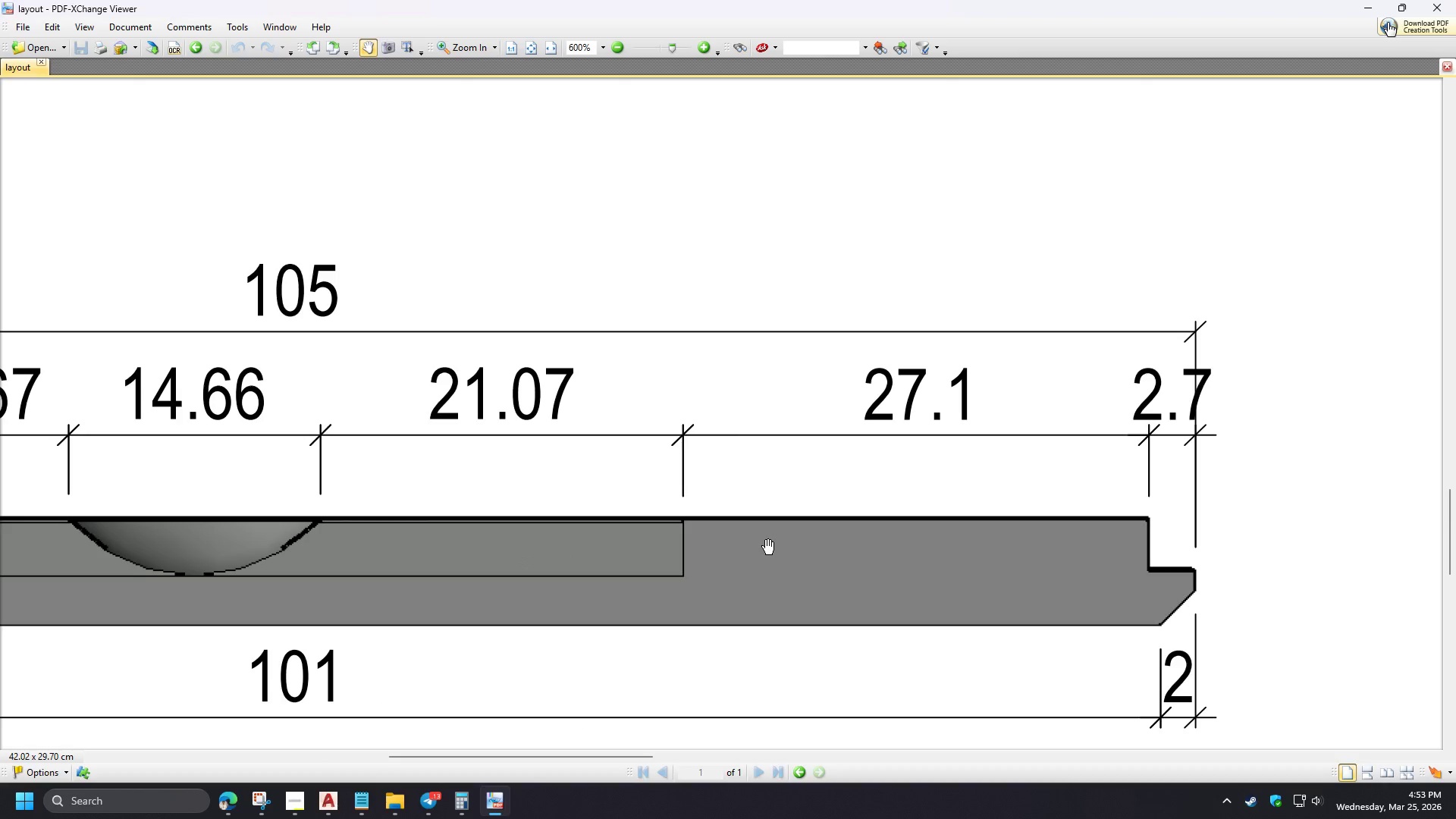 
scroll: coordinate [798, 538], scroll_direction: down, amount: 3.0
 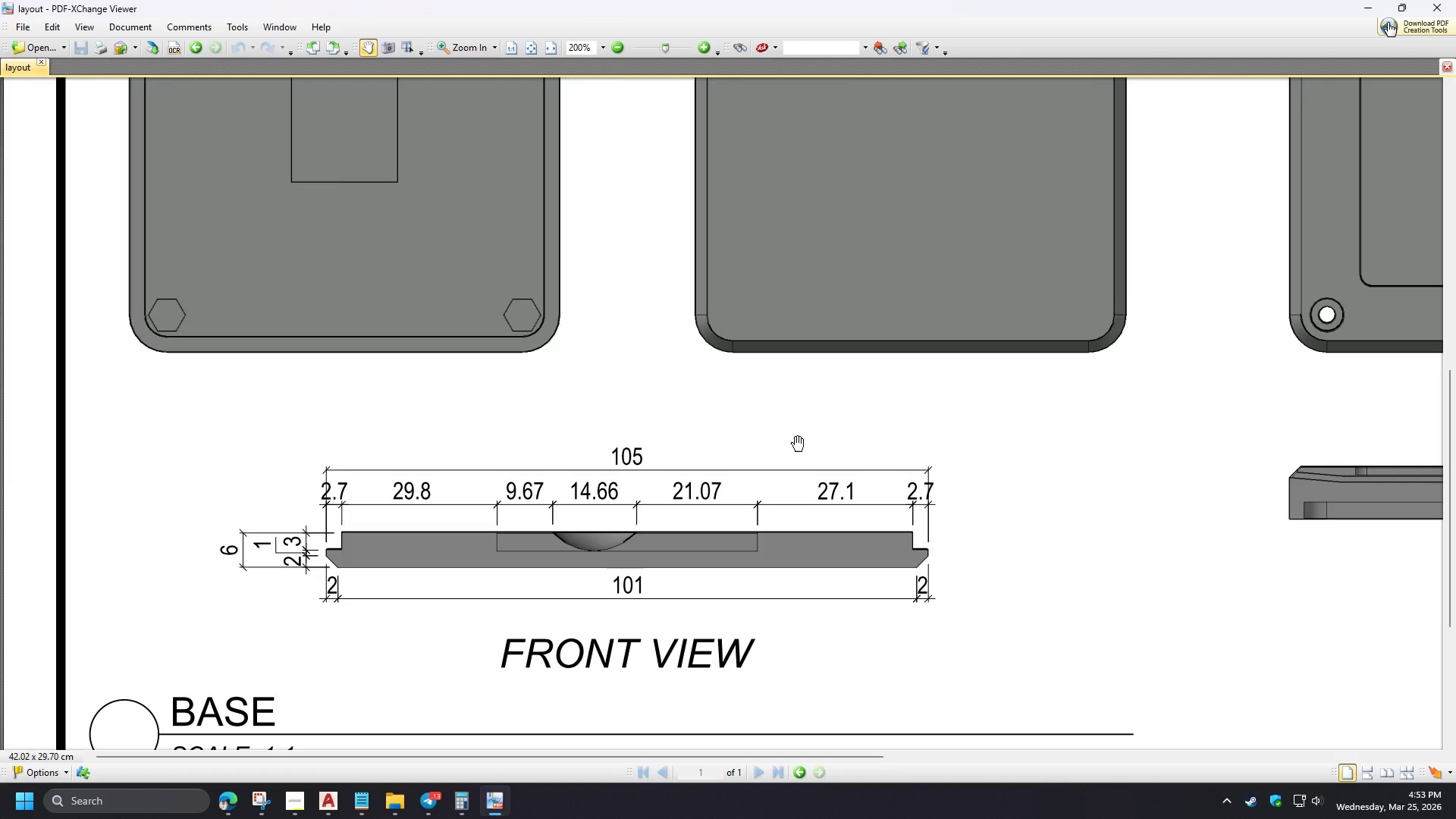 
key(Escape)
 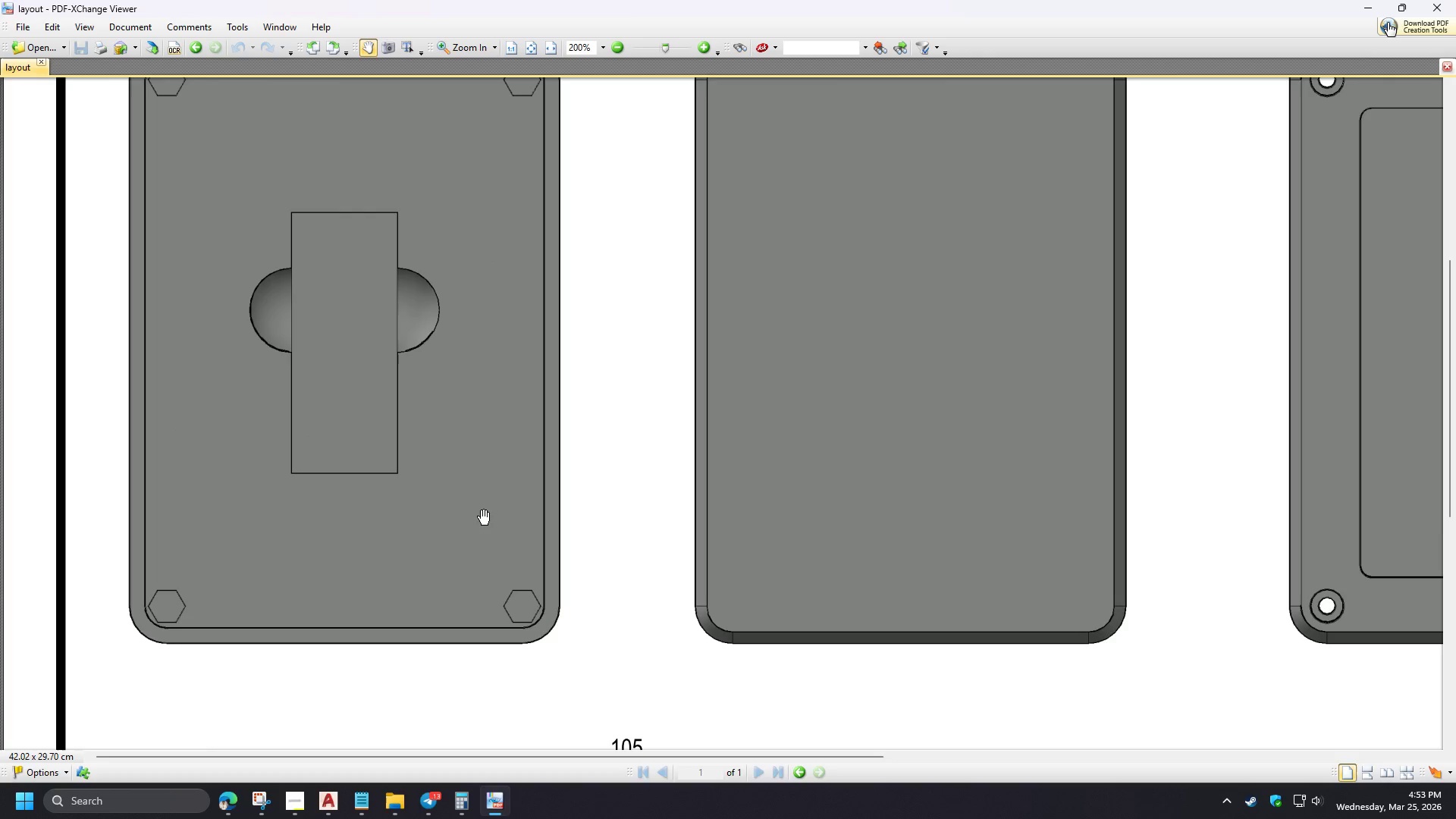 
key(Escape)
 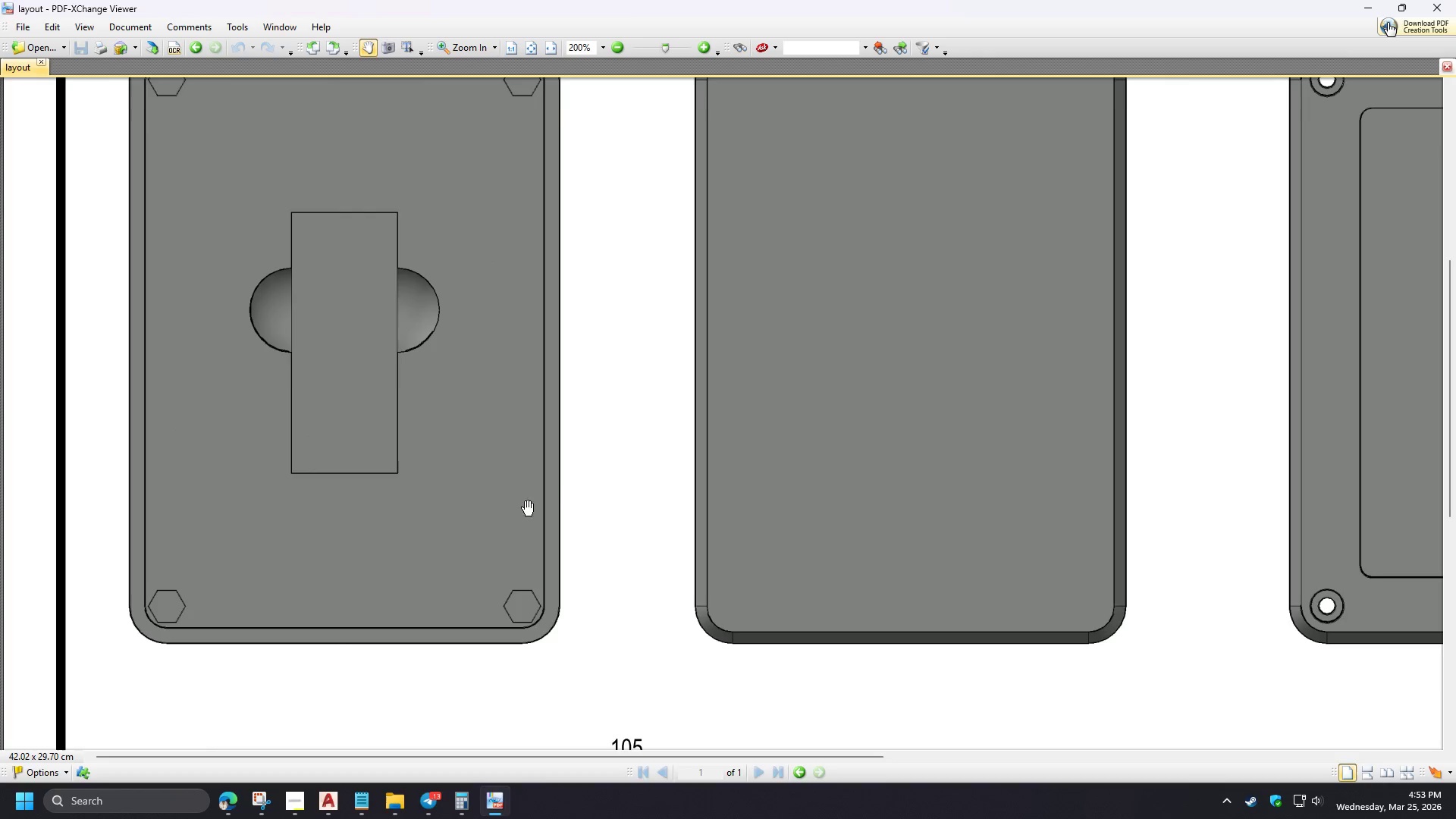 
scroll: coordinate [488, 521], scroll_direction: up, amount: 8.0
 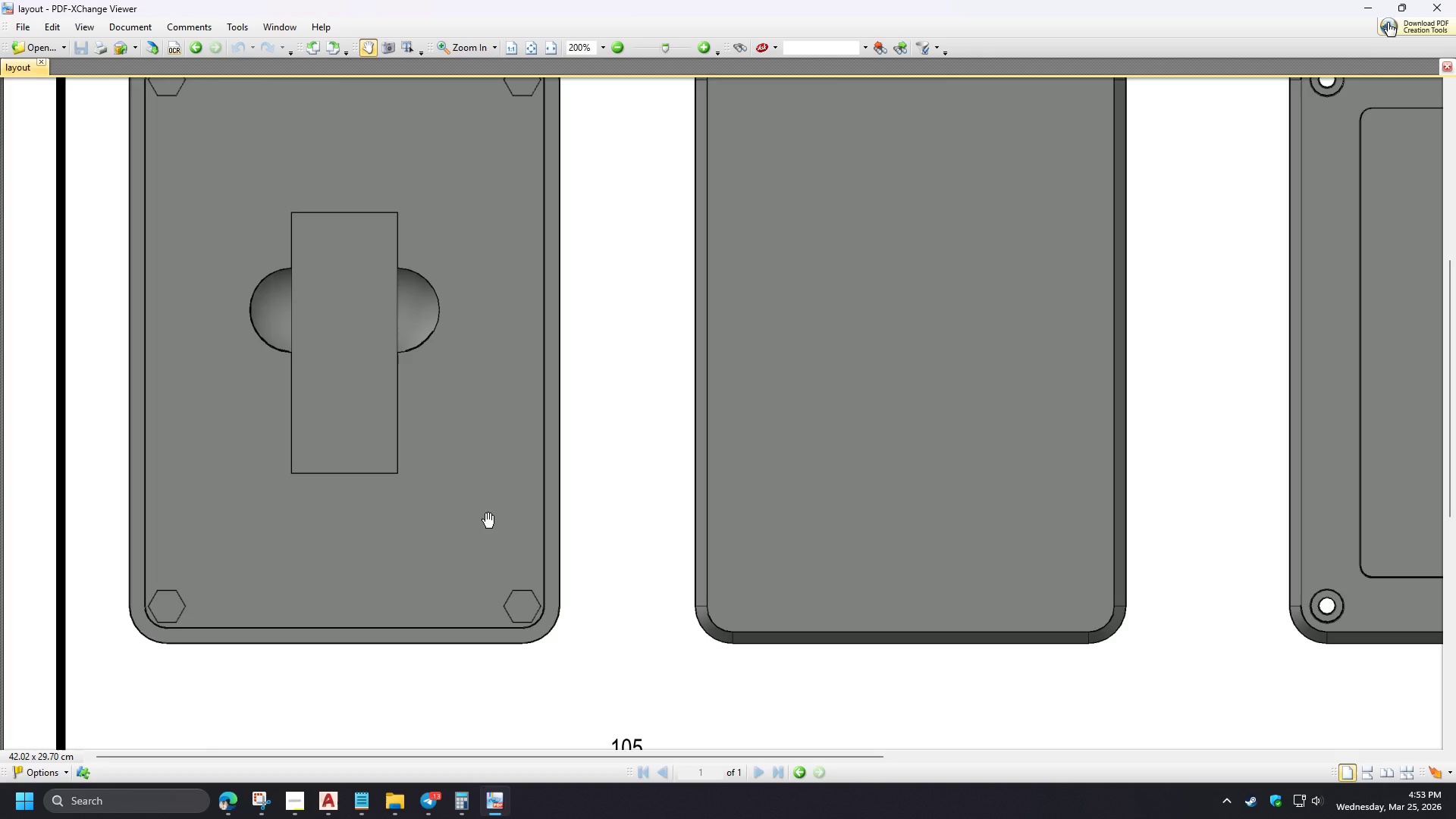 
left_click_drag(start_coordinate=[1451, 1], to_coordinate=[1451, 5])
 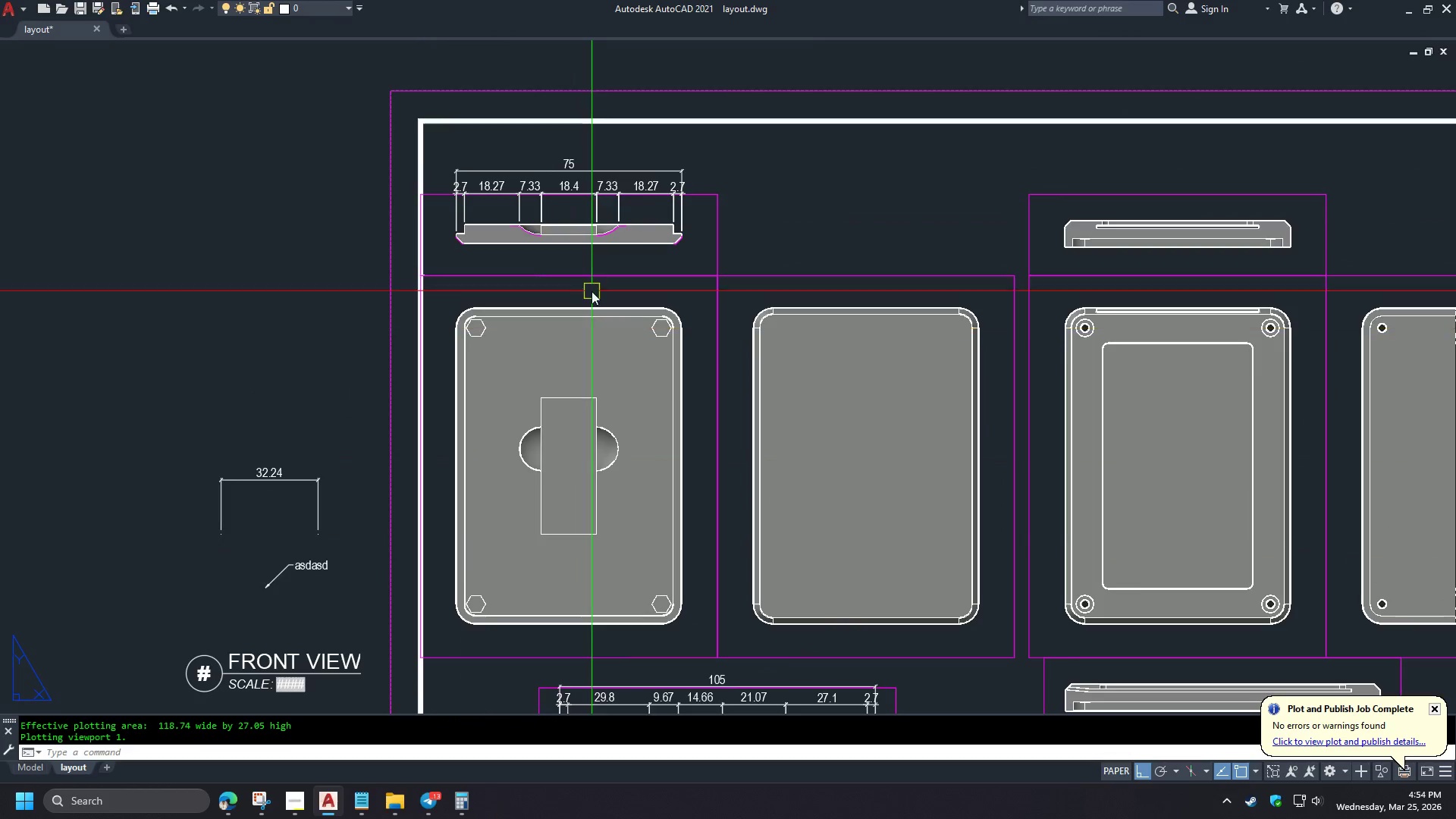 
scroll: coordinate [448, 346], scroll_direction: up, amount: 11.0
 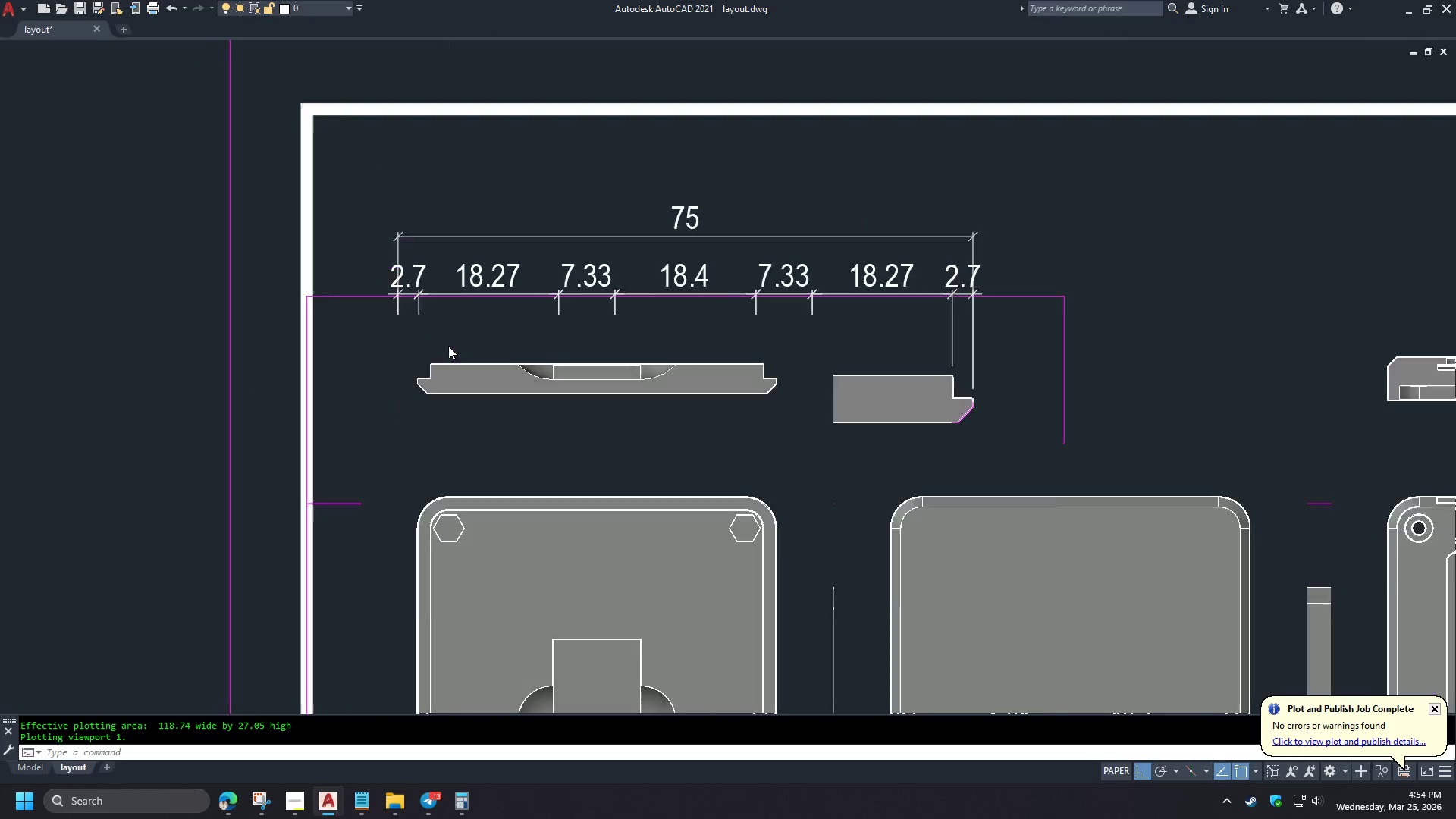 
scroll: coordinate [454, 344], scroll_direction: down, amount: 5.0
 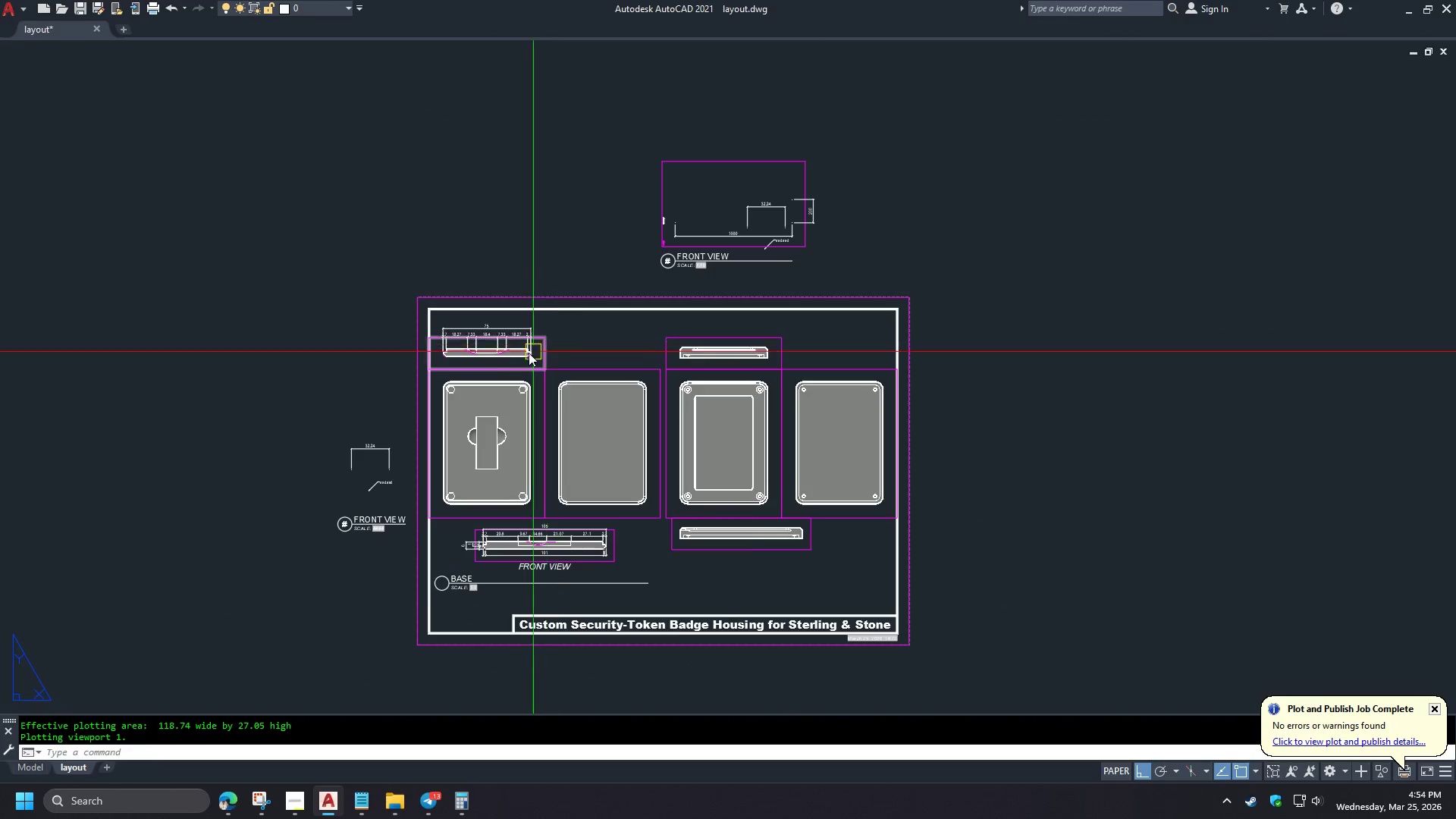 
left_click([803, 359])
 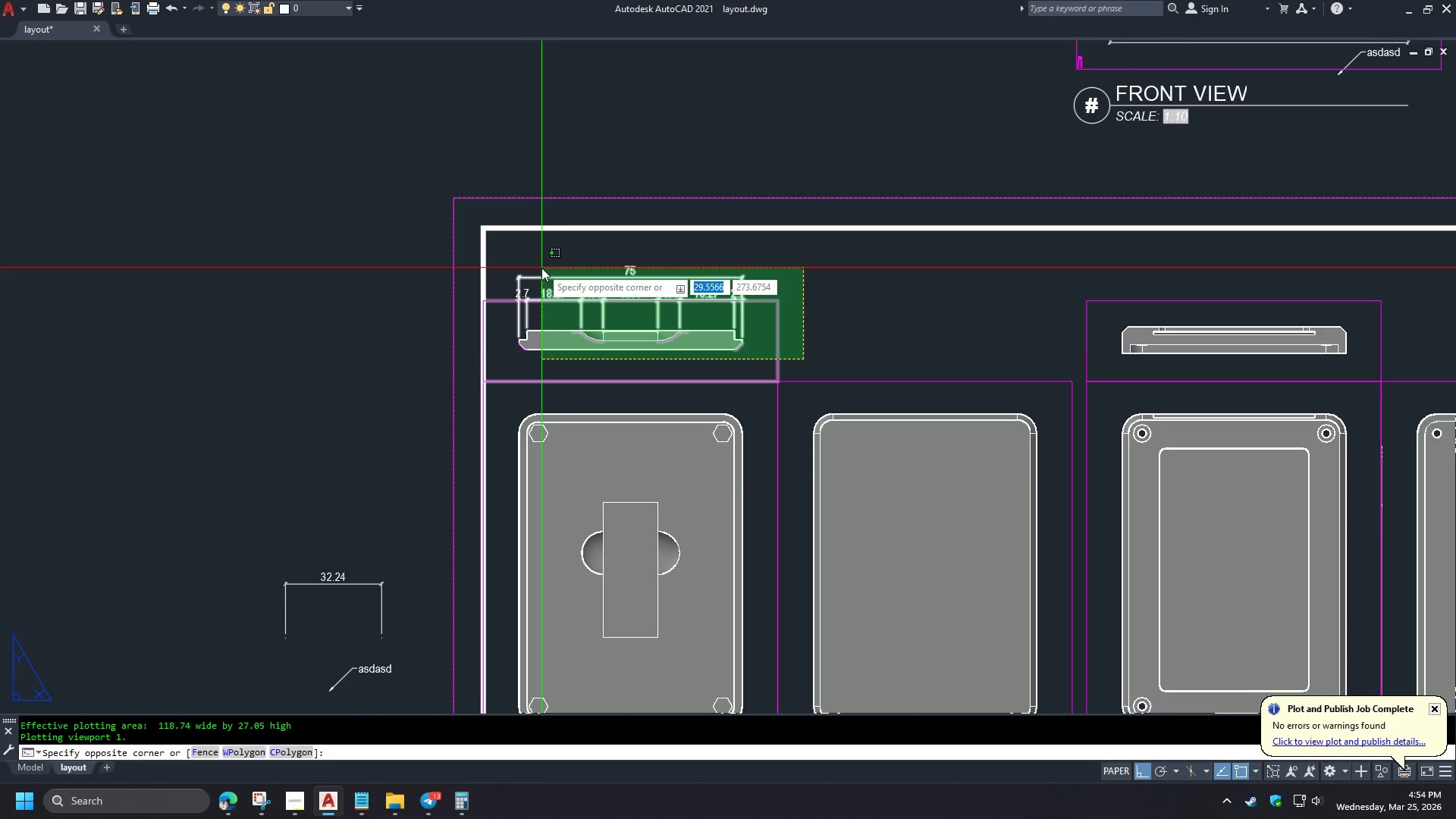 
scroll: coordinate [505, 359], scroll_direction: up, amount: 4.0
 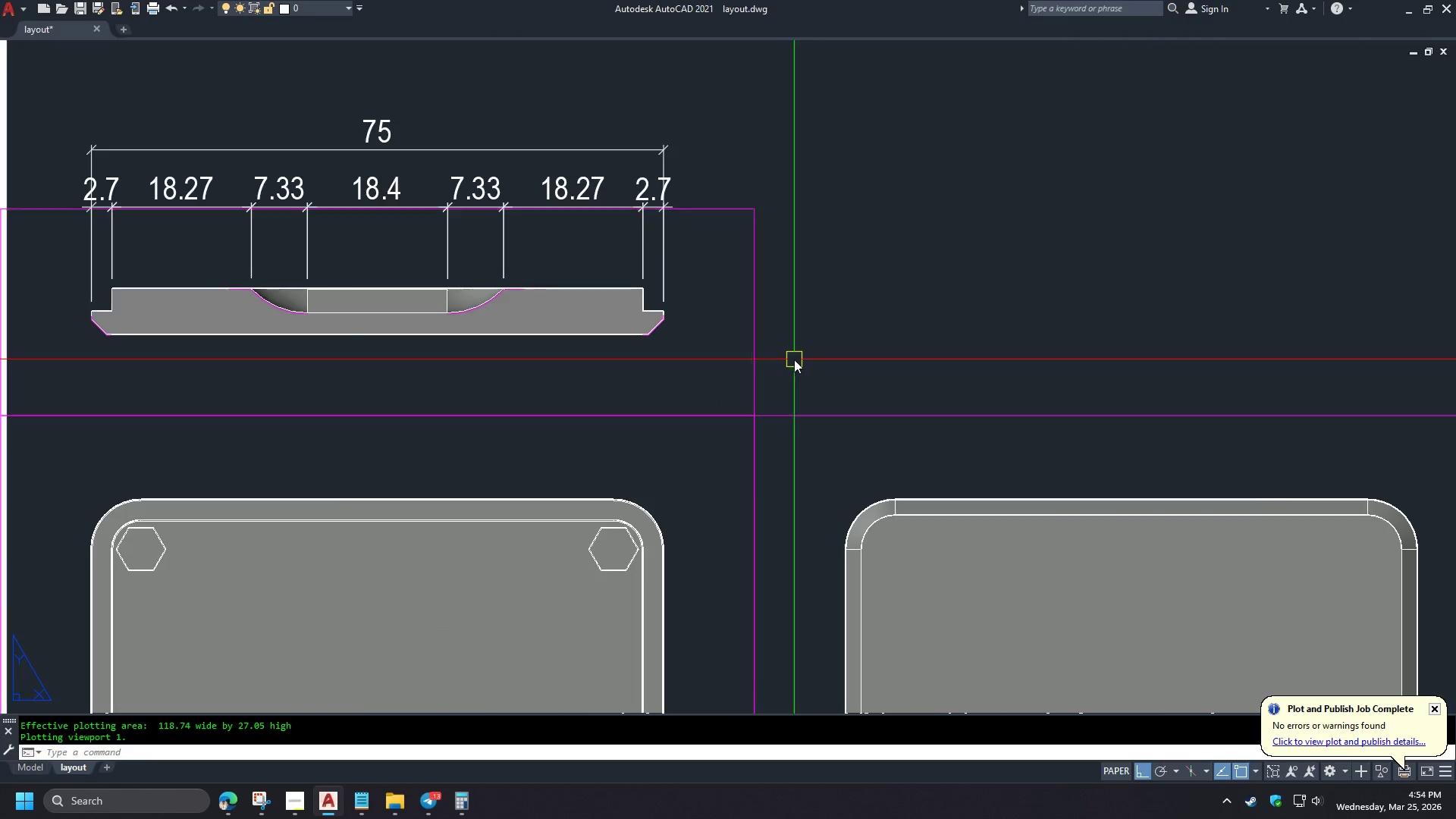 
left_click([817, 279])
 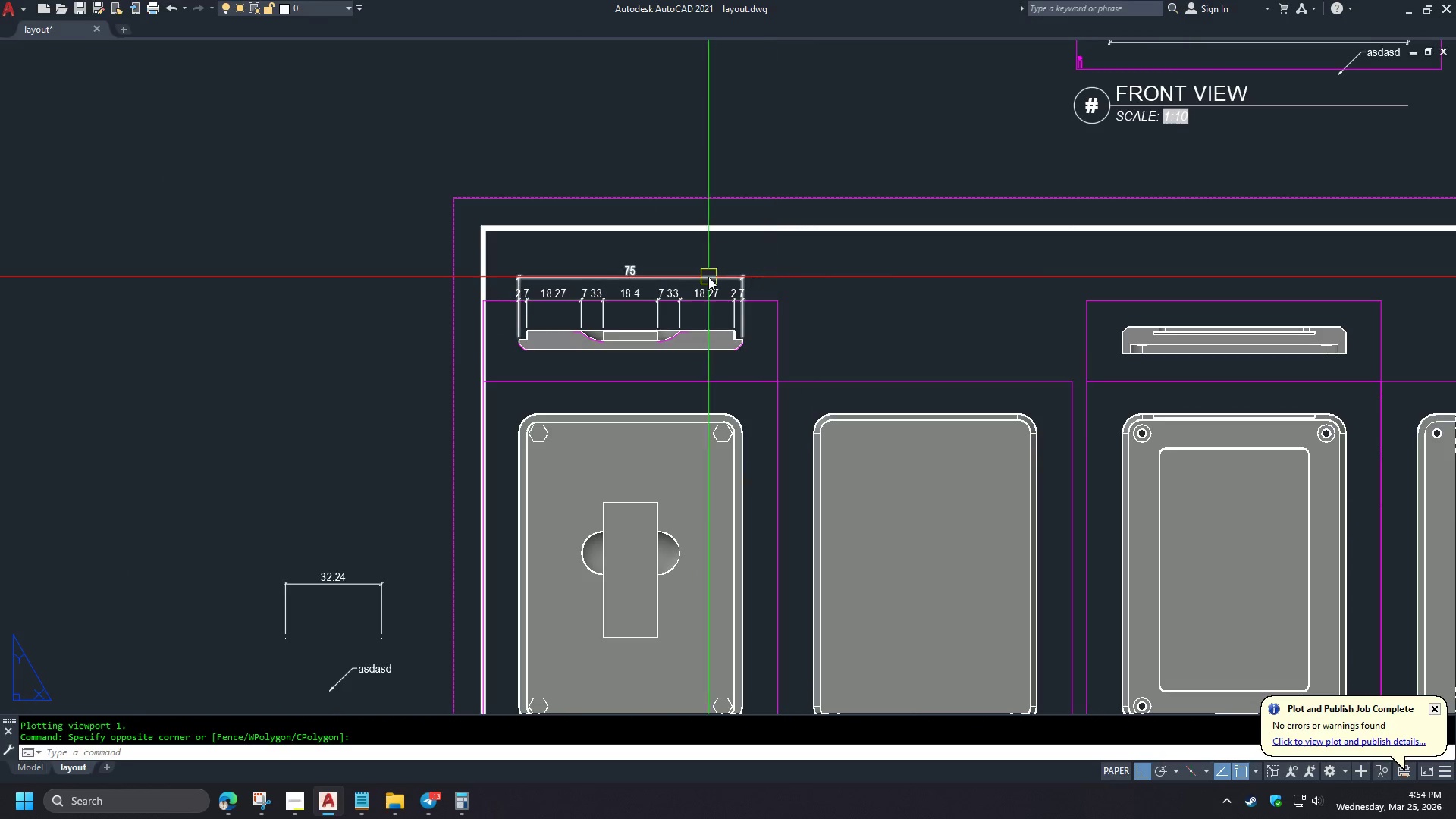 
scroll: coordinate [793, 359], scroll_direction: down, amount: 2.0
 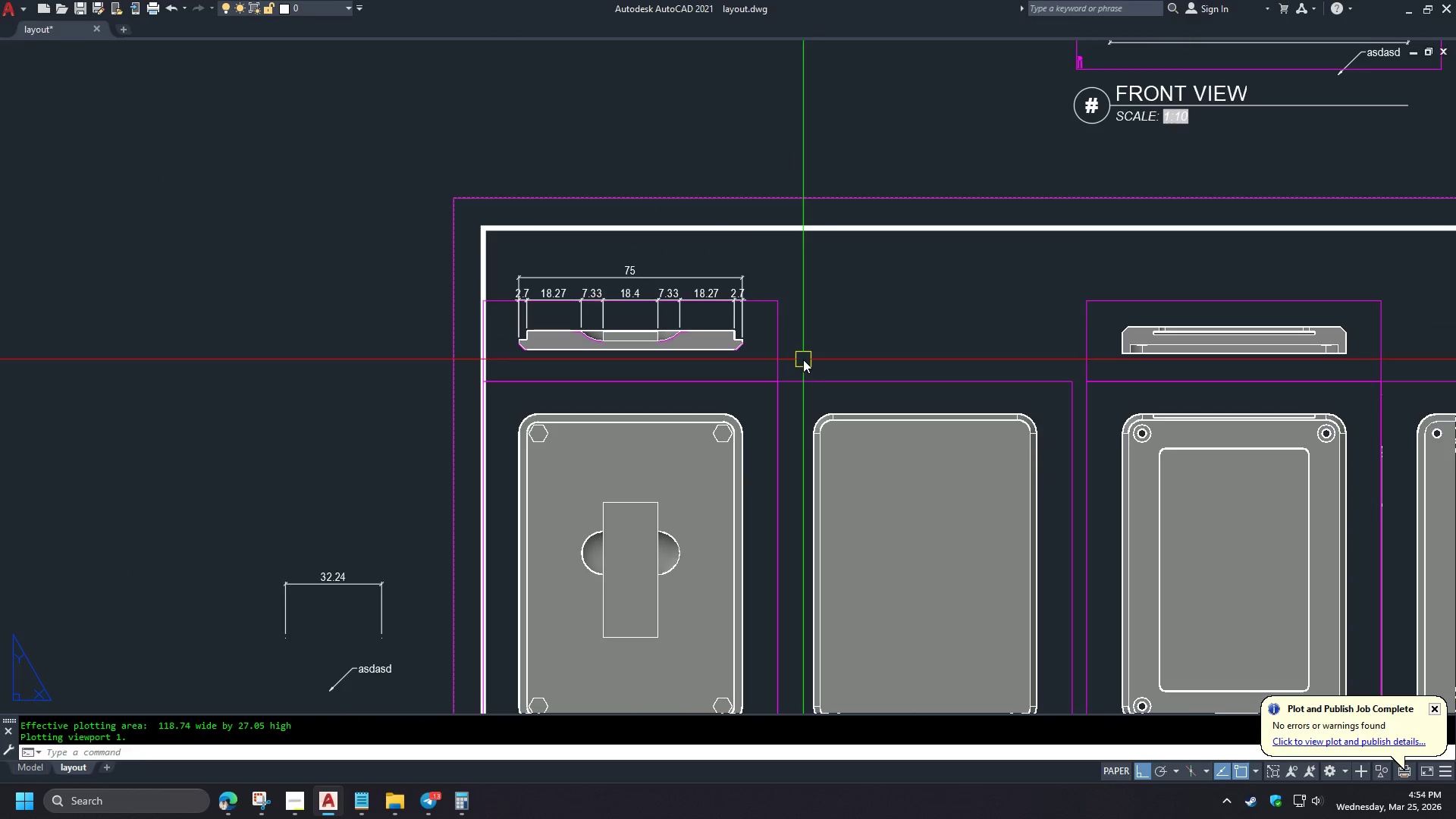 
key(D)
 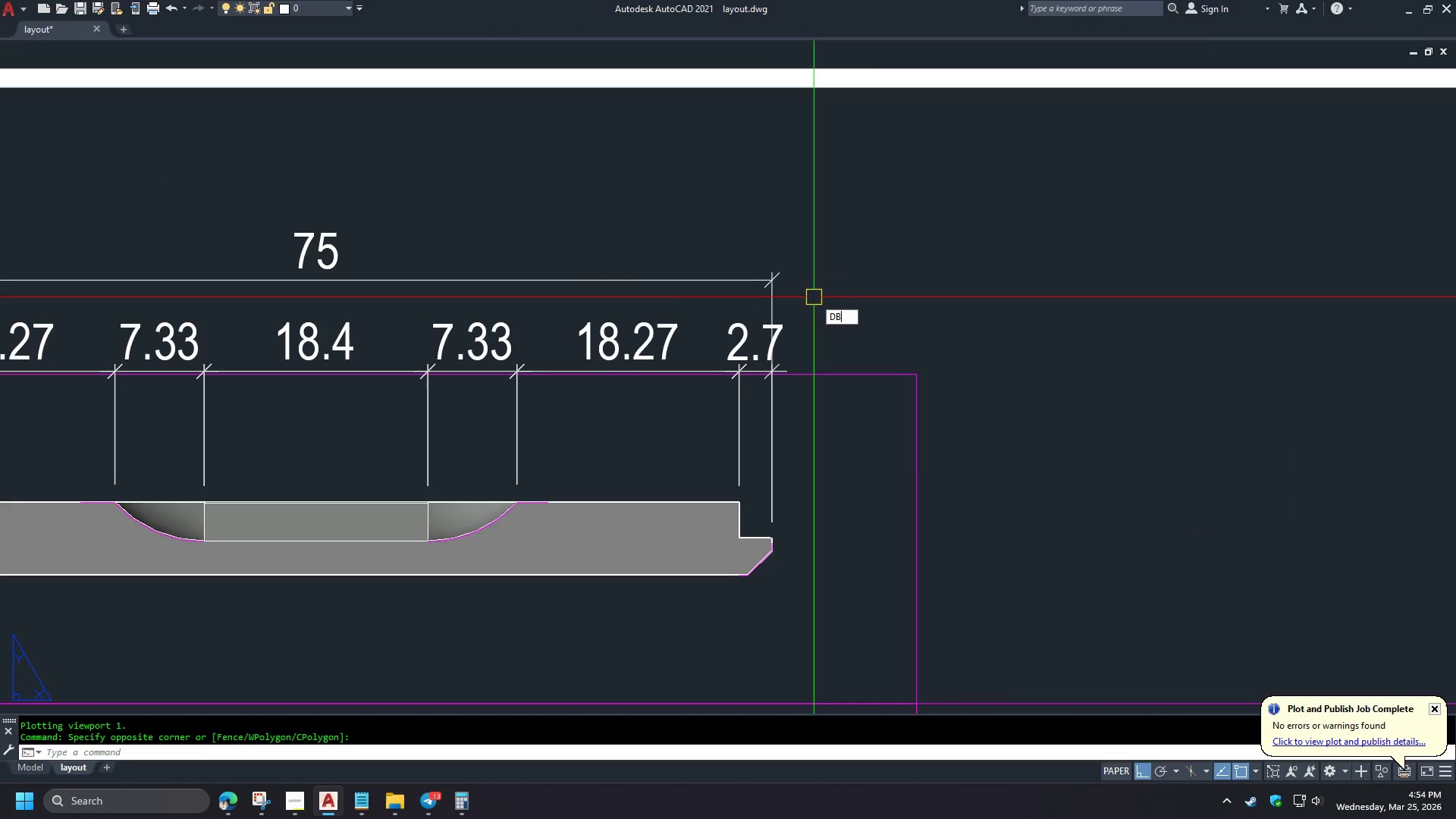 
type(BA )
 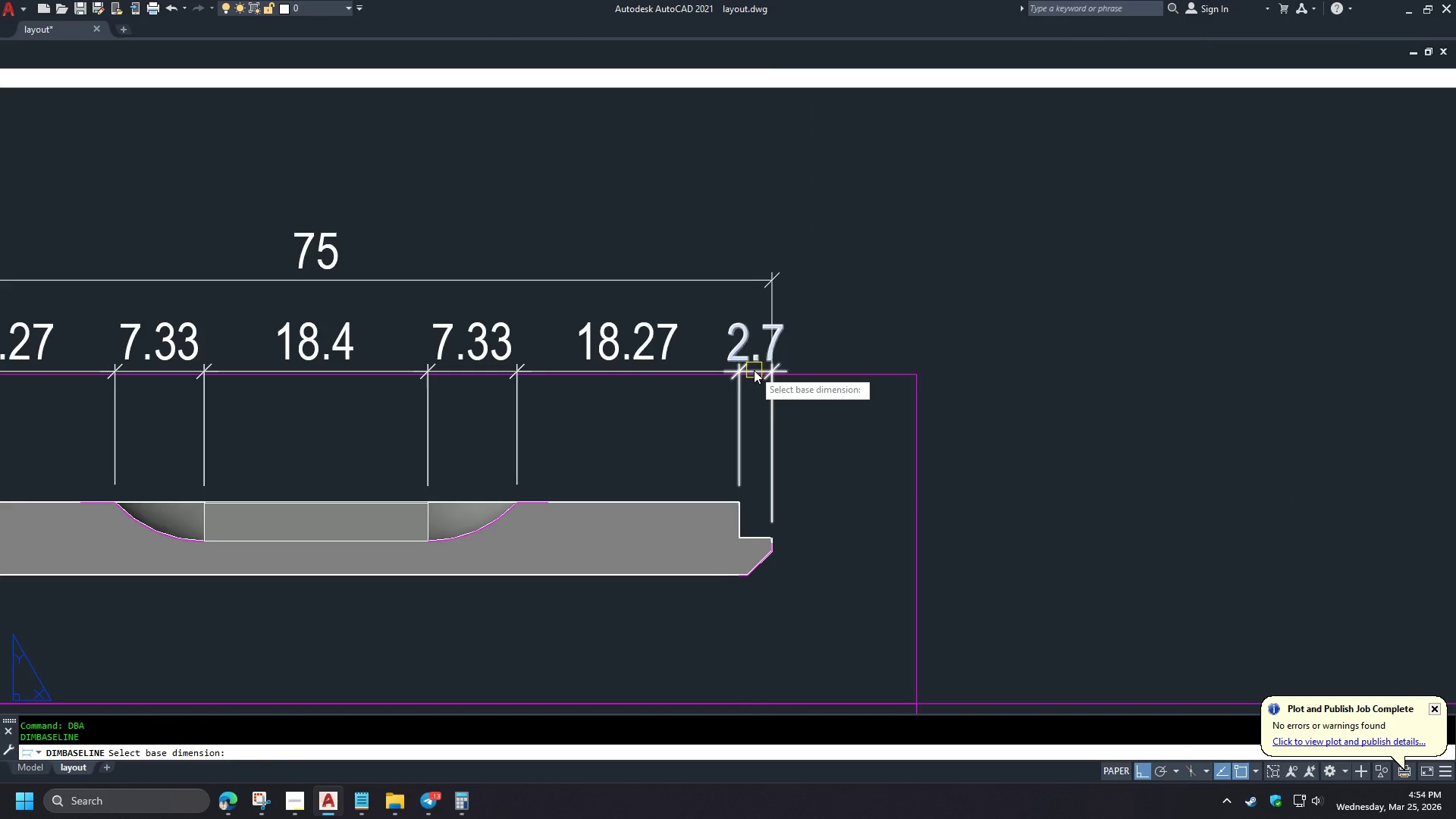 
left_click([754, 370])
 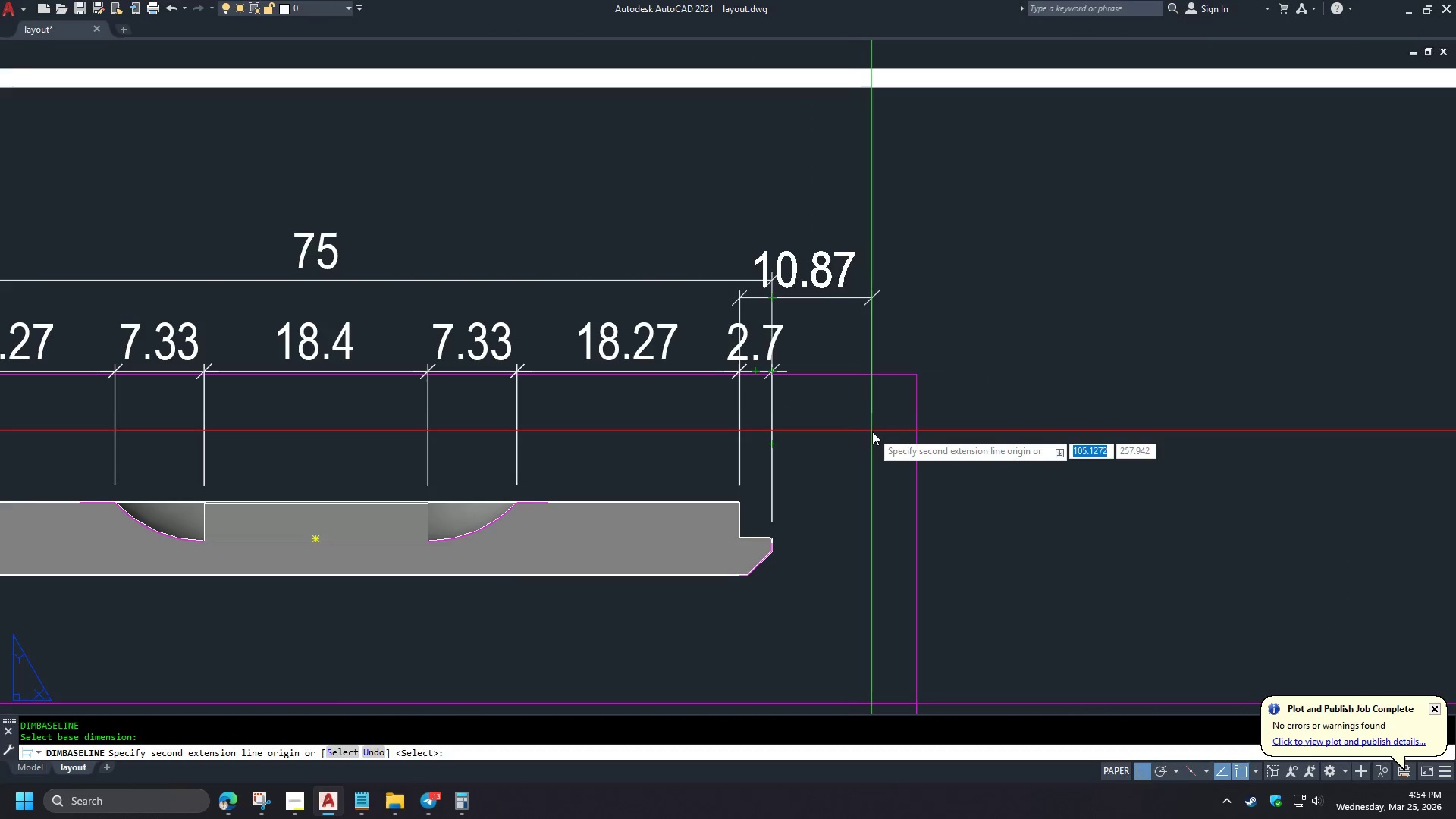 
scroll: coordinate [756, 275], scroll_direction: up, amount: 3.0
 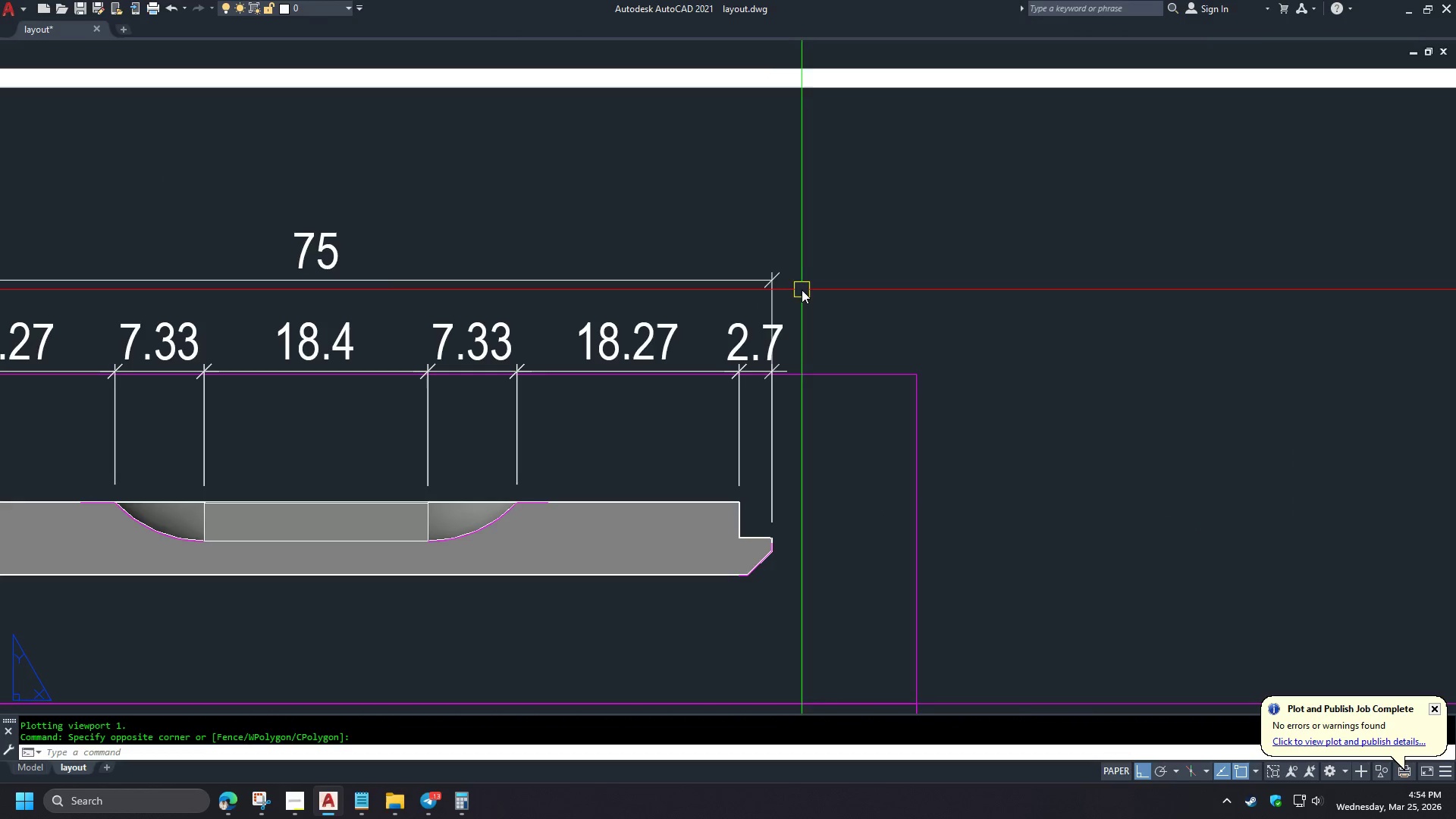 
left_click([872, 431])
 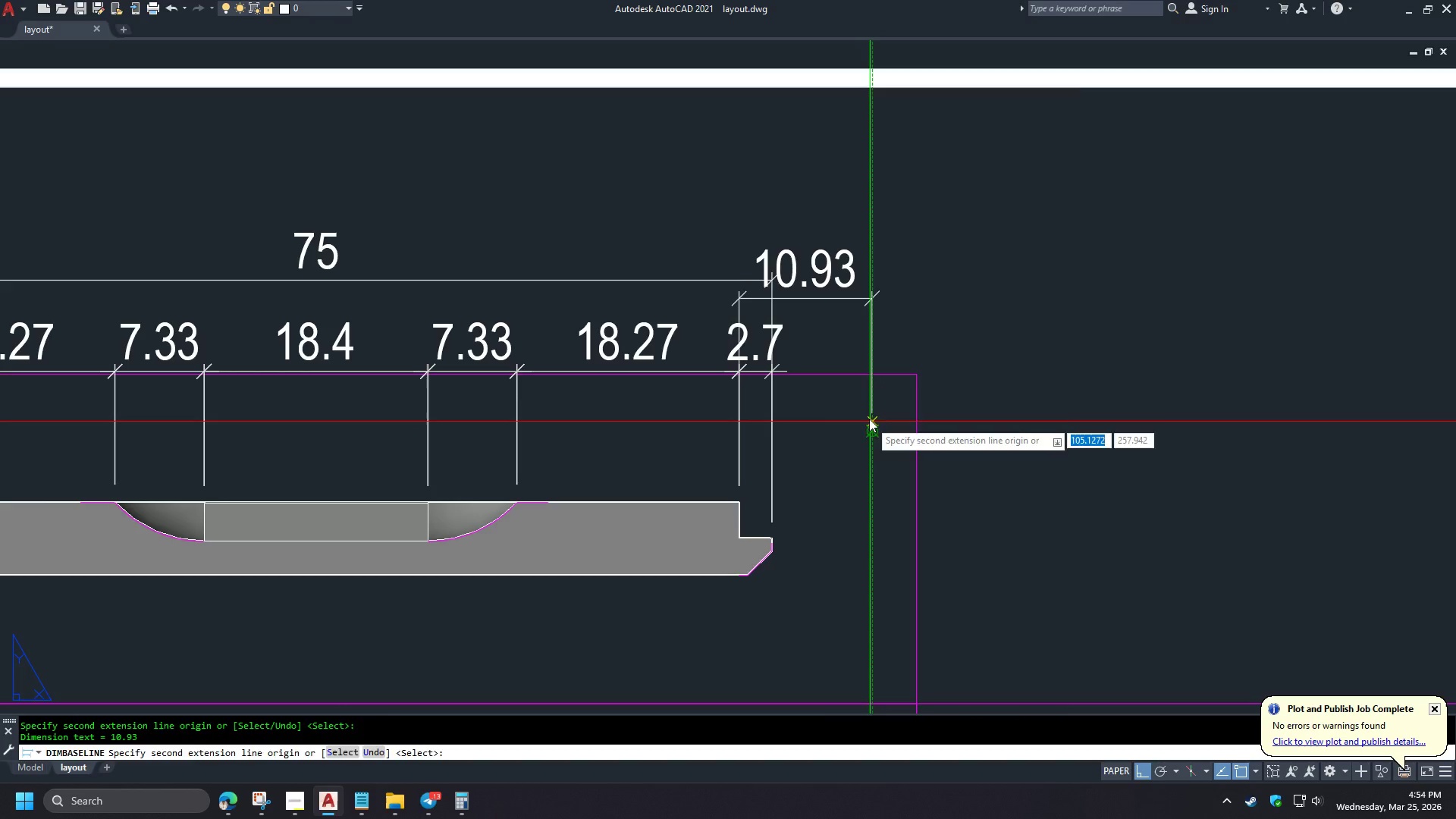 
type(  DI )
 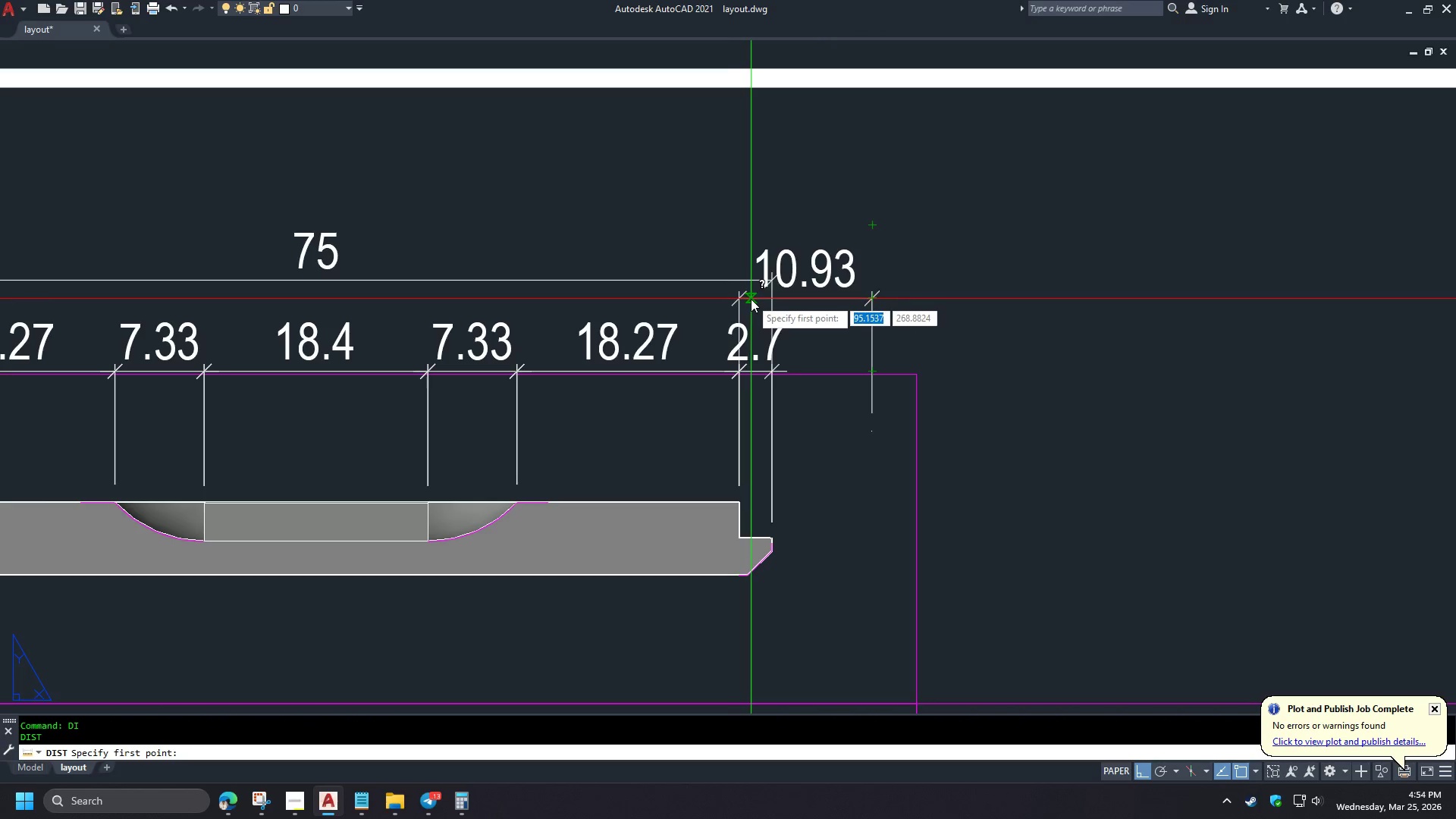 
left_click([751, 299])
 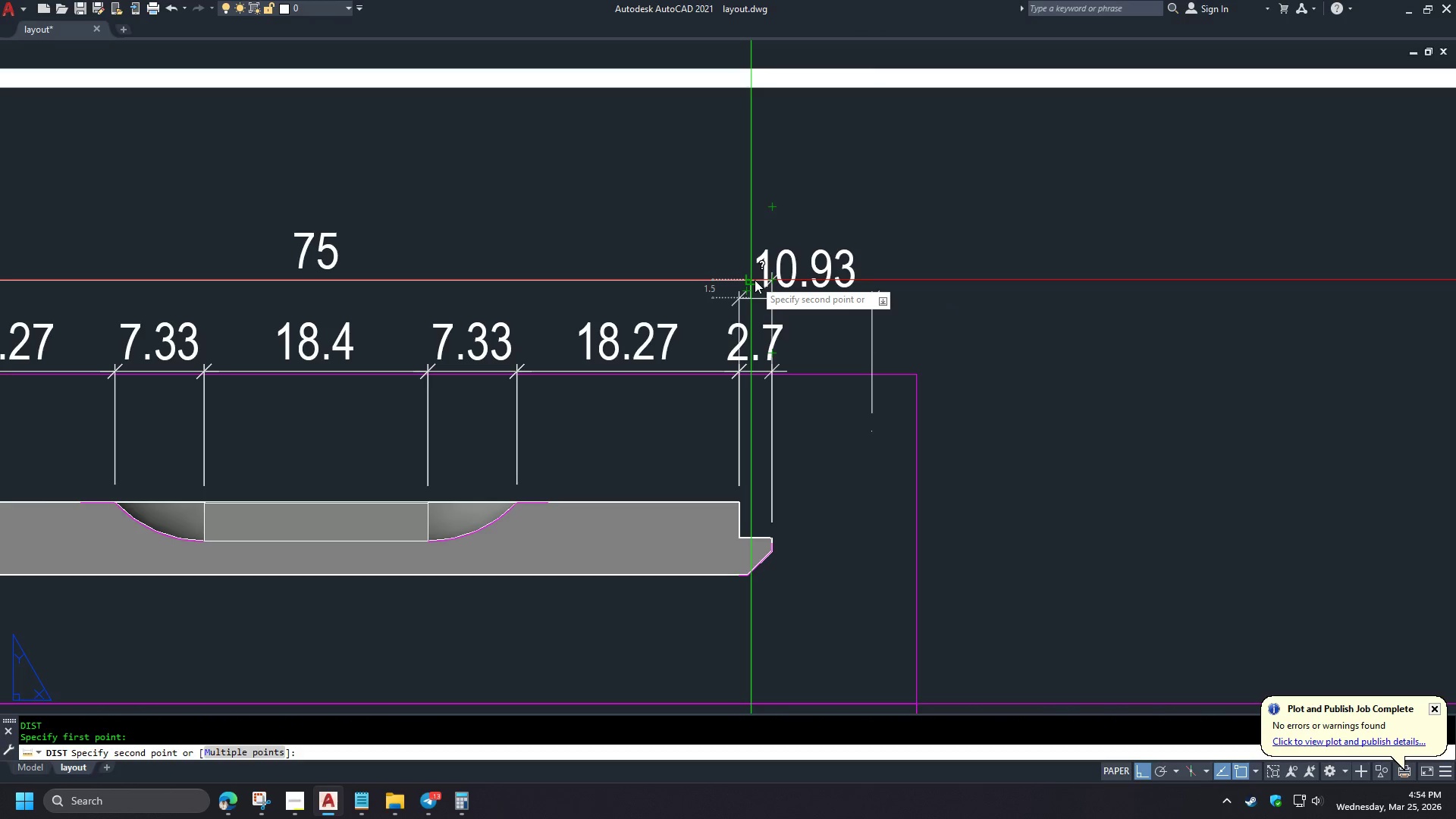 
key(Escape)
 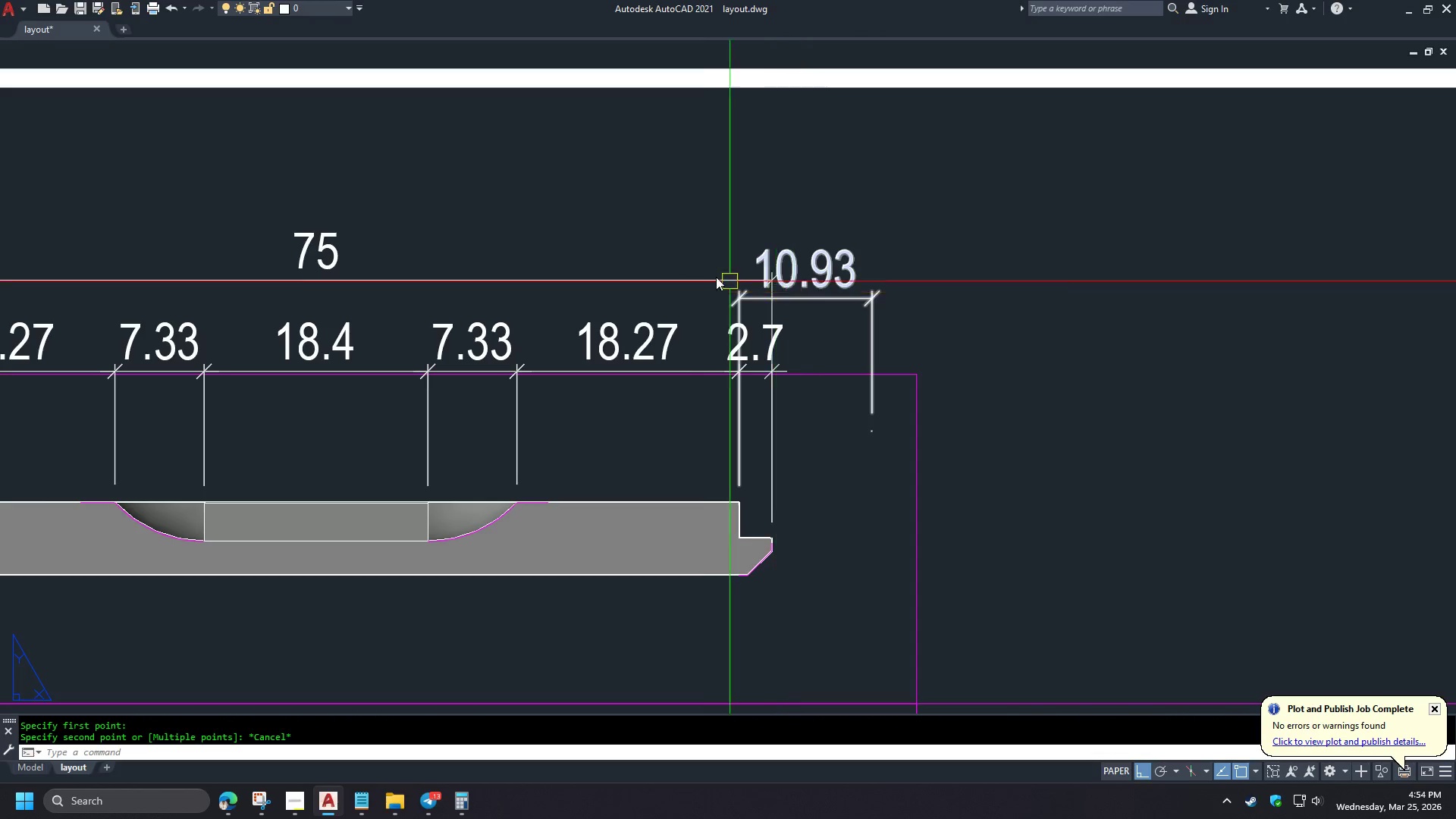 
left_click([702, 275])
 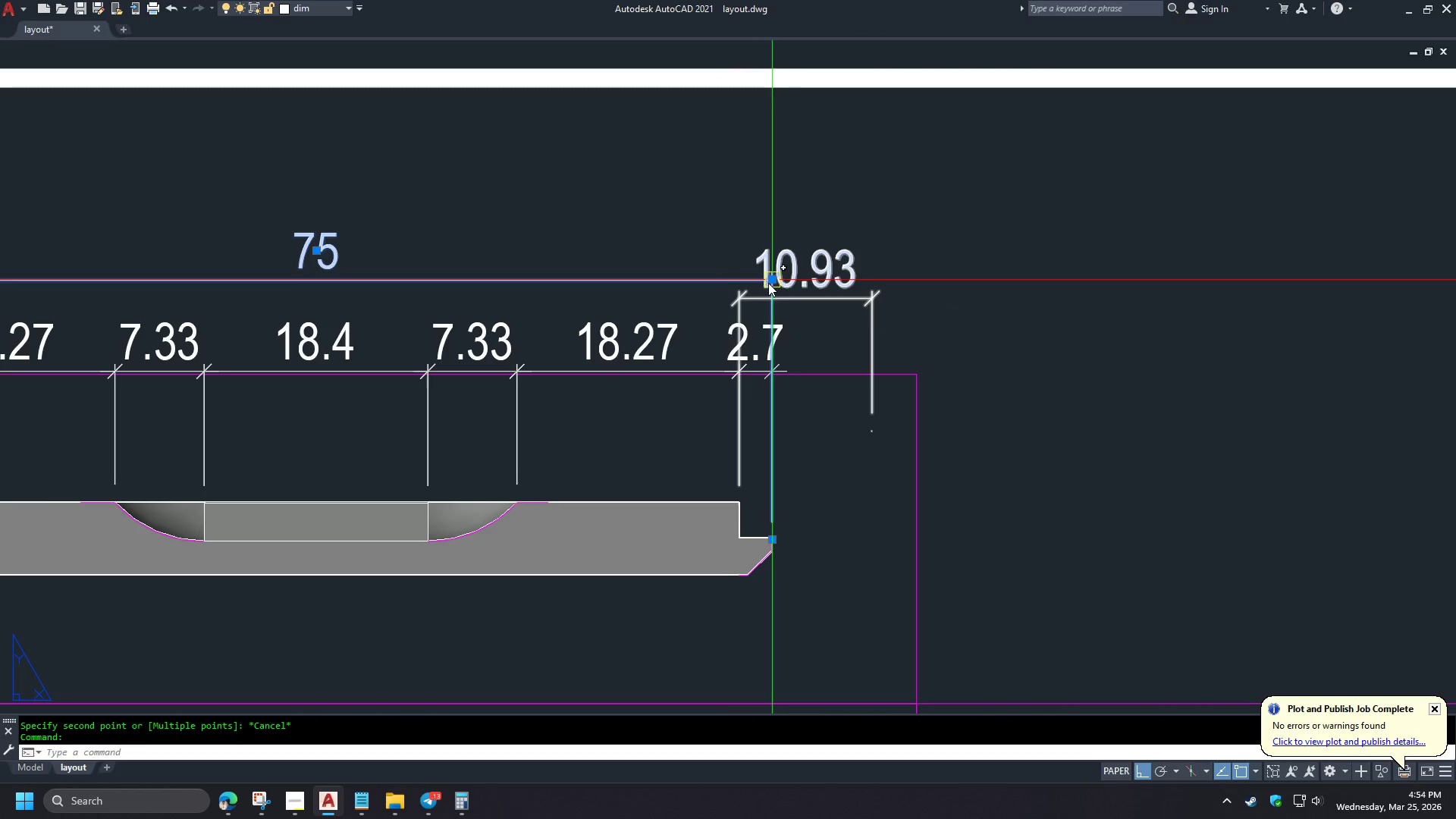 
left_click([771, 283])
 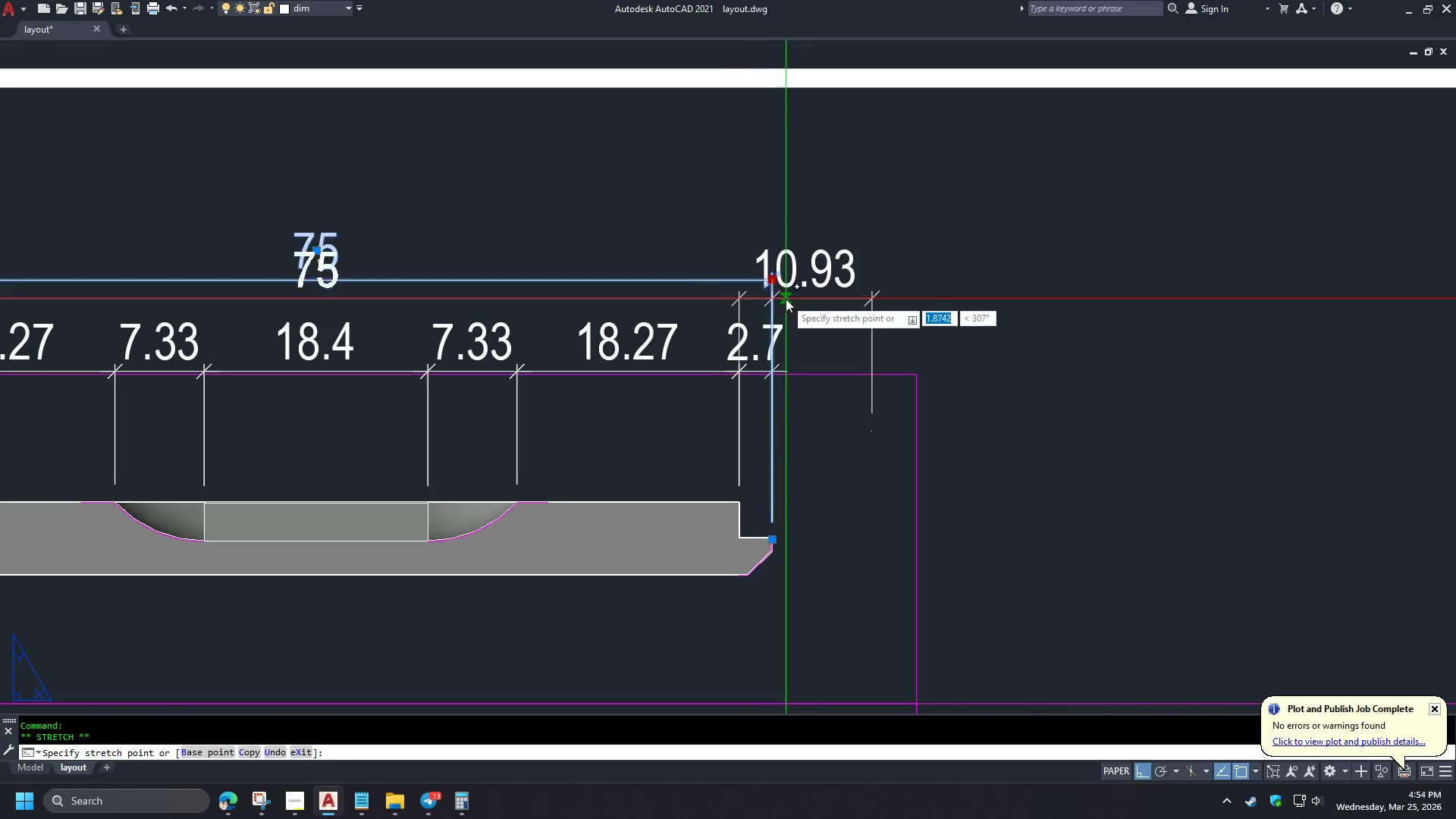 
left_click([786, 299])
 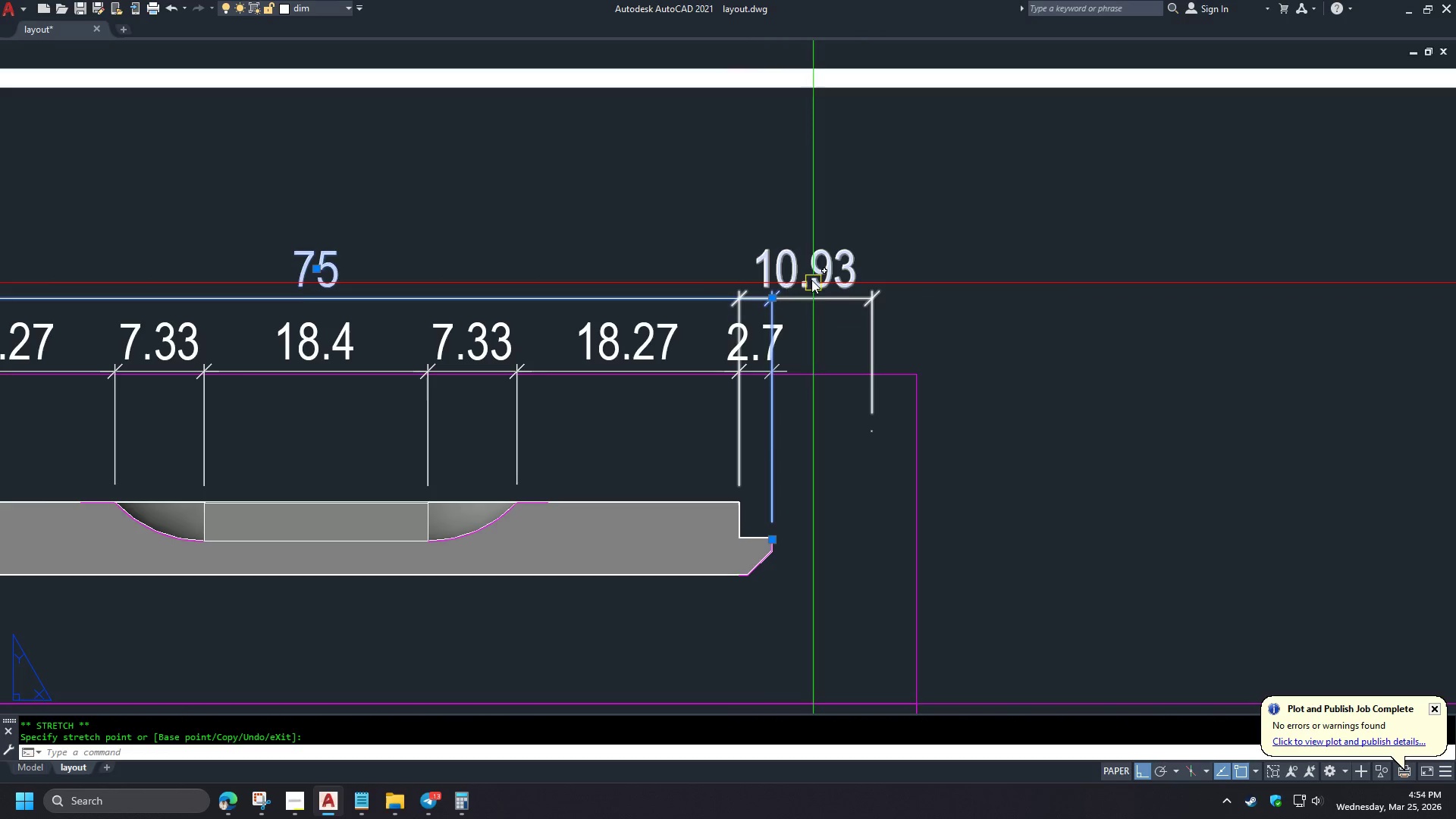 
key(Escape)
type(E RE )
 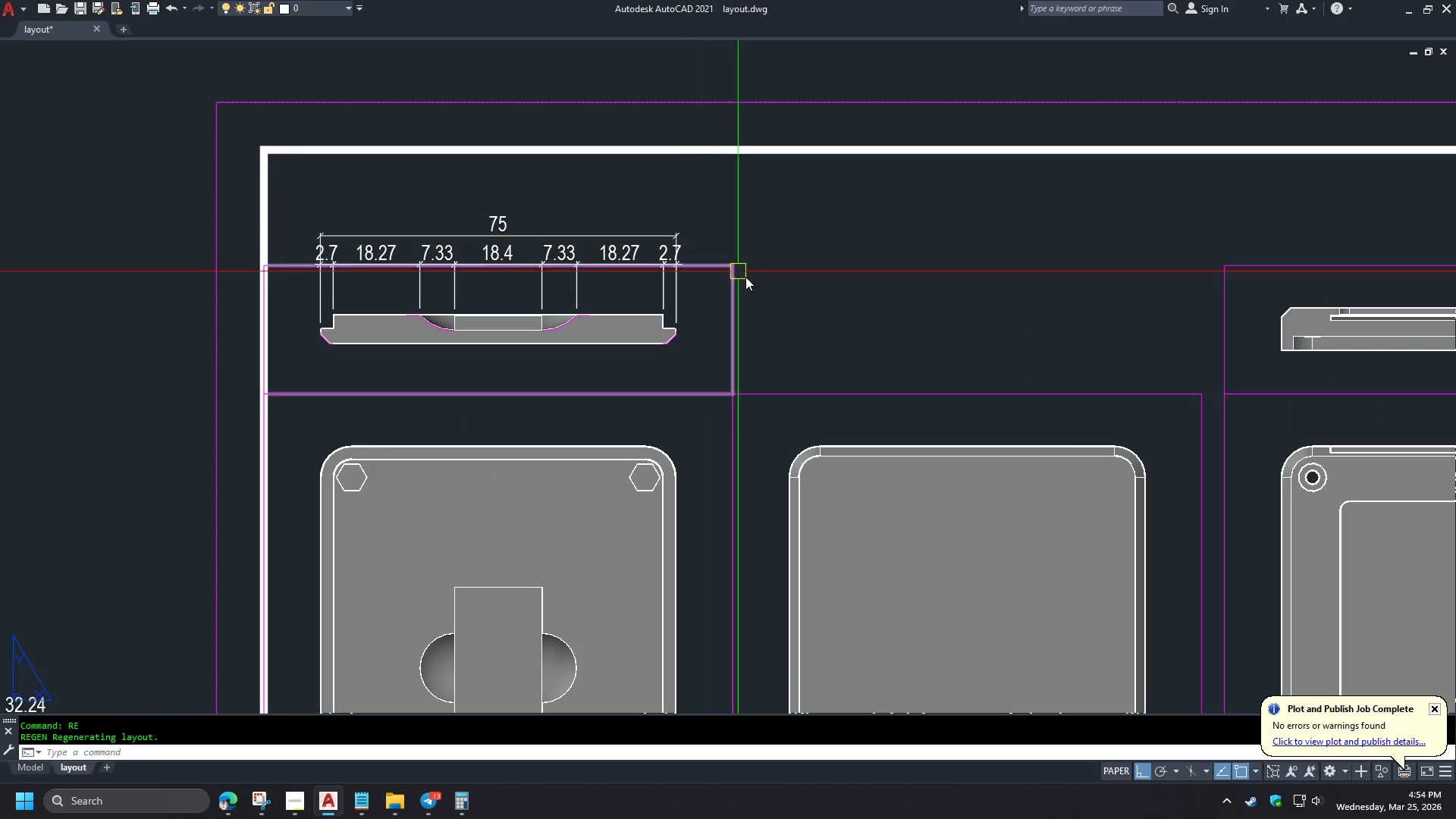 
left_click([792, 351])
 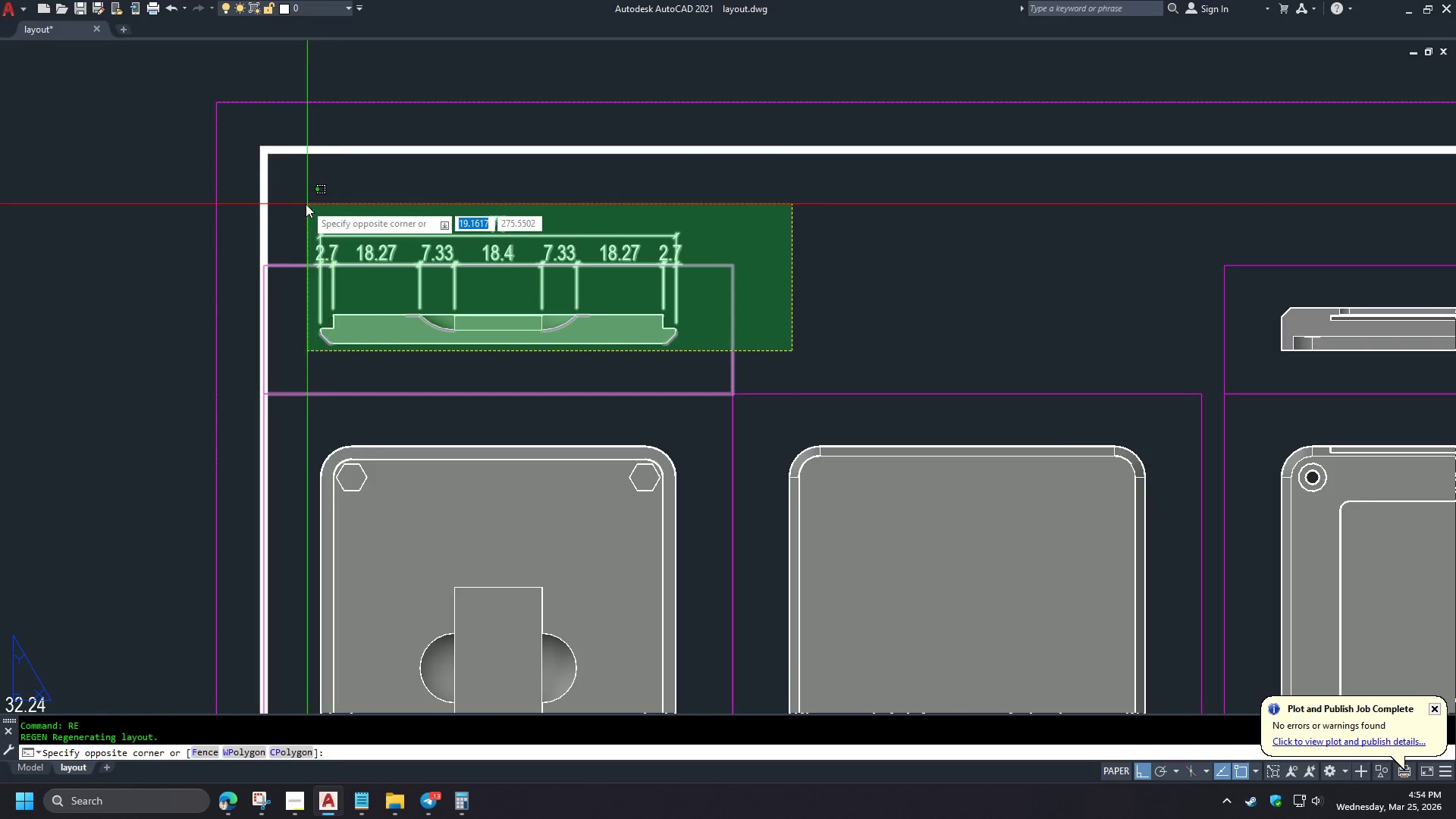 
left_click([303, 202])
 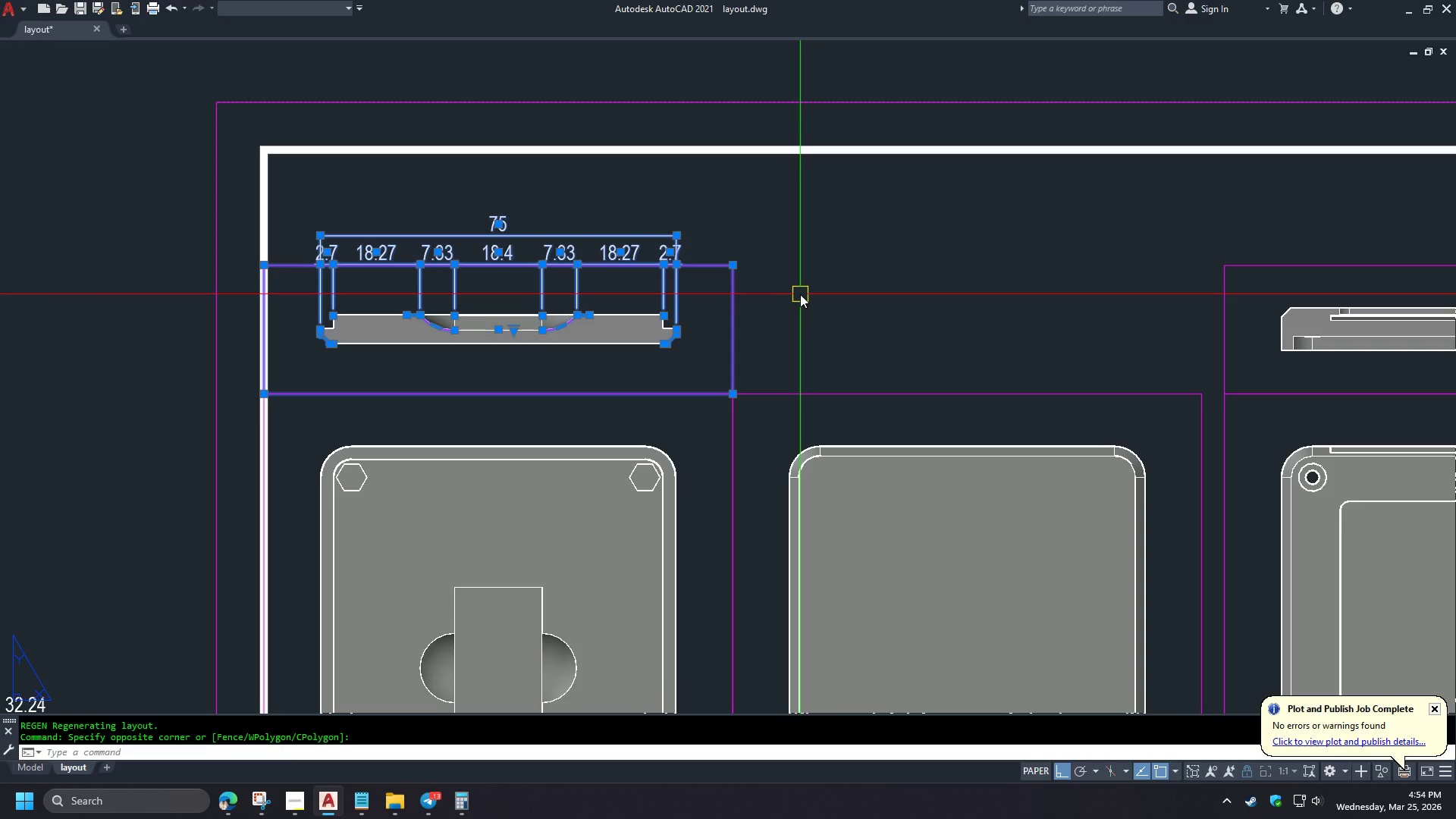 
scroll: coordinate [664, 216], scroll_direction: down, amount: 3.0
 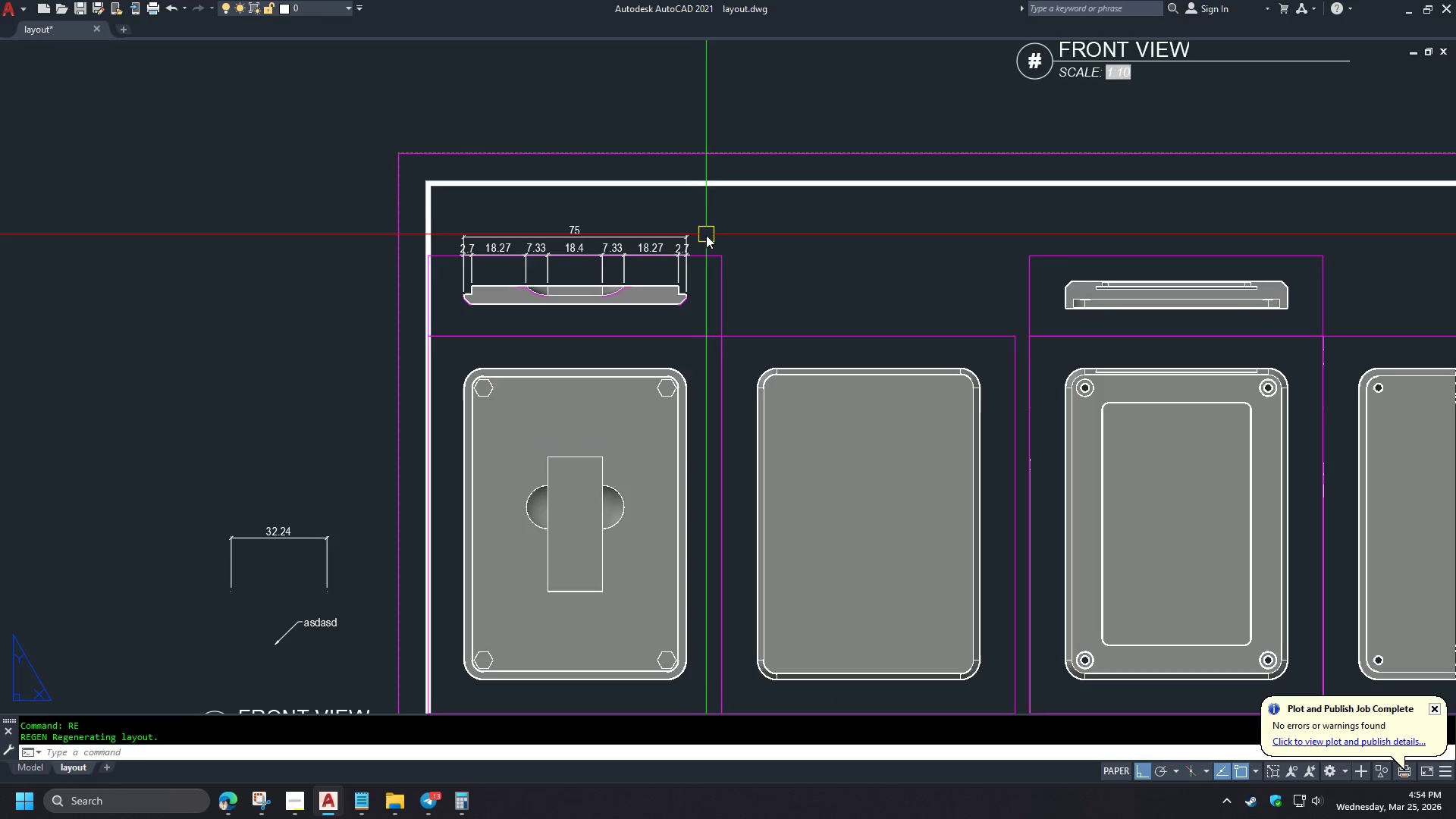 
scroll: coordinate [701, 239], scroll_direction: up, amount: 1.0
 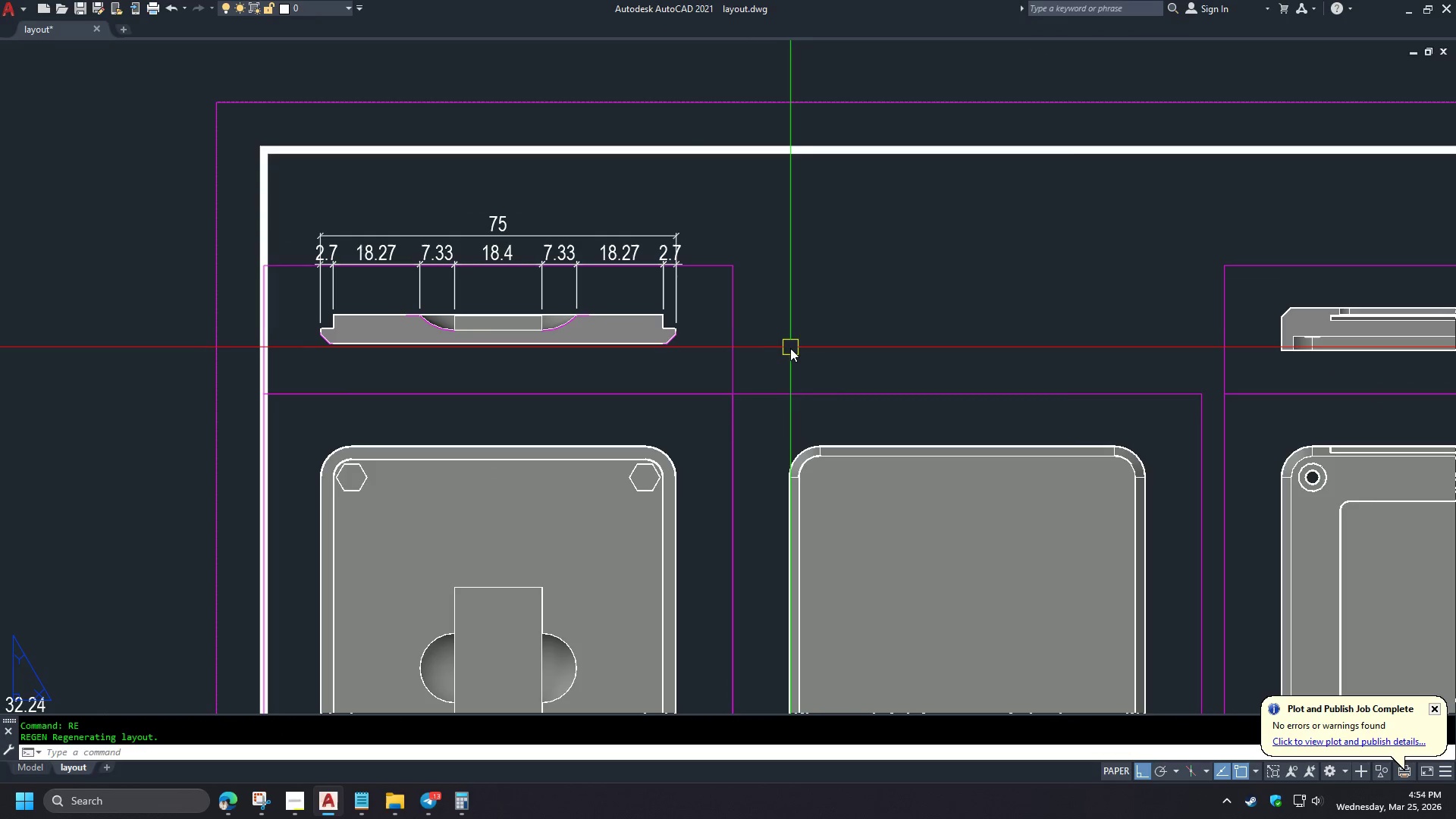 
key(M)
 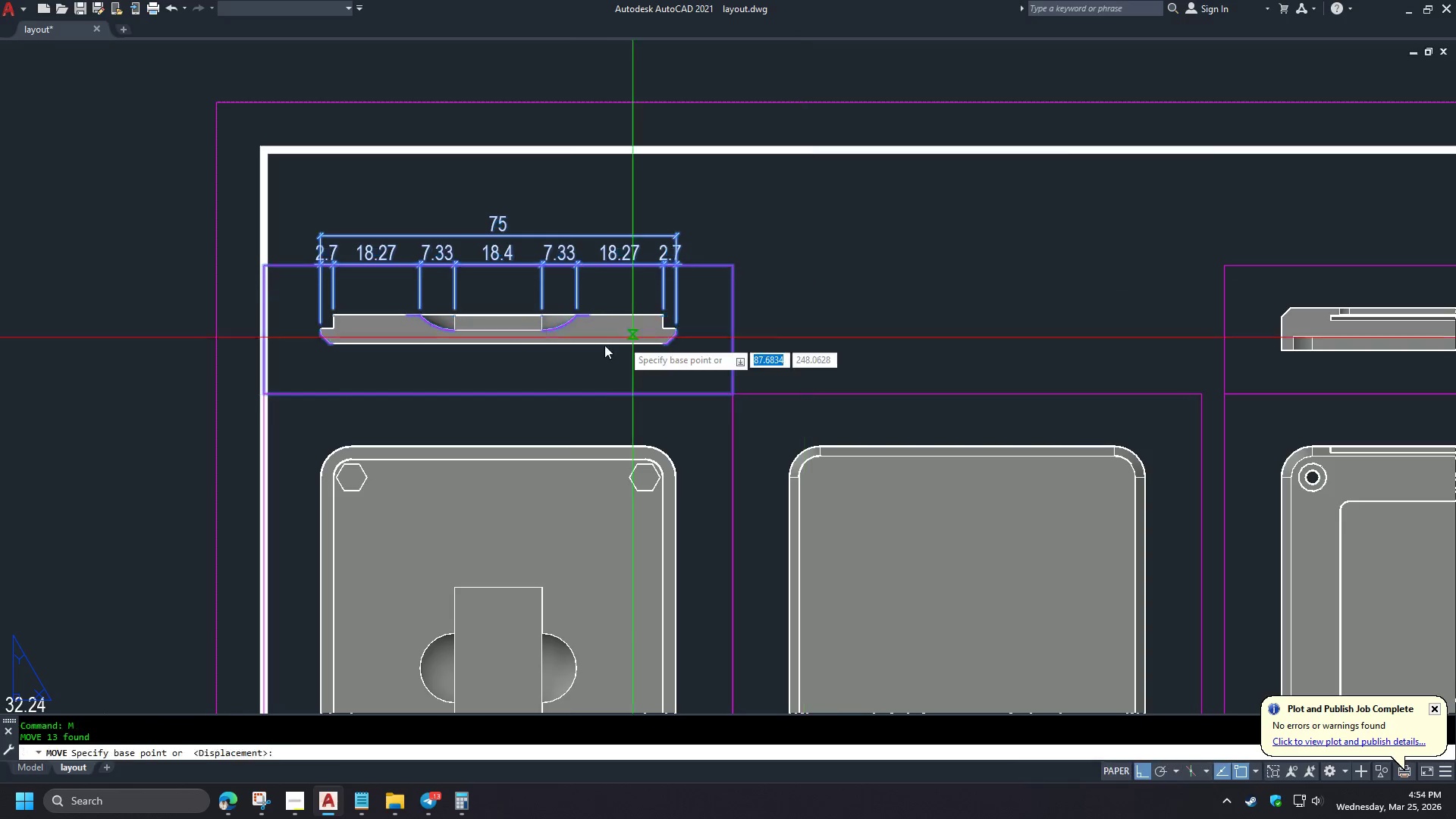 
key(Space)
 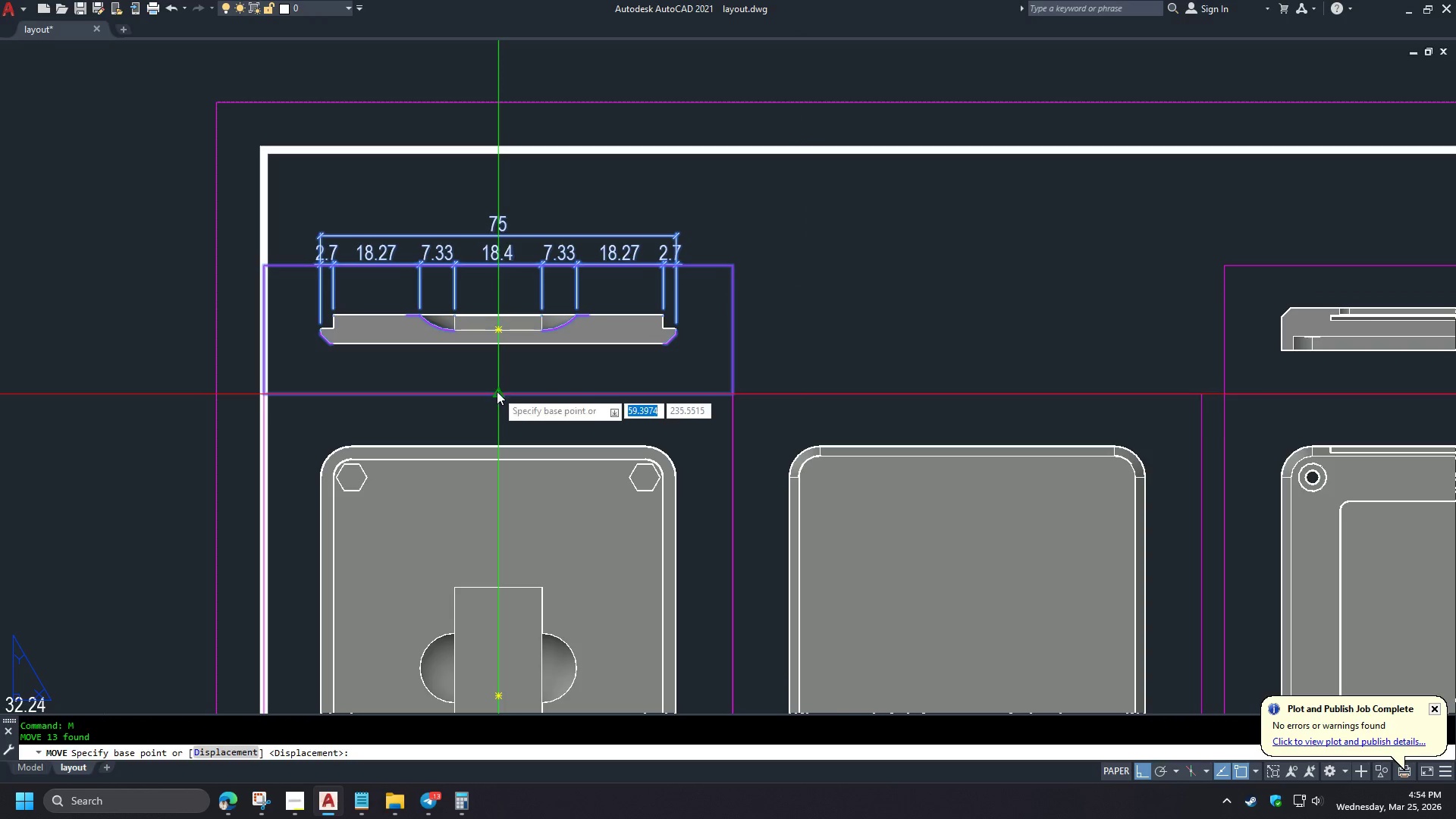 
left_click([496, 392])
 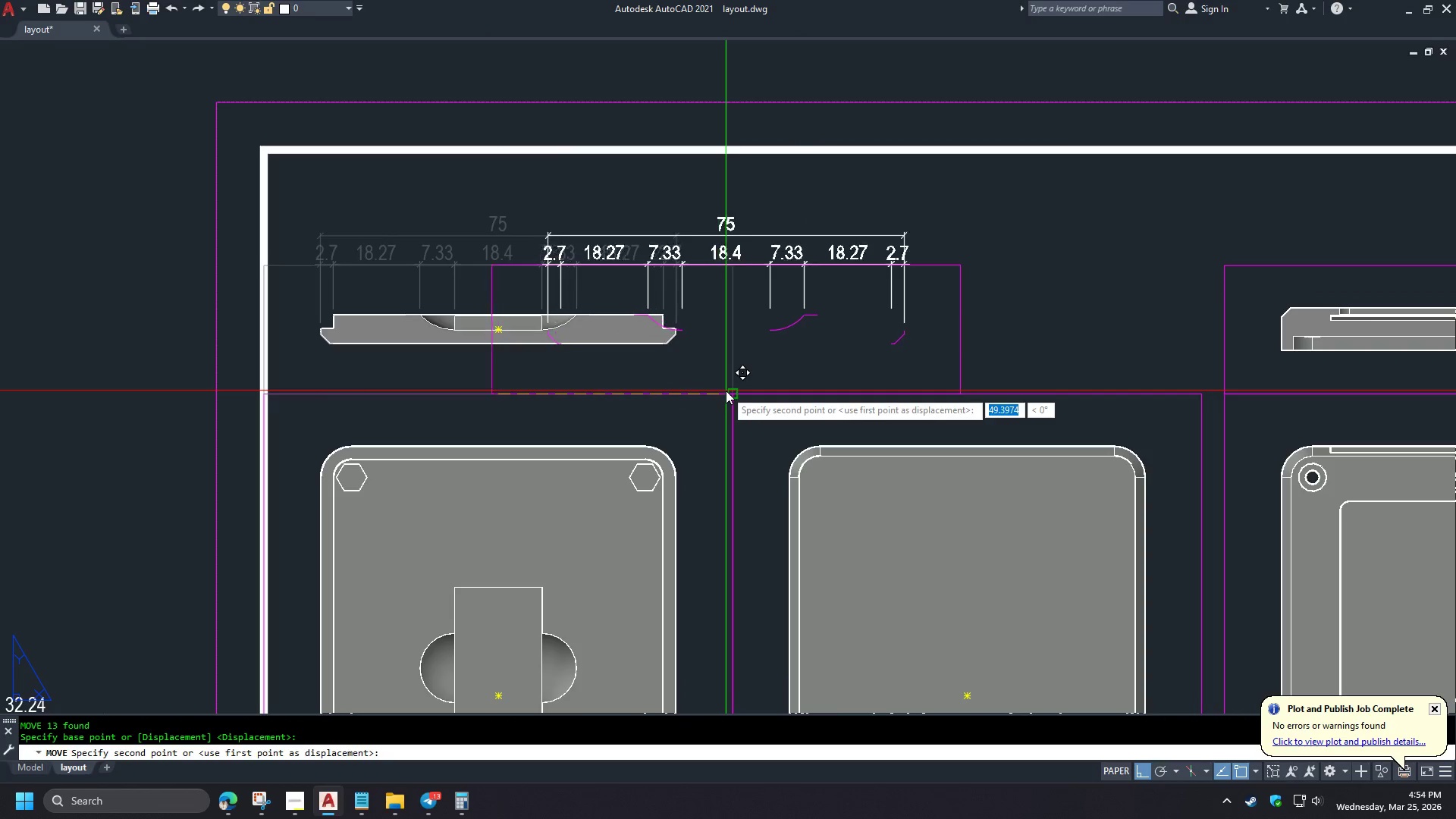 
left_click([726, 391])
 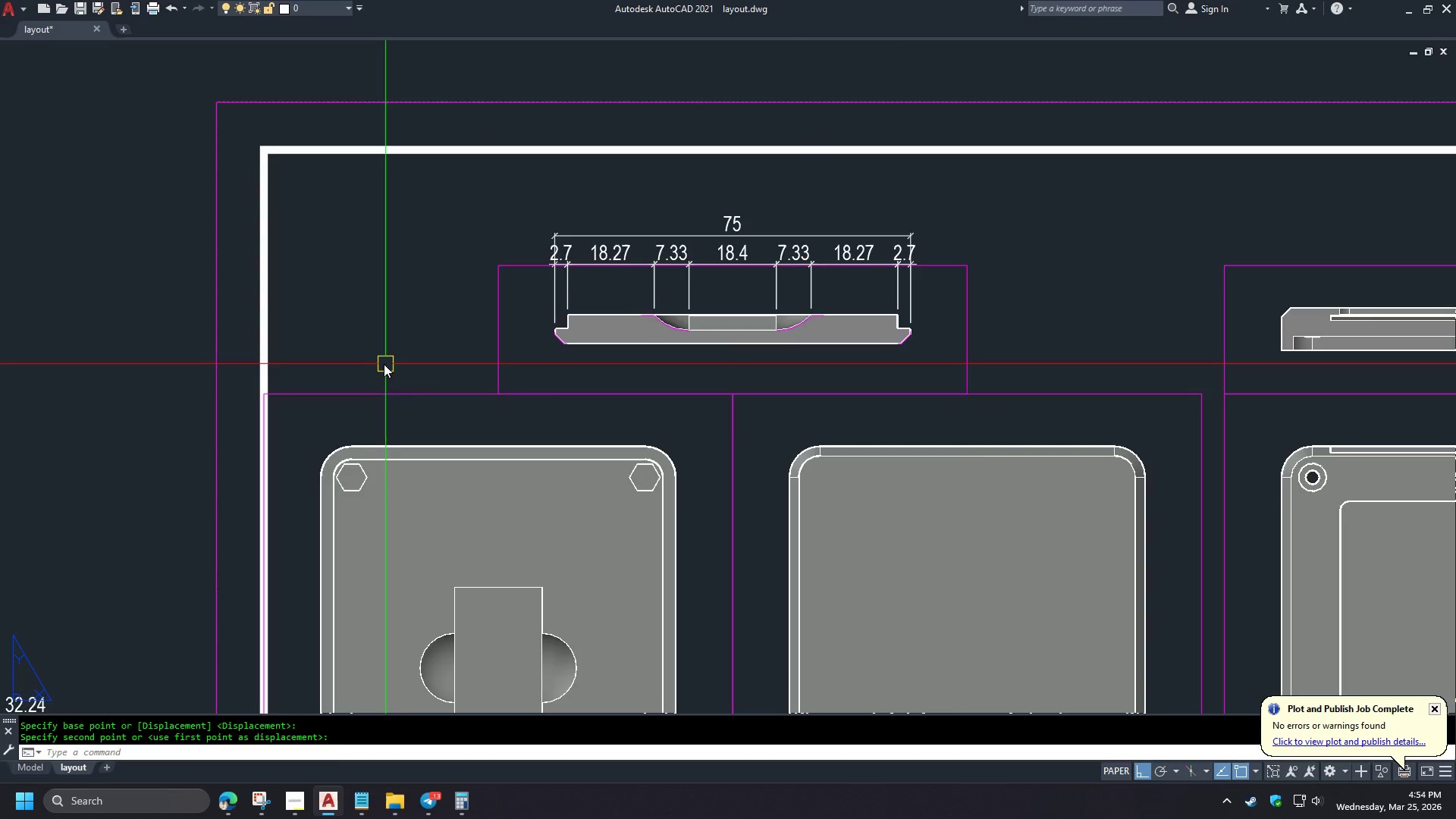 
scroll: coordinate [581, 331], scroll_direction: down, amount: 4.0
 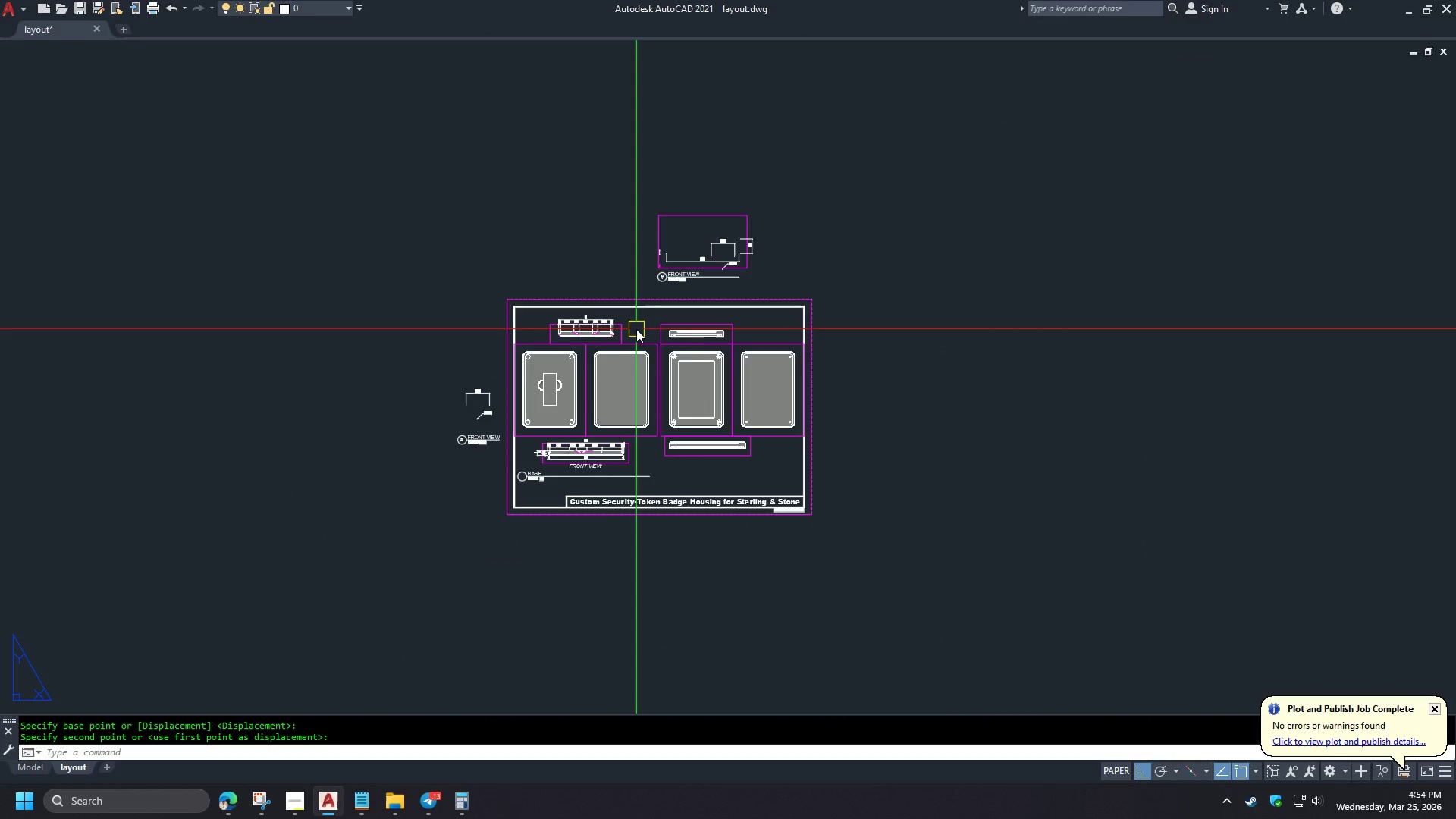 
scroll: coordinate [632, 329], scroll_direction: up, amount: 2.0
 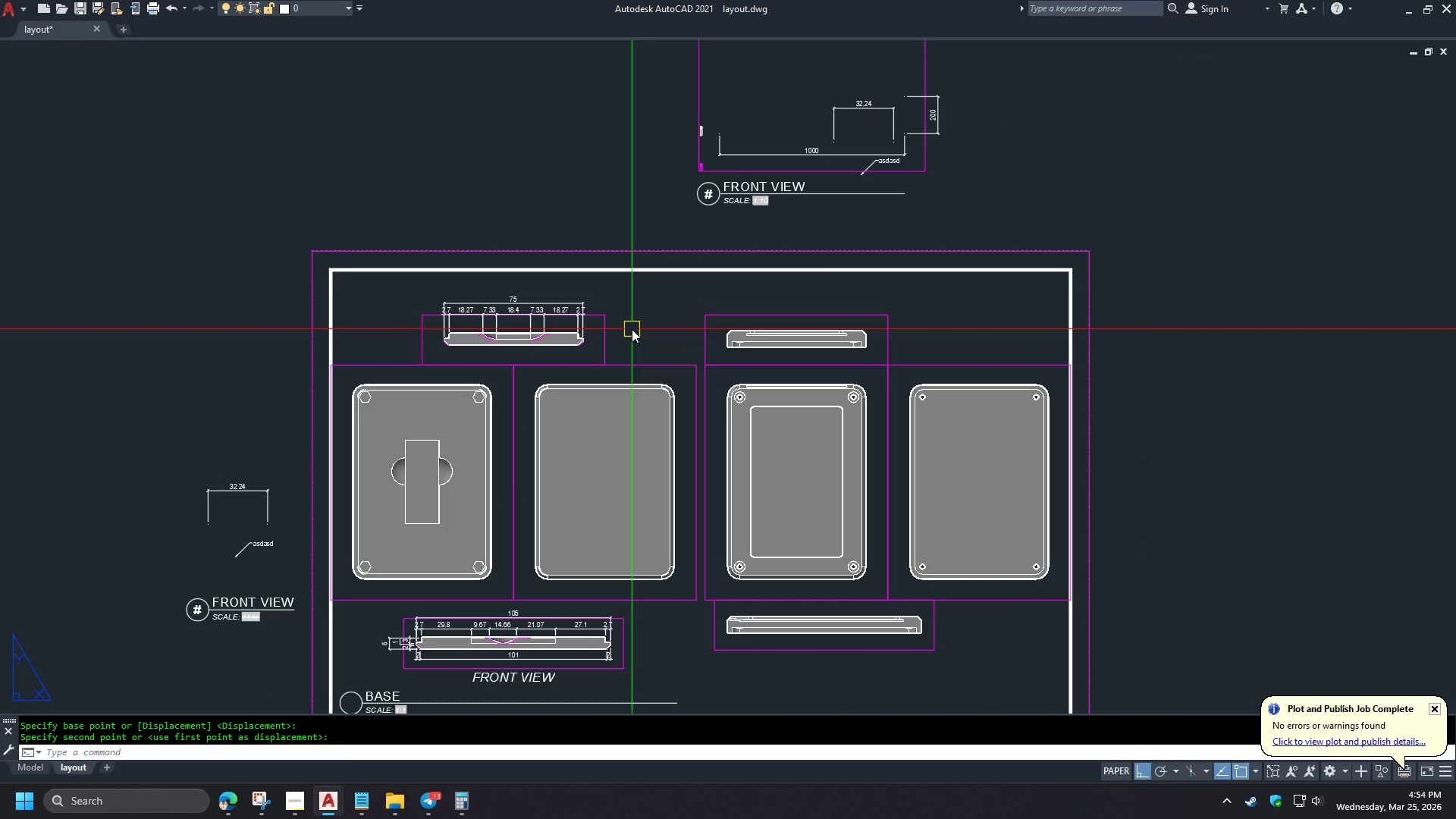 
left_click([781, 378])
 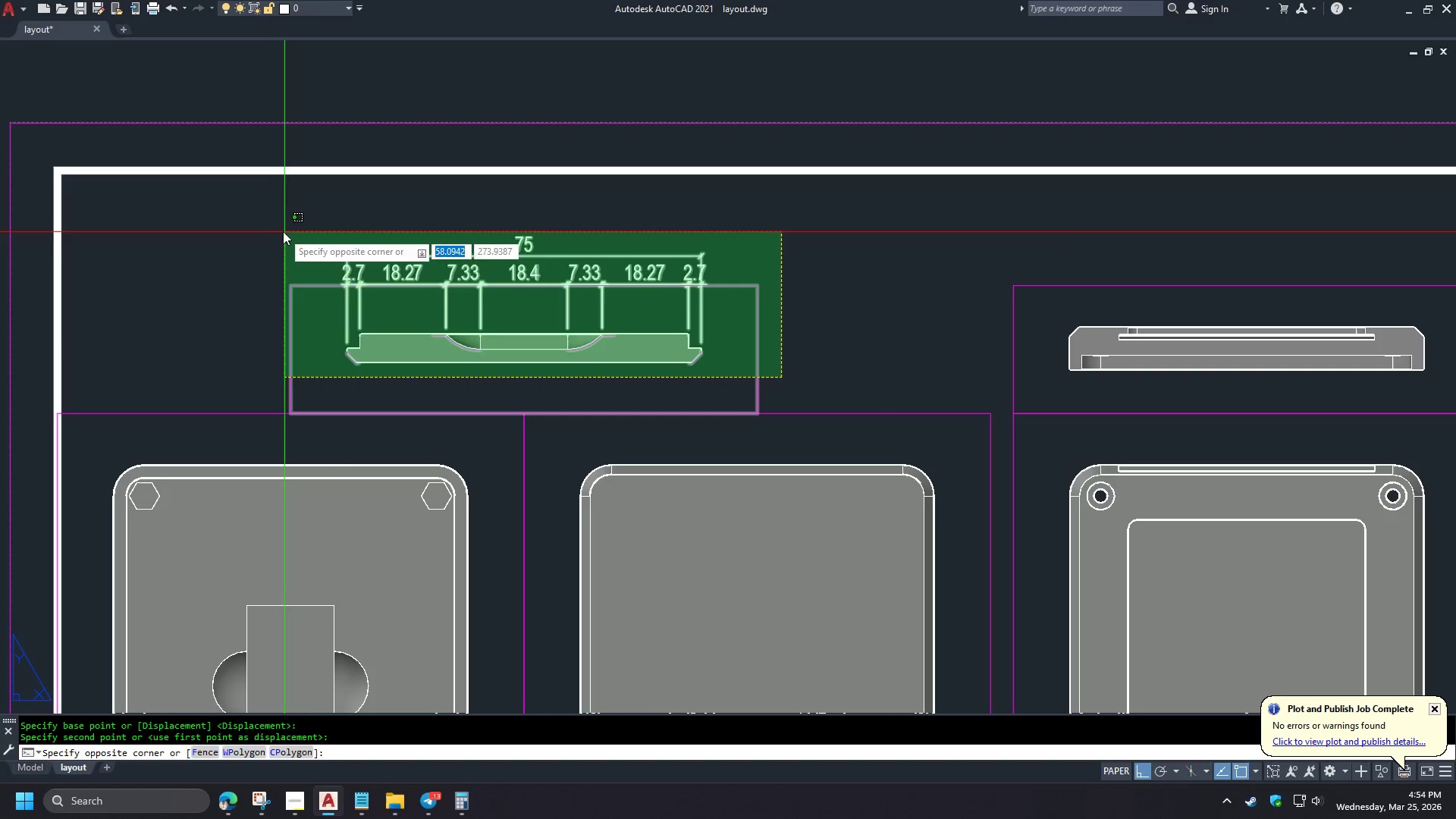 
left_click([272, 223])
 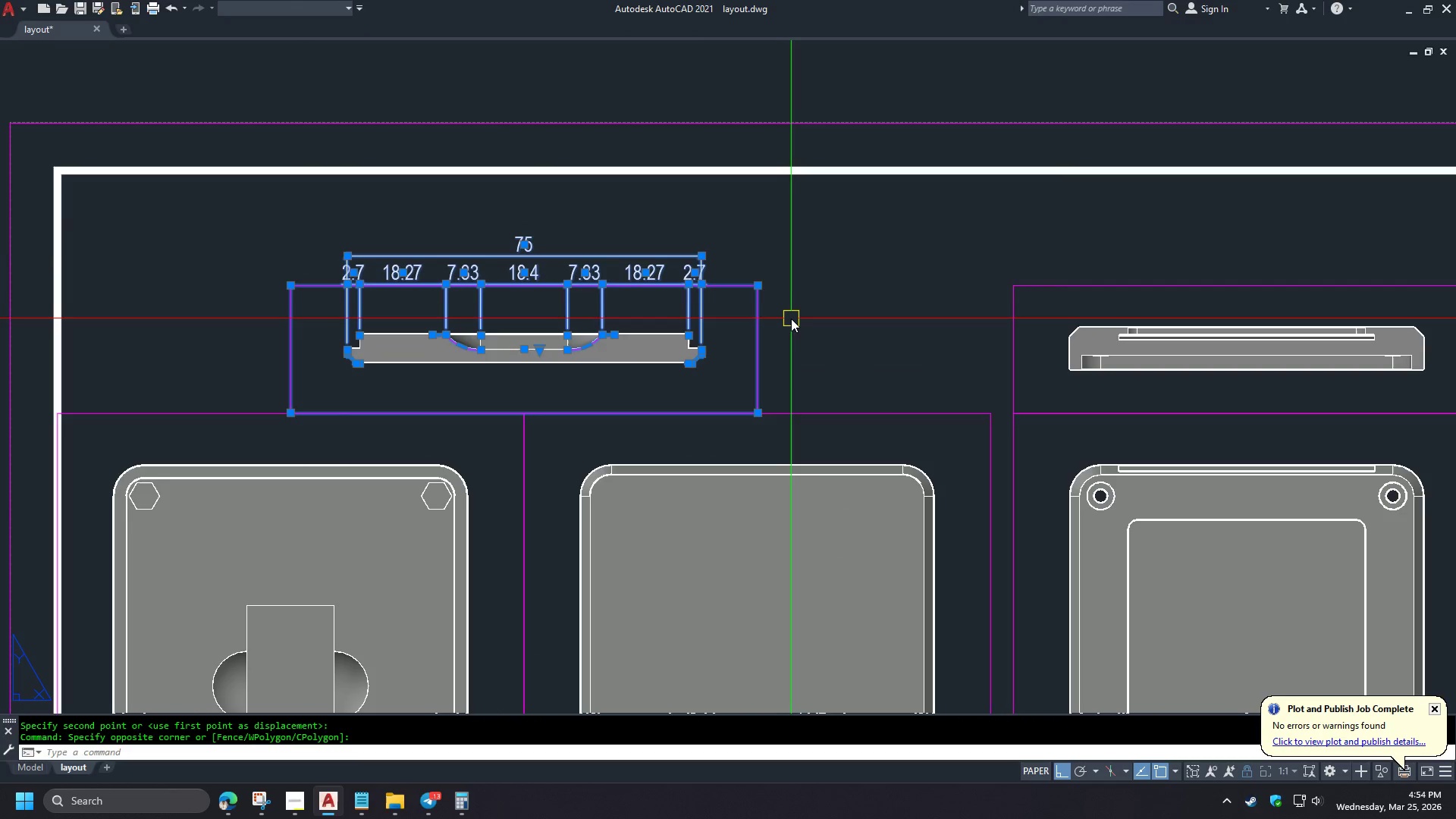 
scroll: coordinate [507, 331], scroll_direction: up, amount: 2.0
 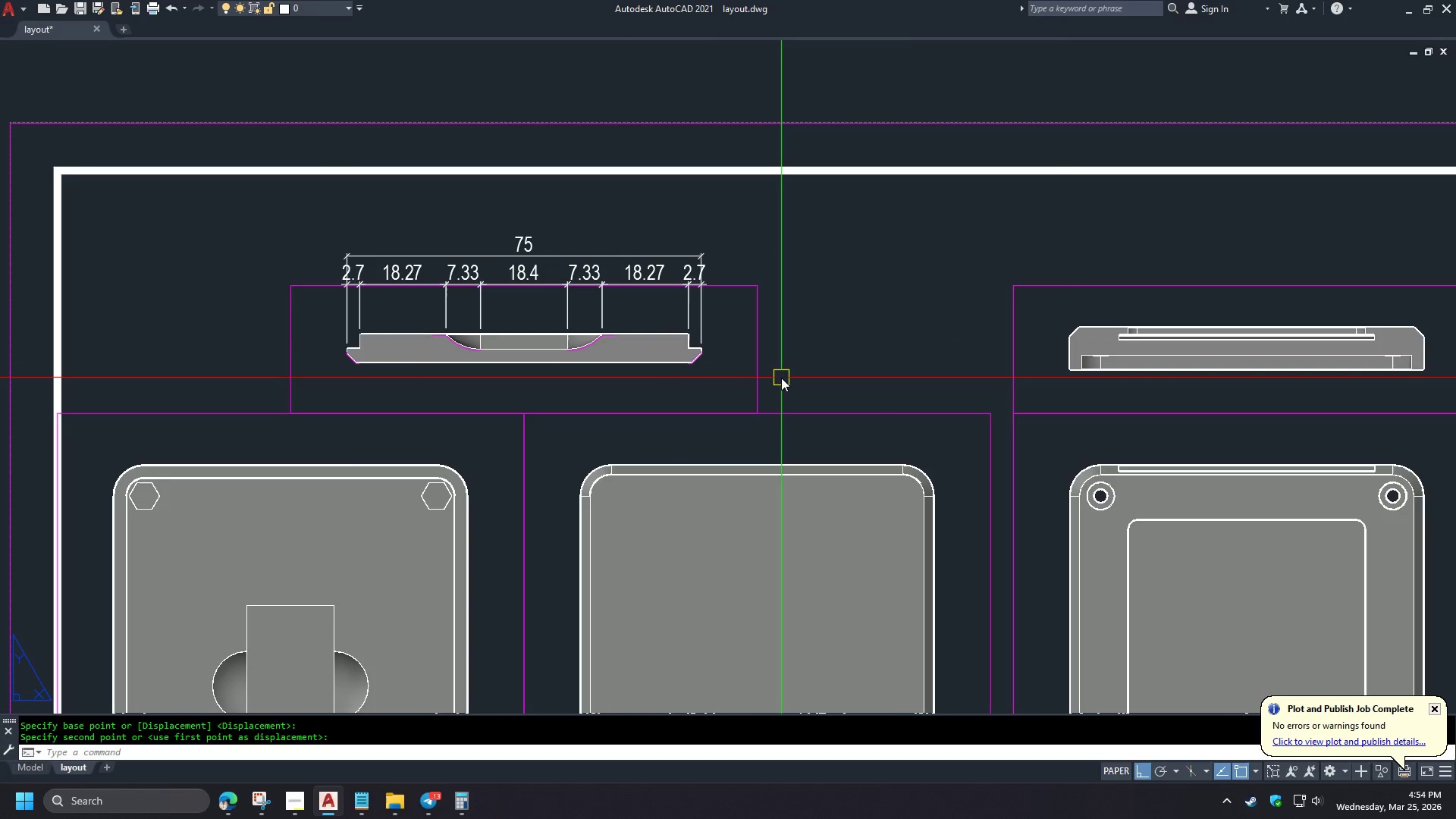 
key(M)
 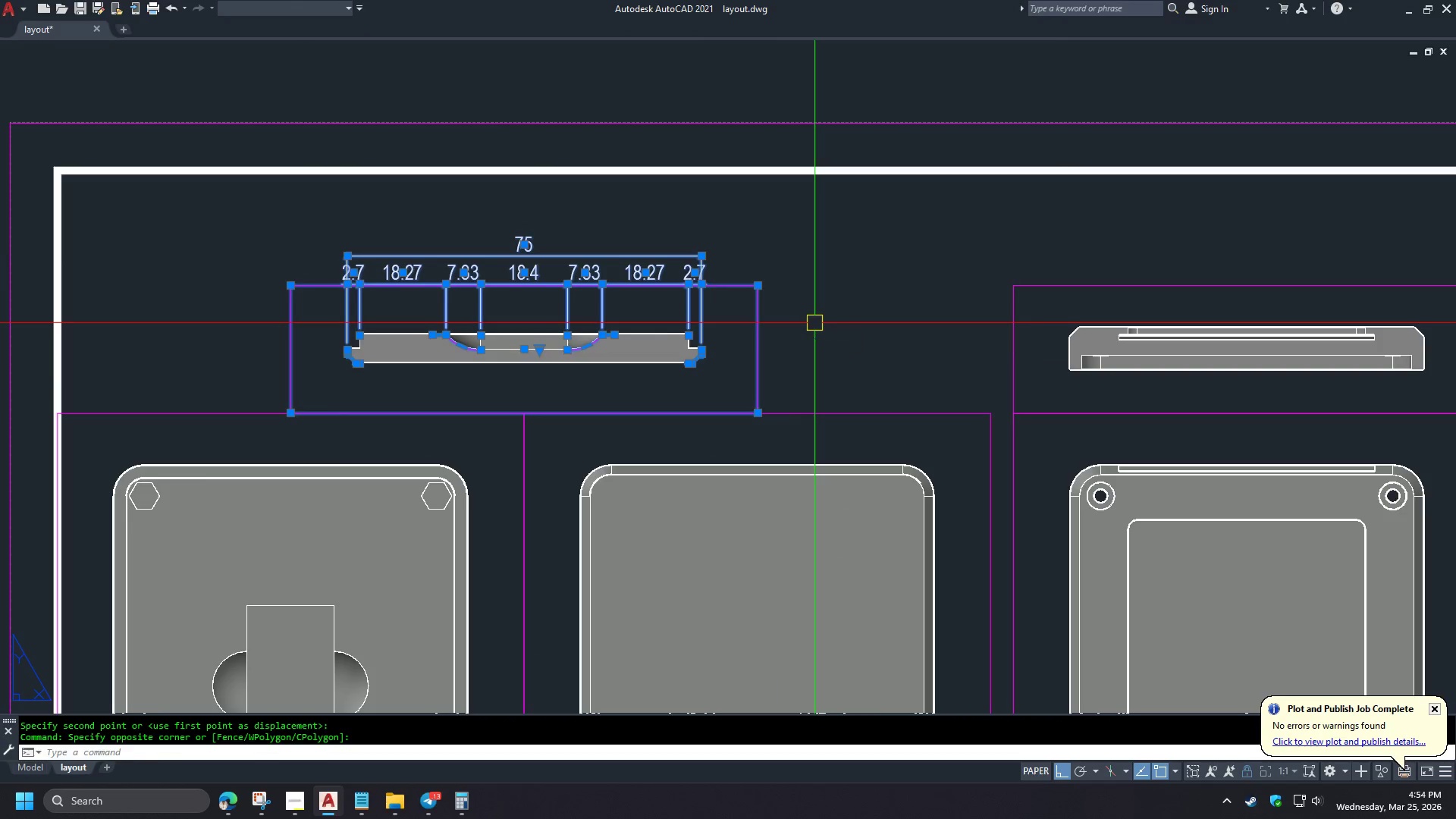 
key(Space)
 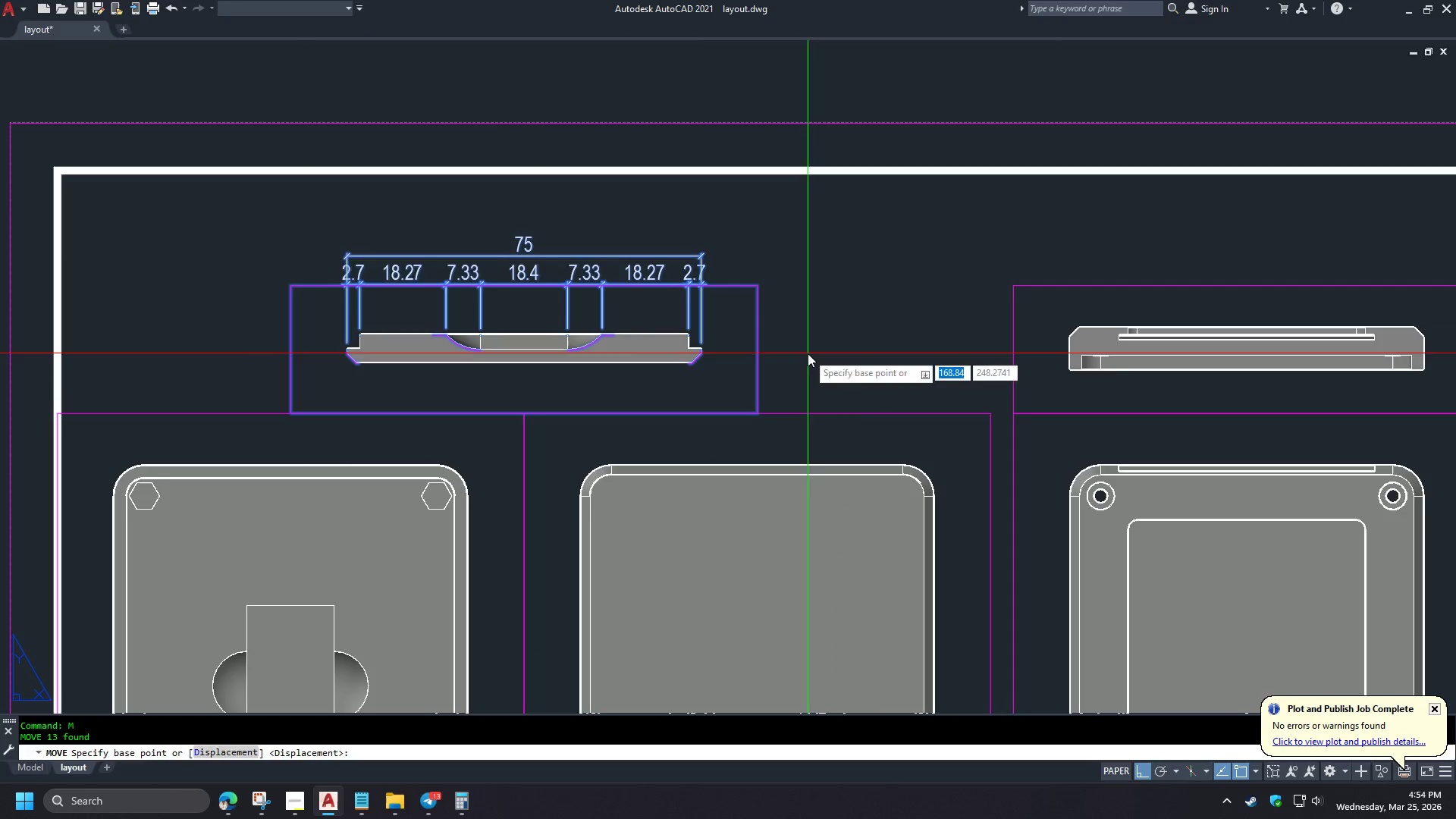 
left_click([808, 353])
 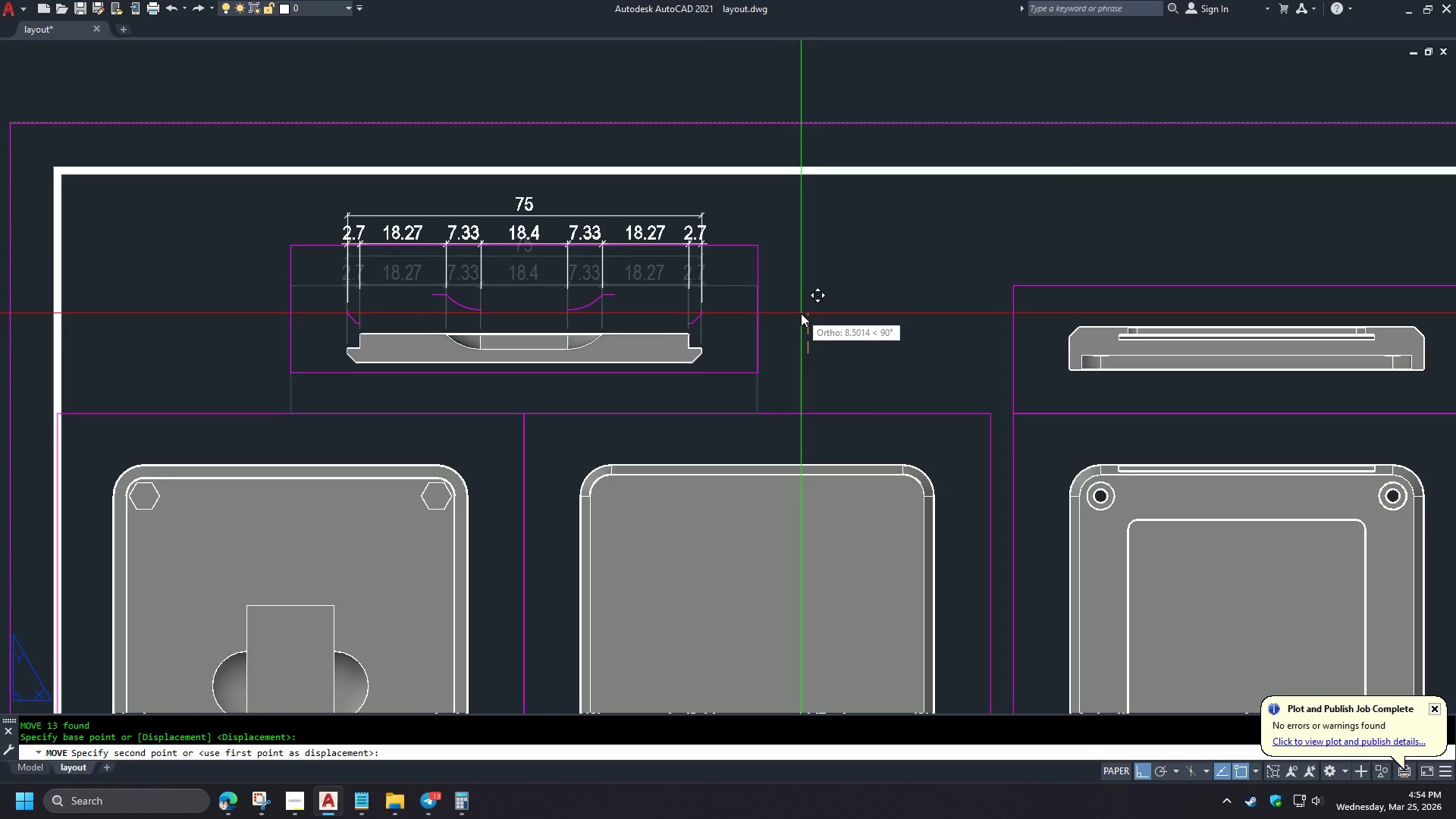 
type(10 DLI )
 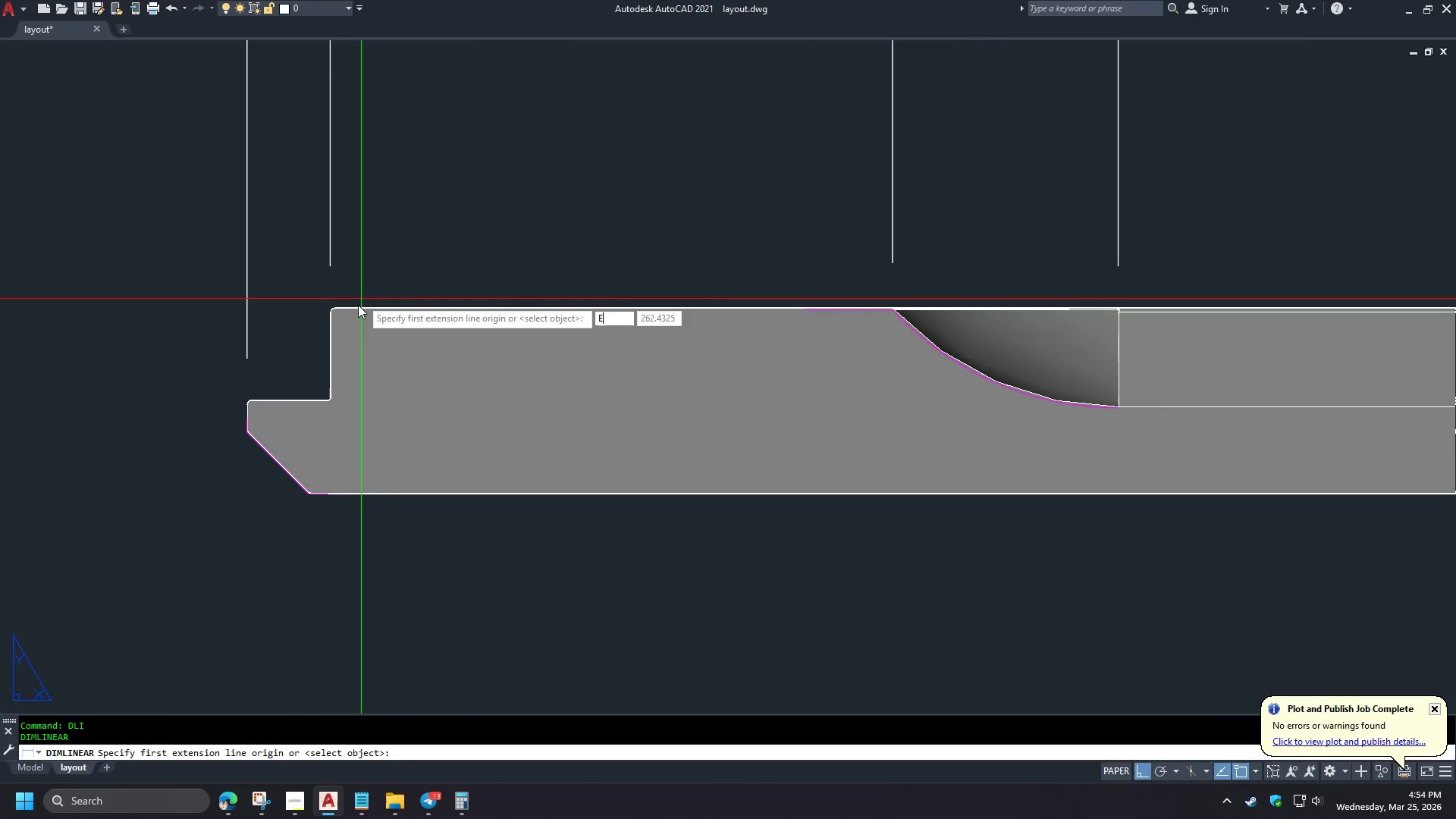 
type(END )
 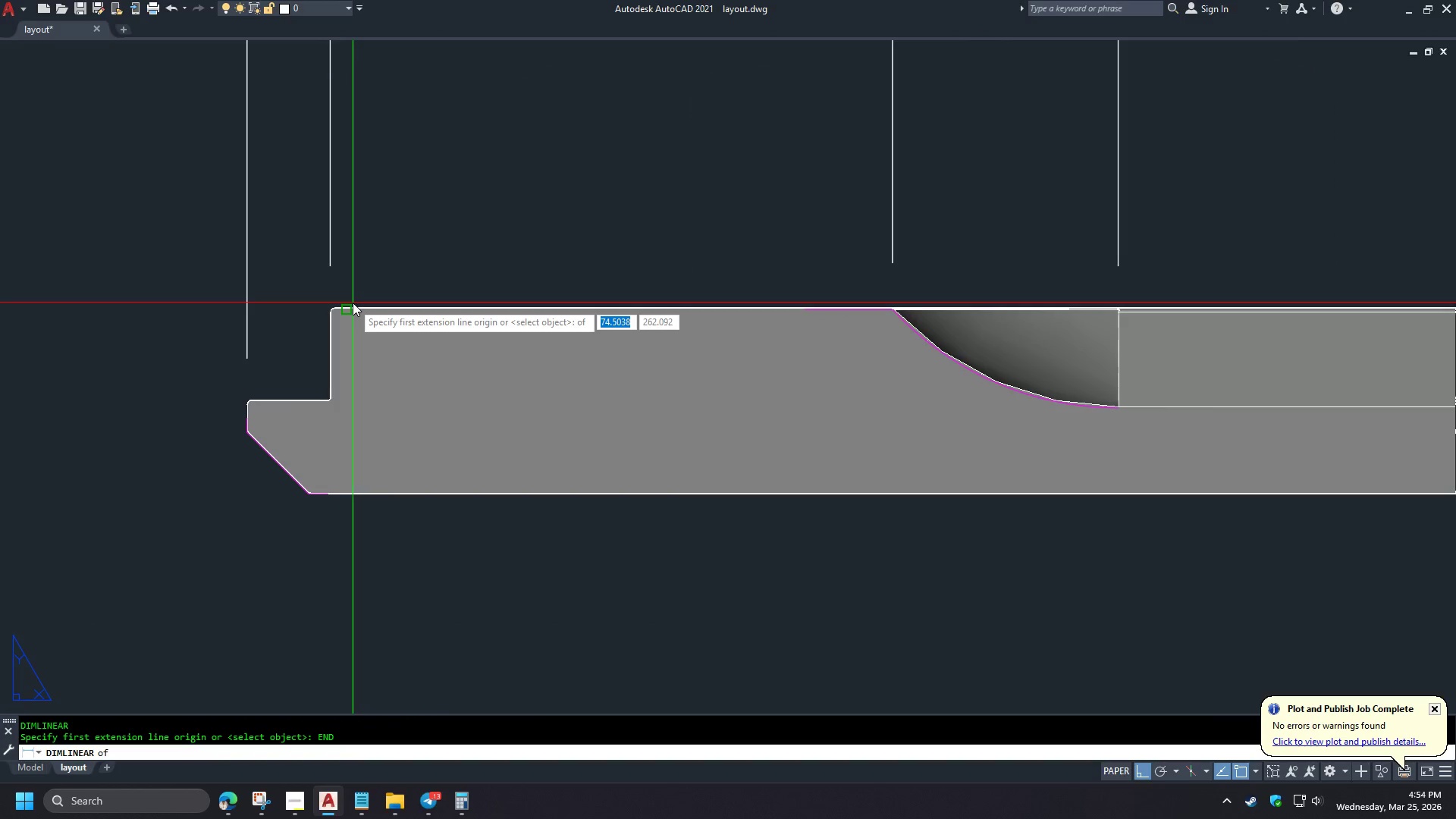 
scroll: coordinate [366, 295], scroll_direction: up, amount: 4.0
 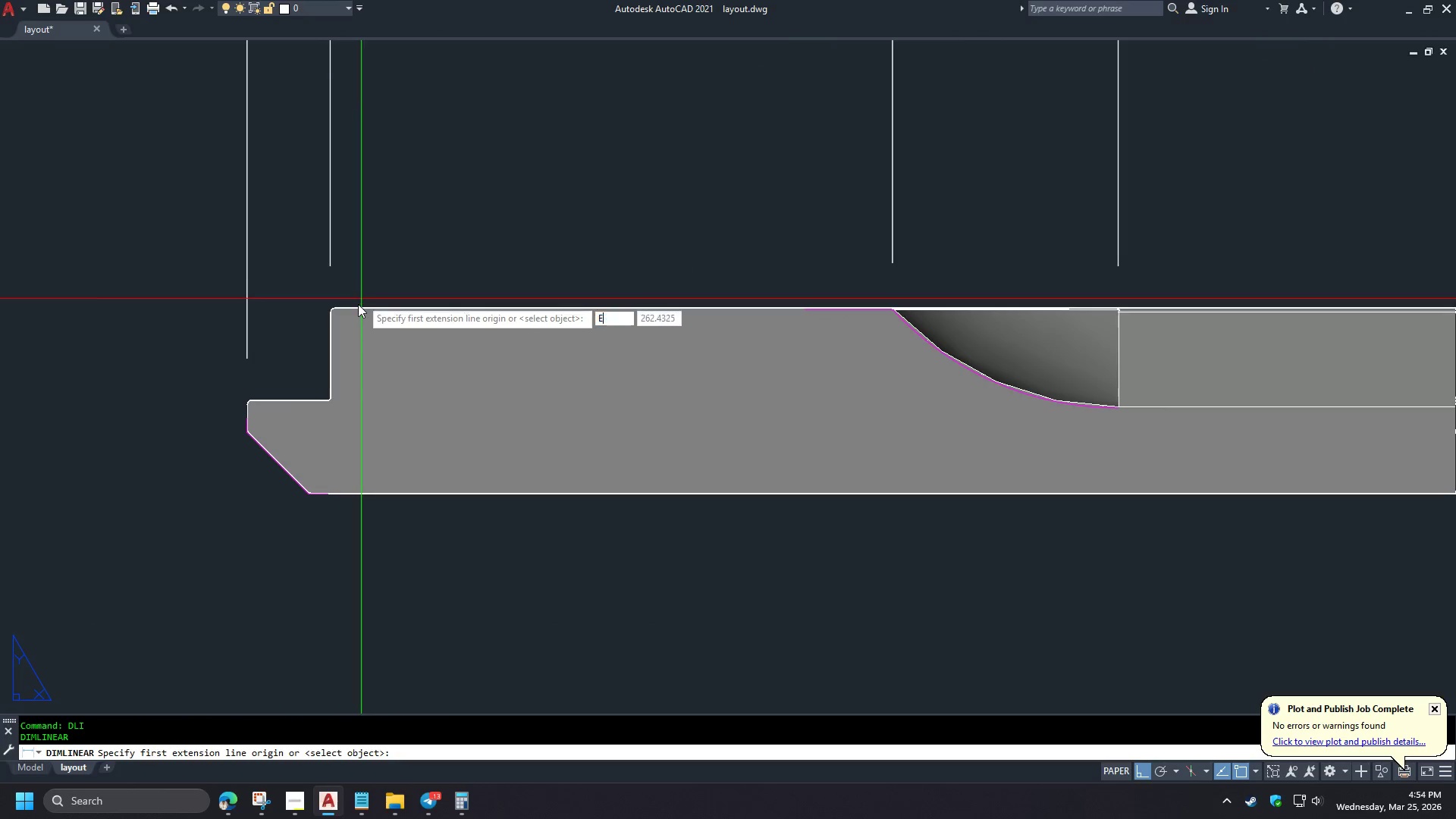 
left_click([320, 326])
 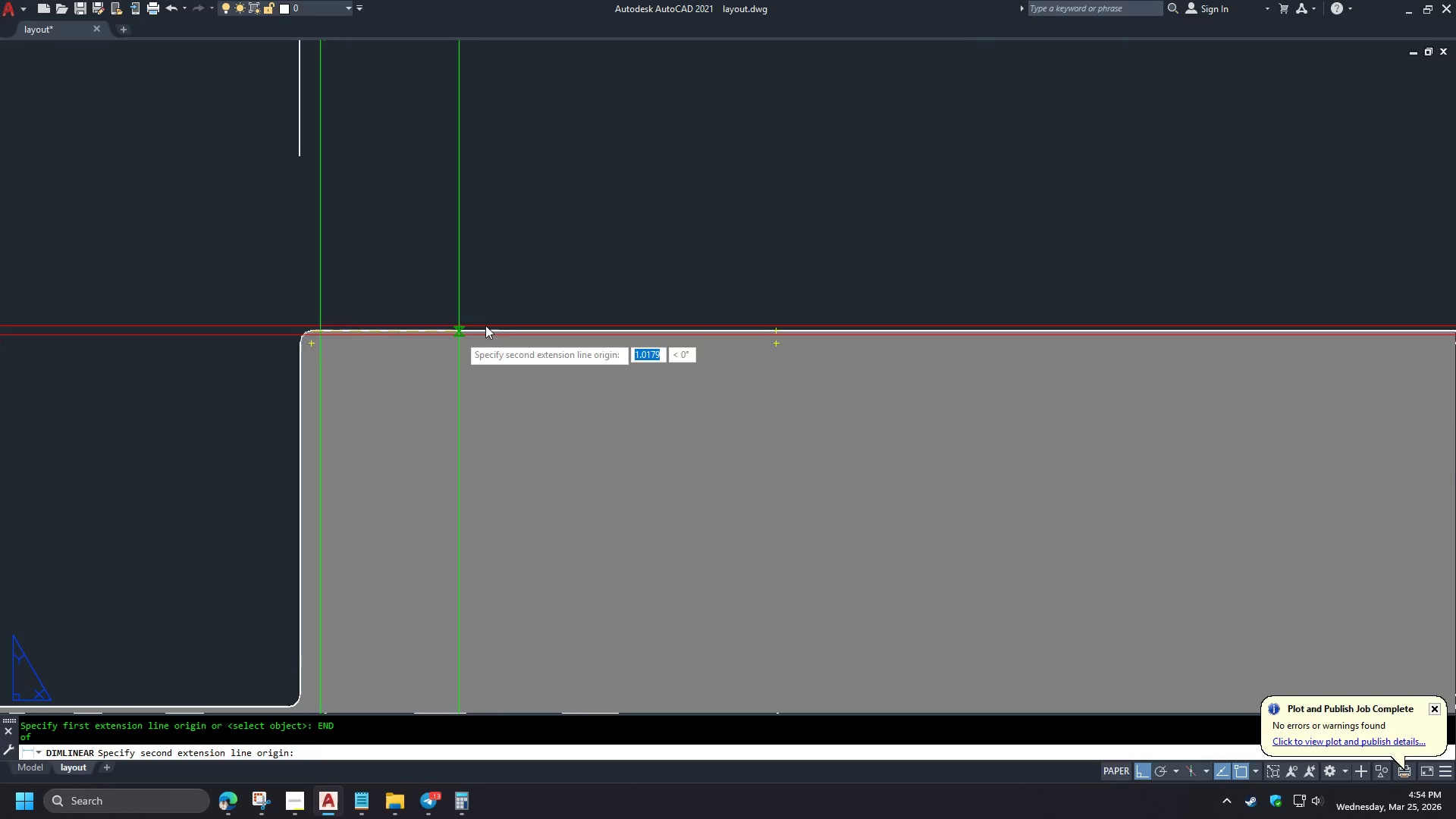 
type(EN)
 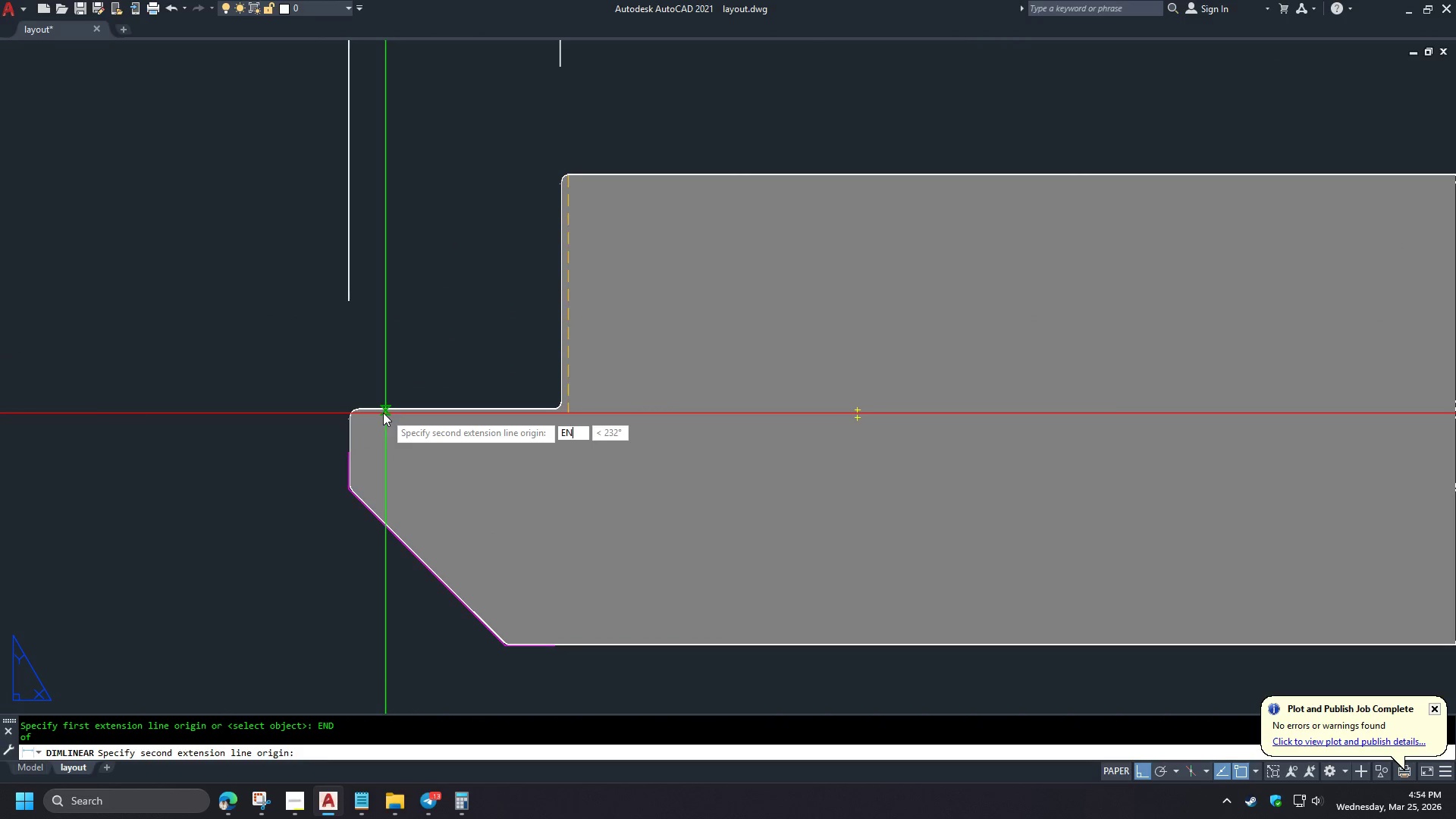 
scroll: coordinate [338, 303], scroll_direction: up, amount: 3.0
 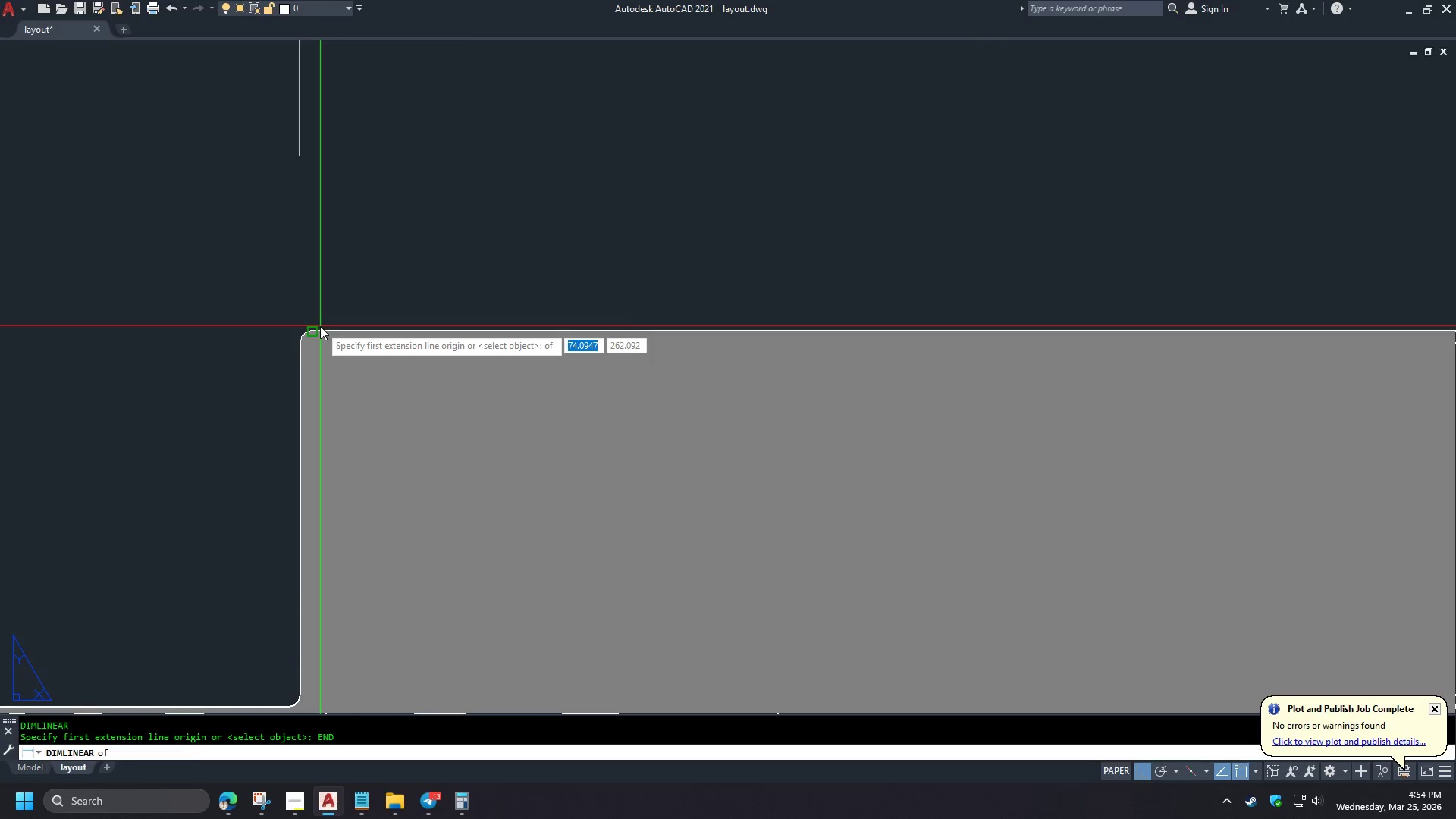 
key(D)
 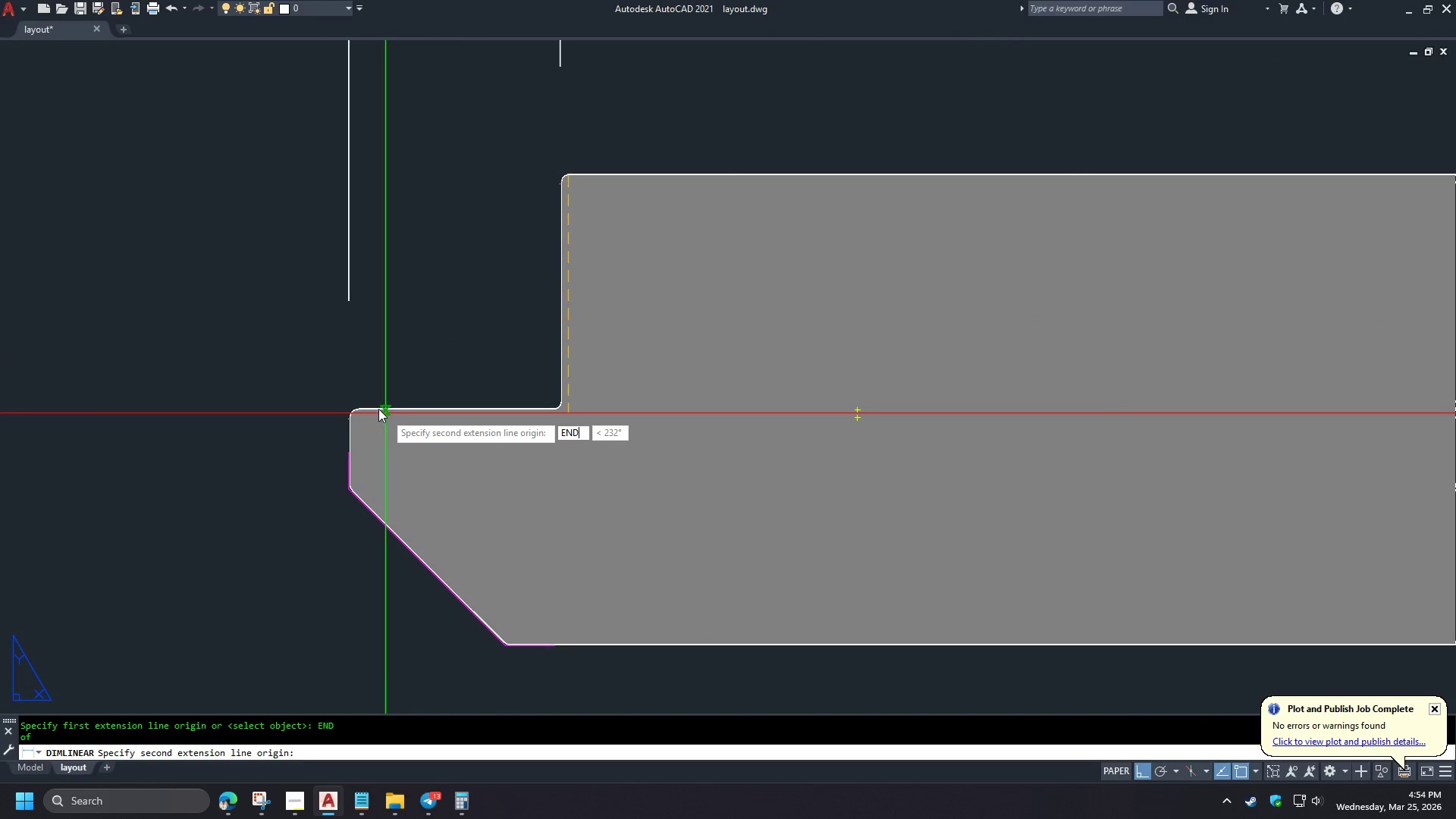 
key(Space)
 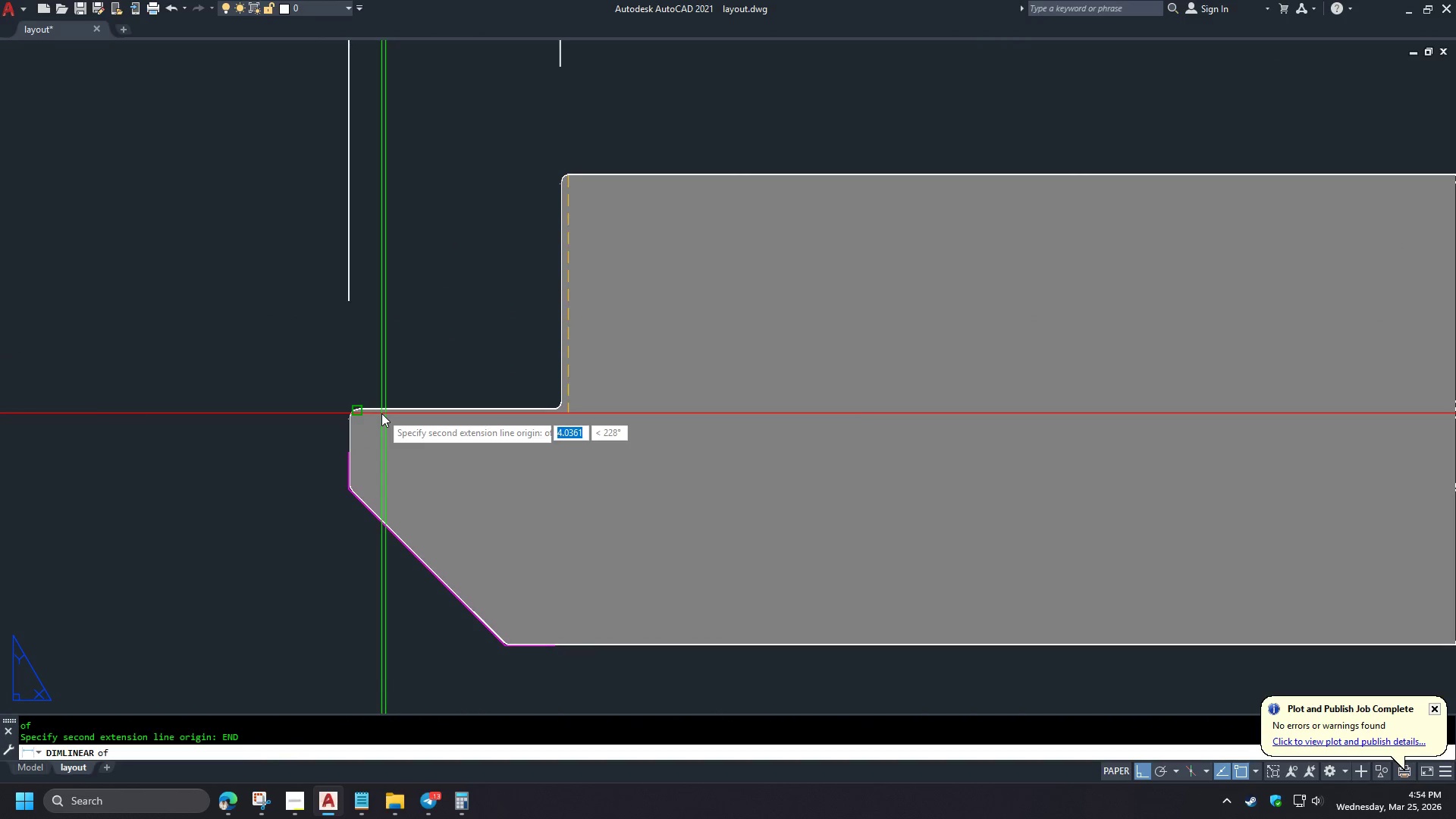 
left_click([381, 413])
 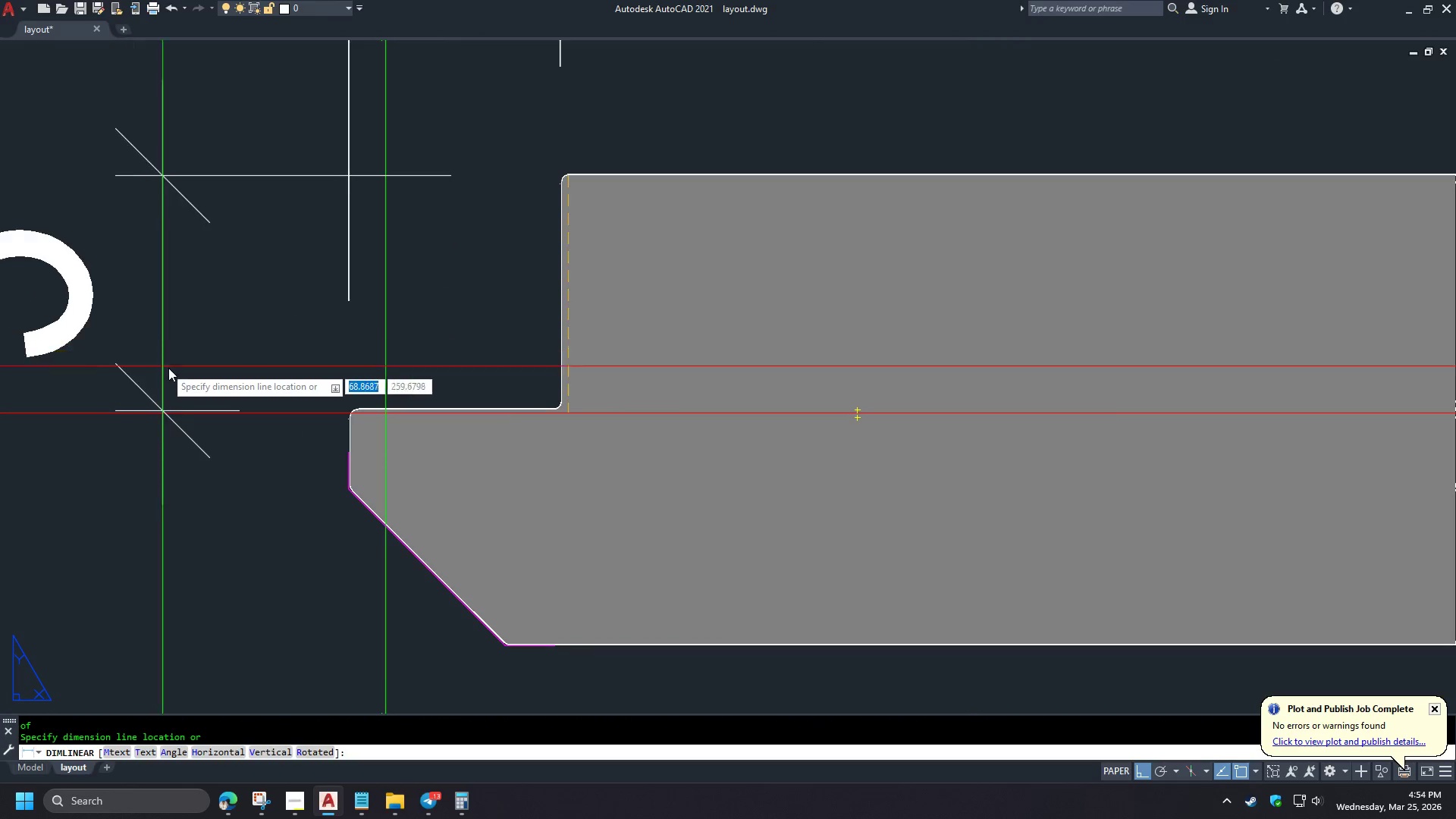 
scroll: coordinate [505, 315], scroll_direction: down, amount: 3.0
 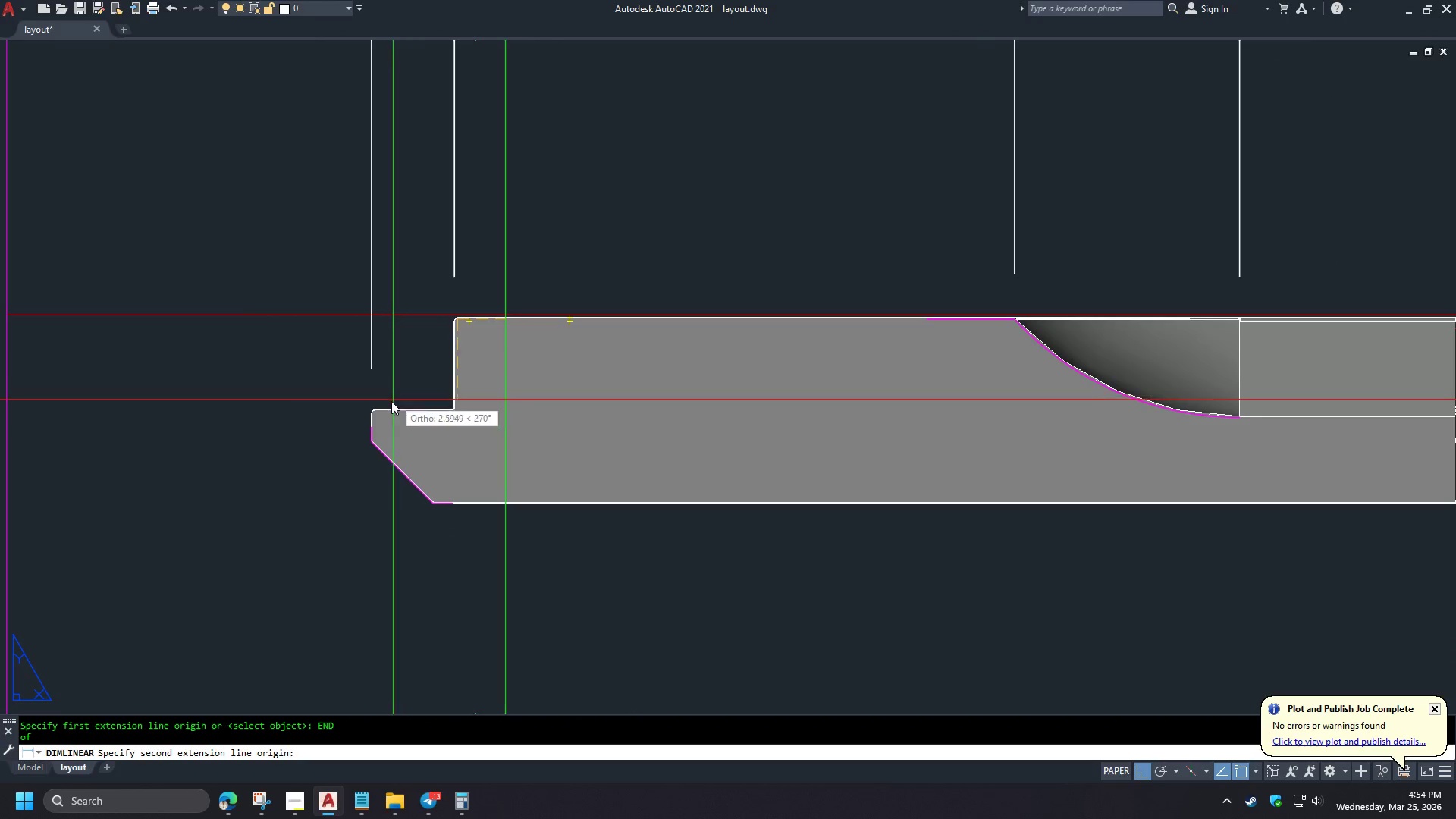 
scroll: coordinate [385, 413], scroll_direction: up, amount: 2.0
 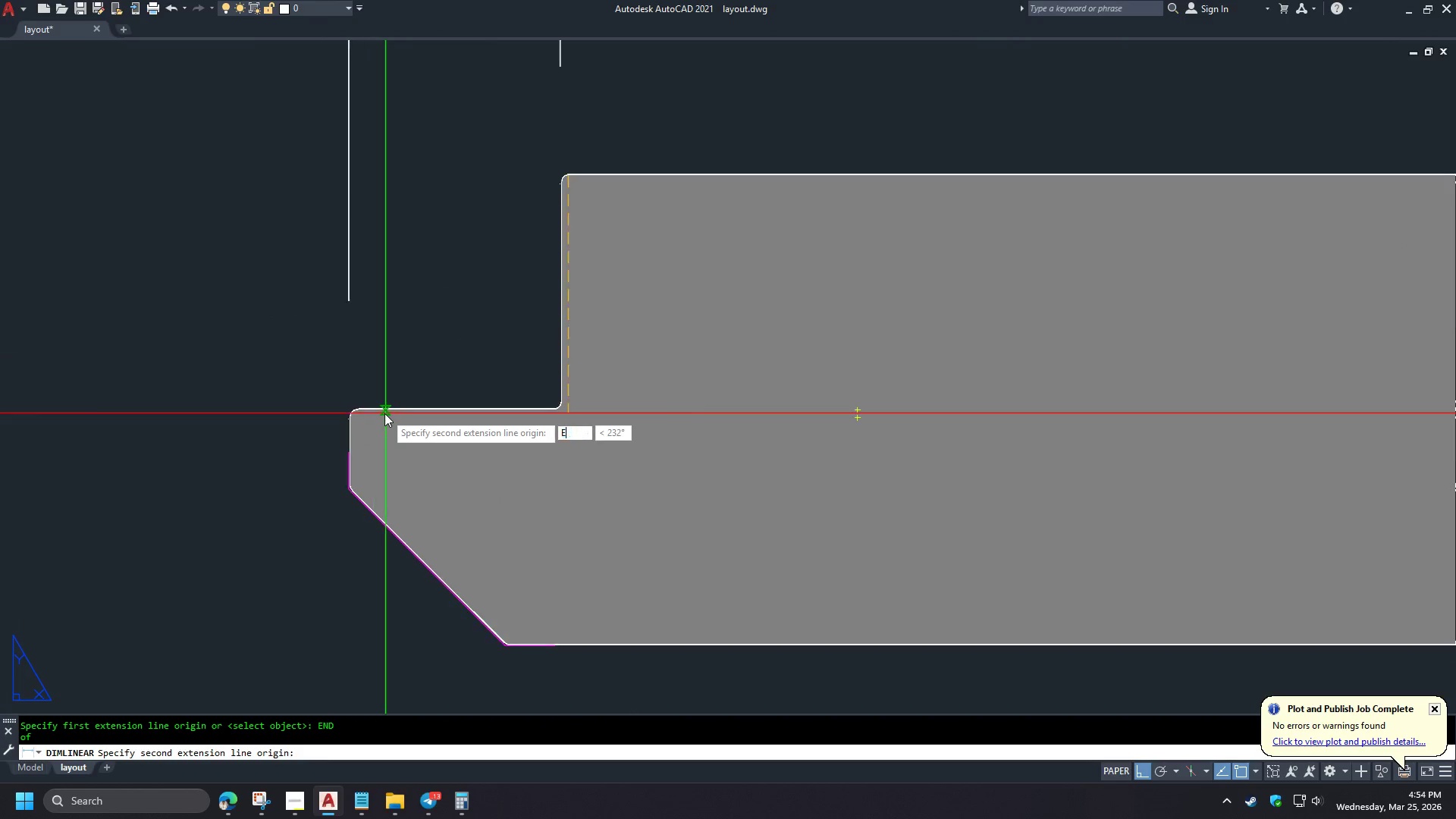 
scroll: coordinate [321, 274], scroll_direction: down, amount: 8.0
 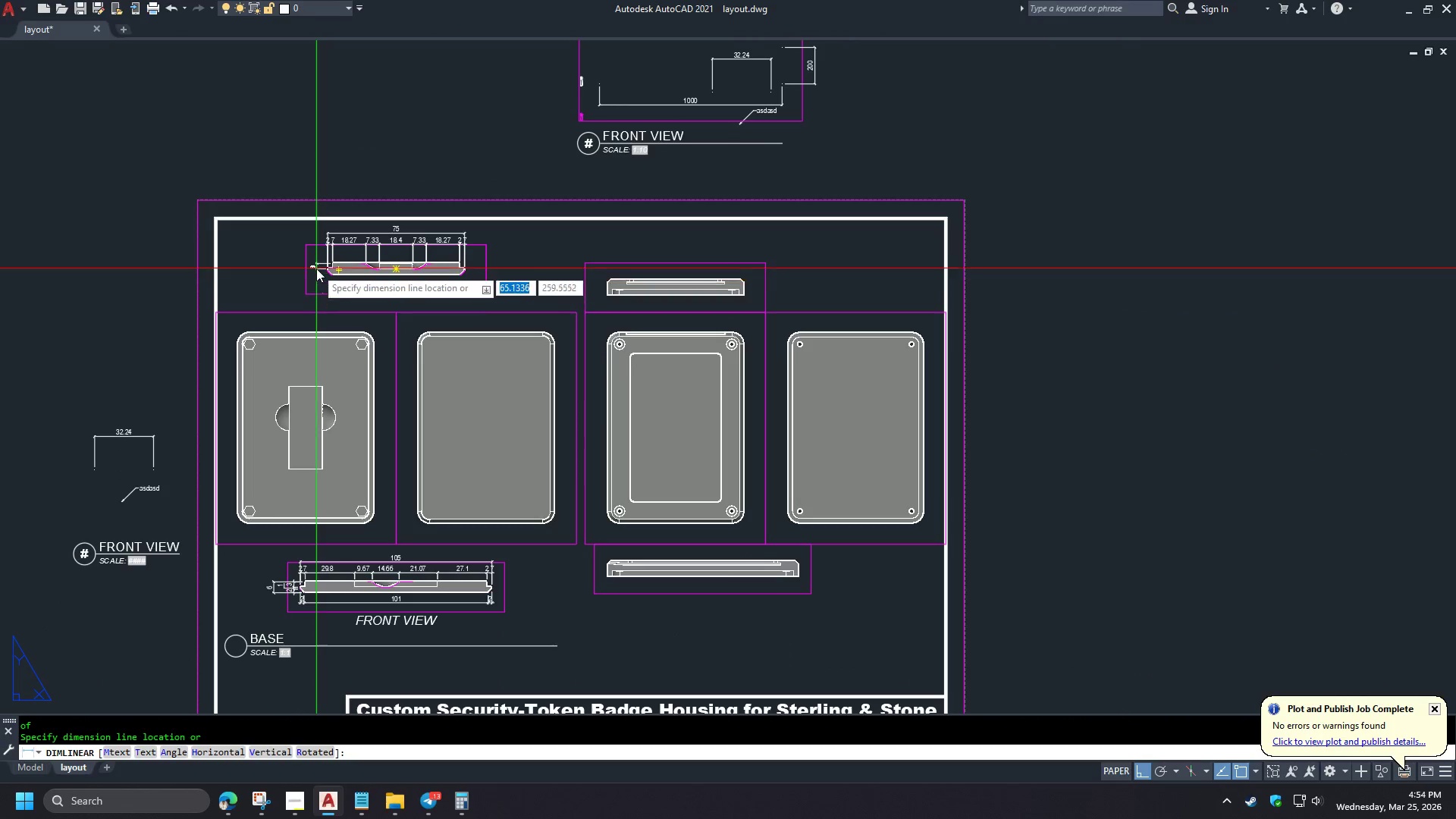 
scroll: coordinate [345, 304], scroll_direction: up, amount: 7.0
 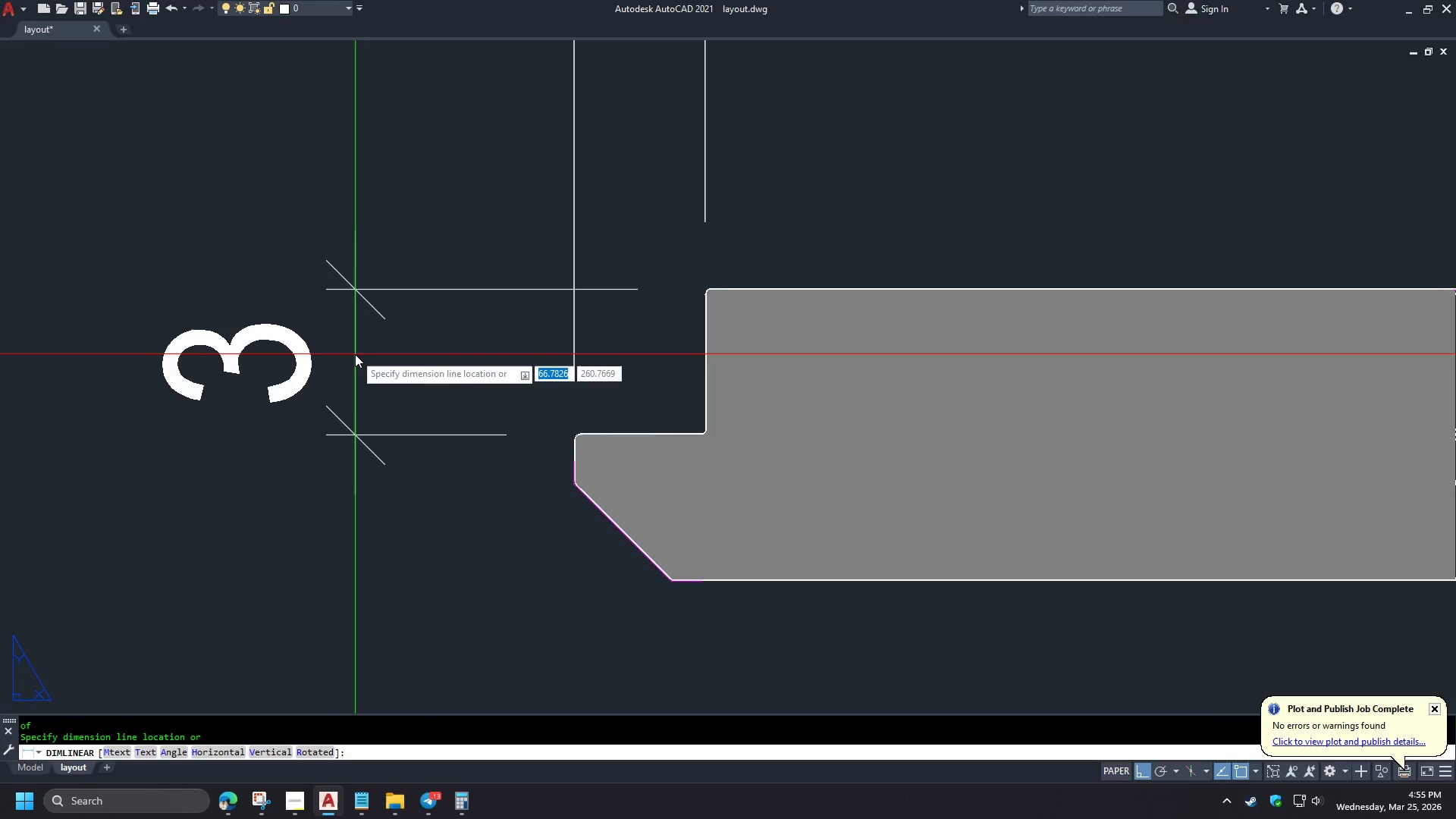 
left_click([340, 362])
 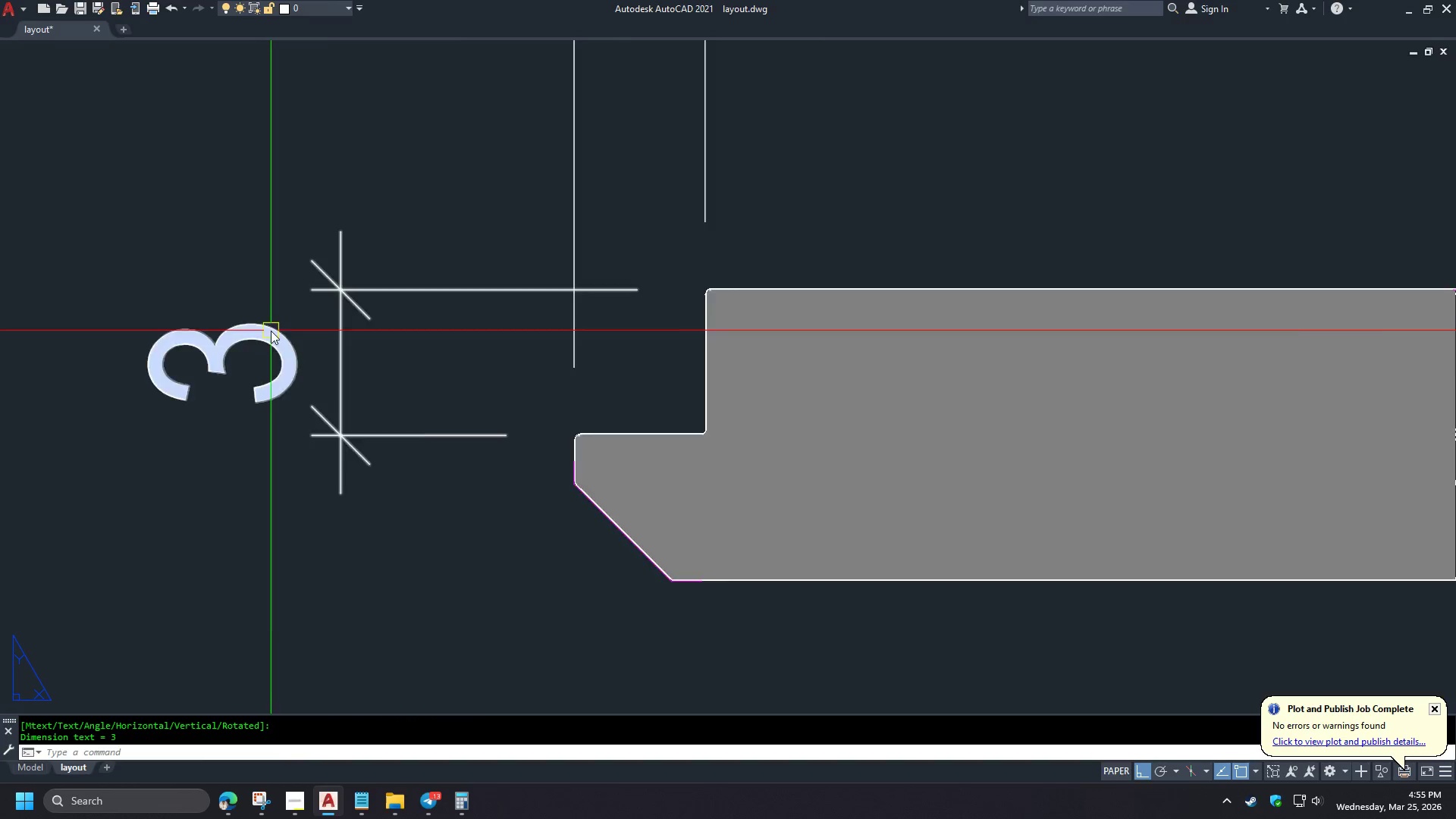 
type(DC)
 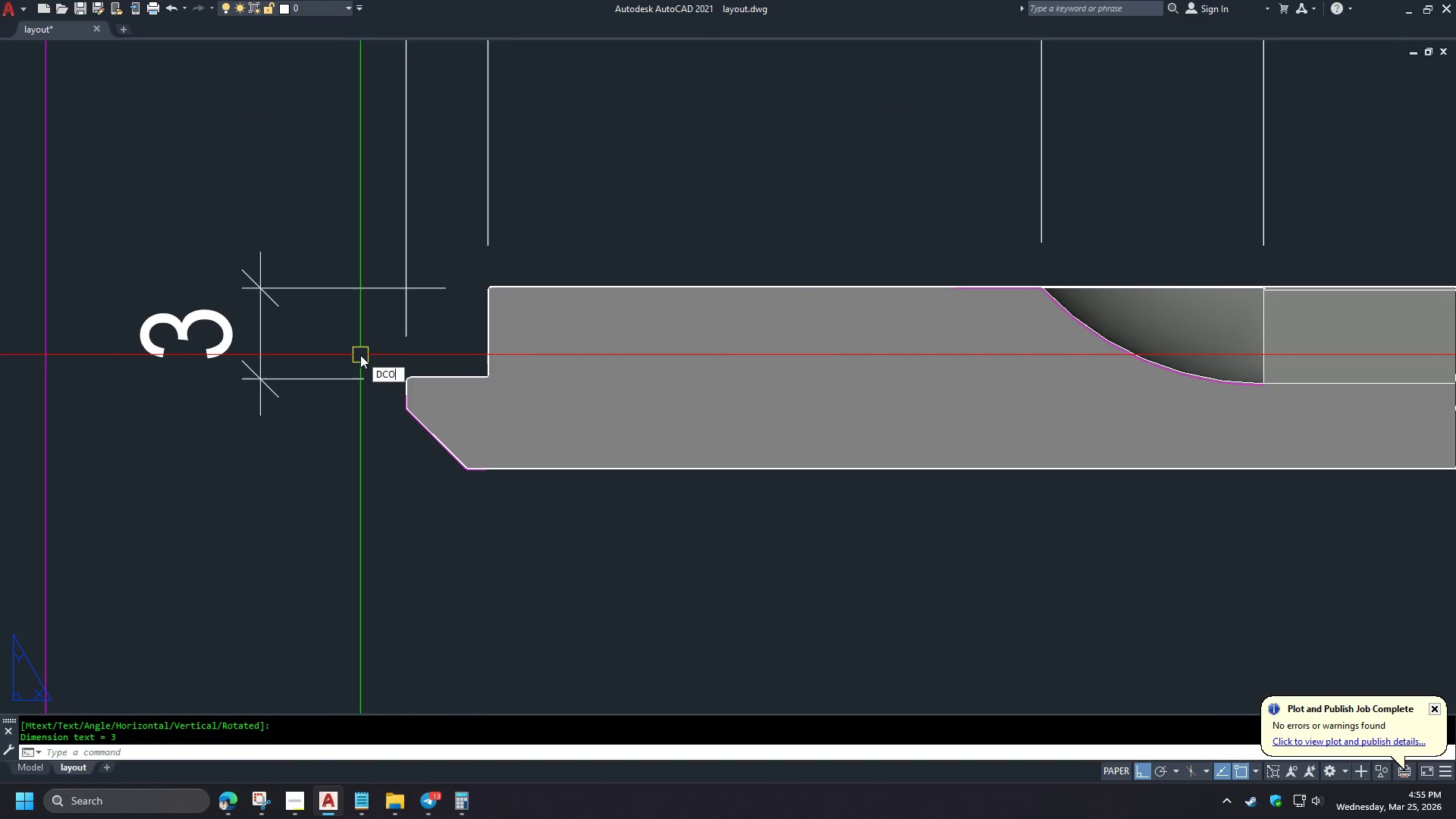 
key(O)
 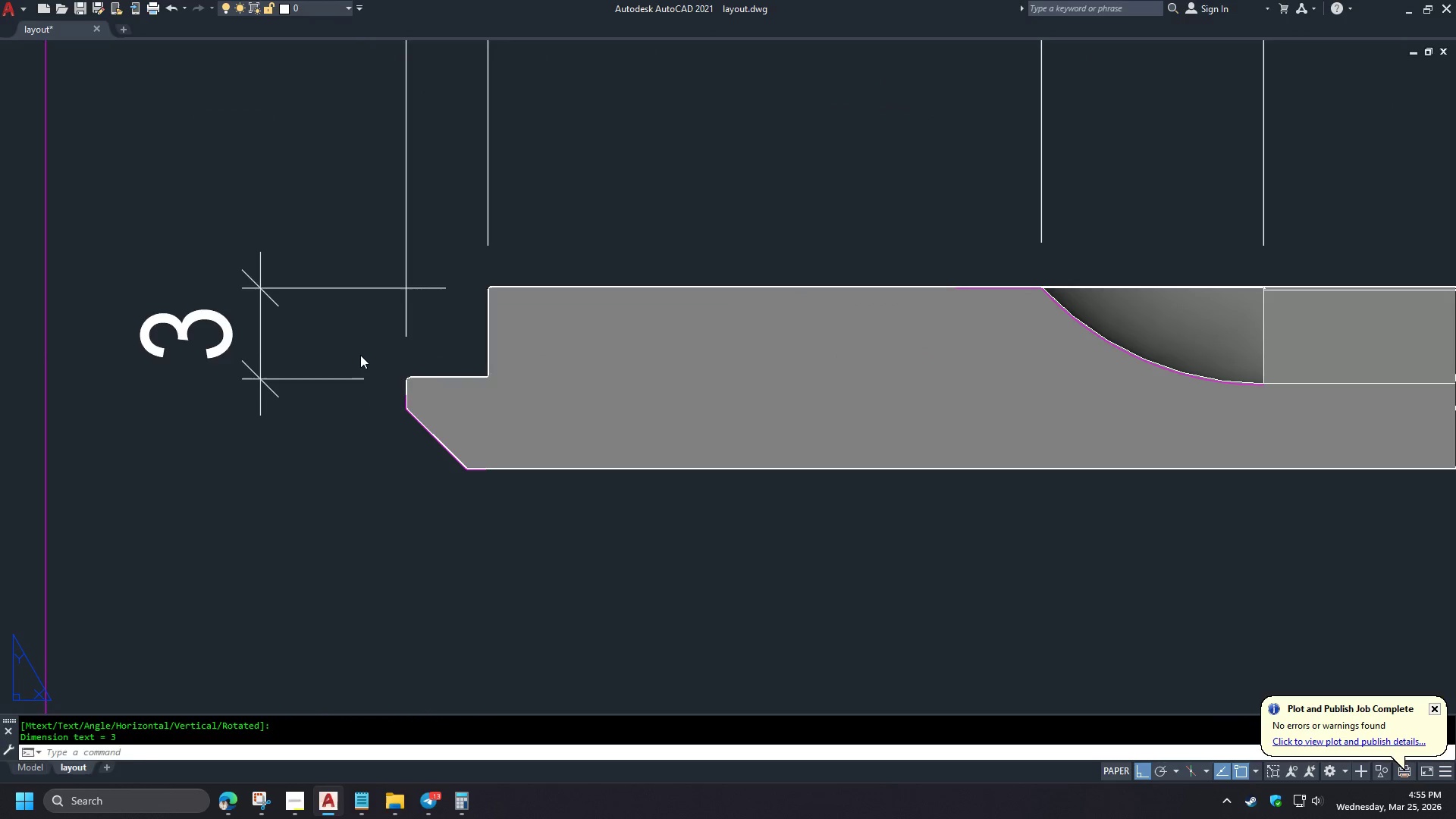 
key(Space)
 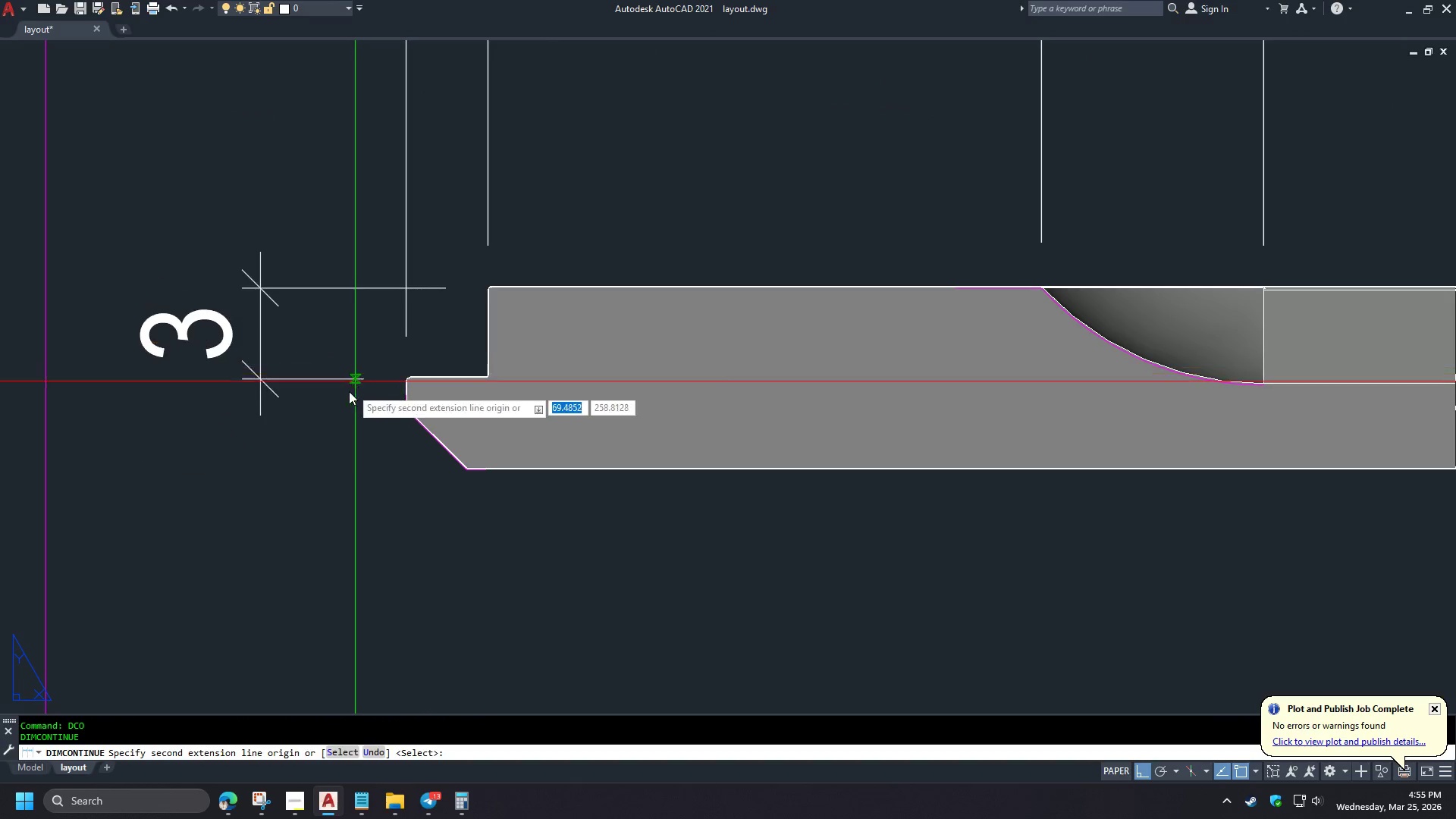 
scroll: coordinate [271, 331], scroll_direction: down, amount: 2.0
 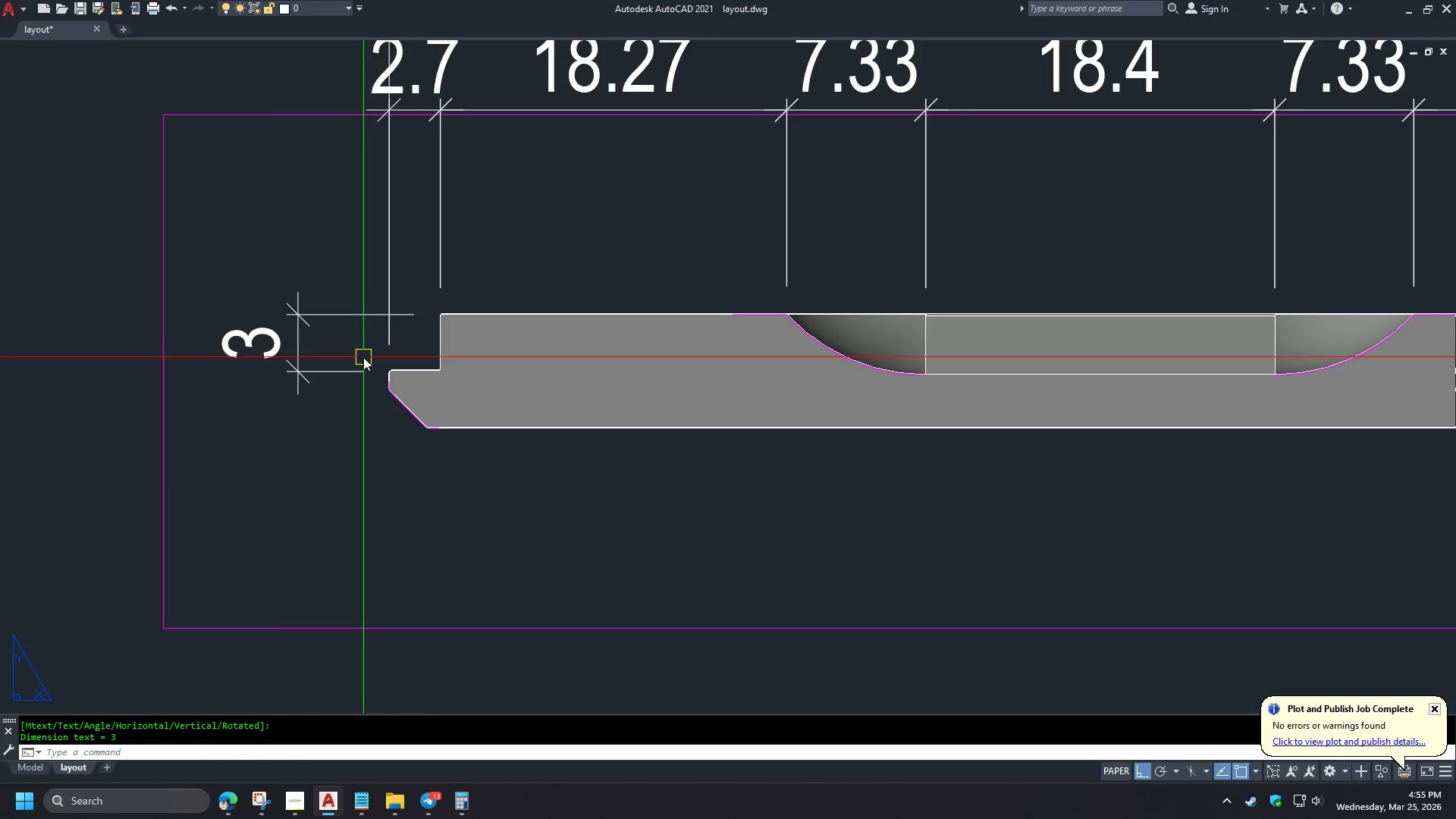 
key(Space)
 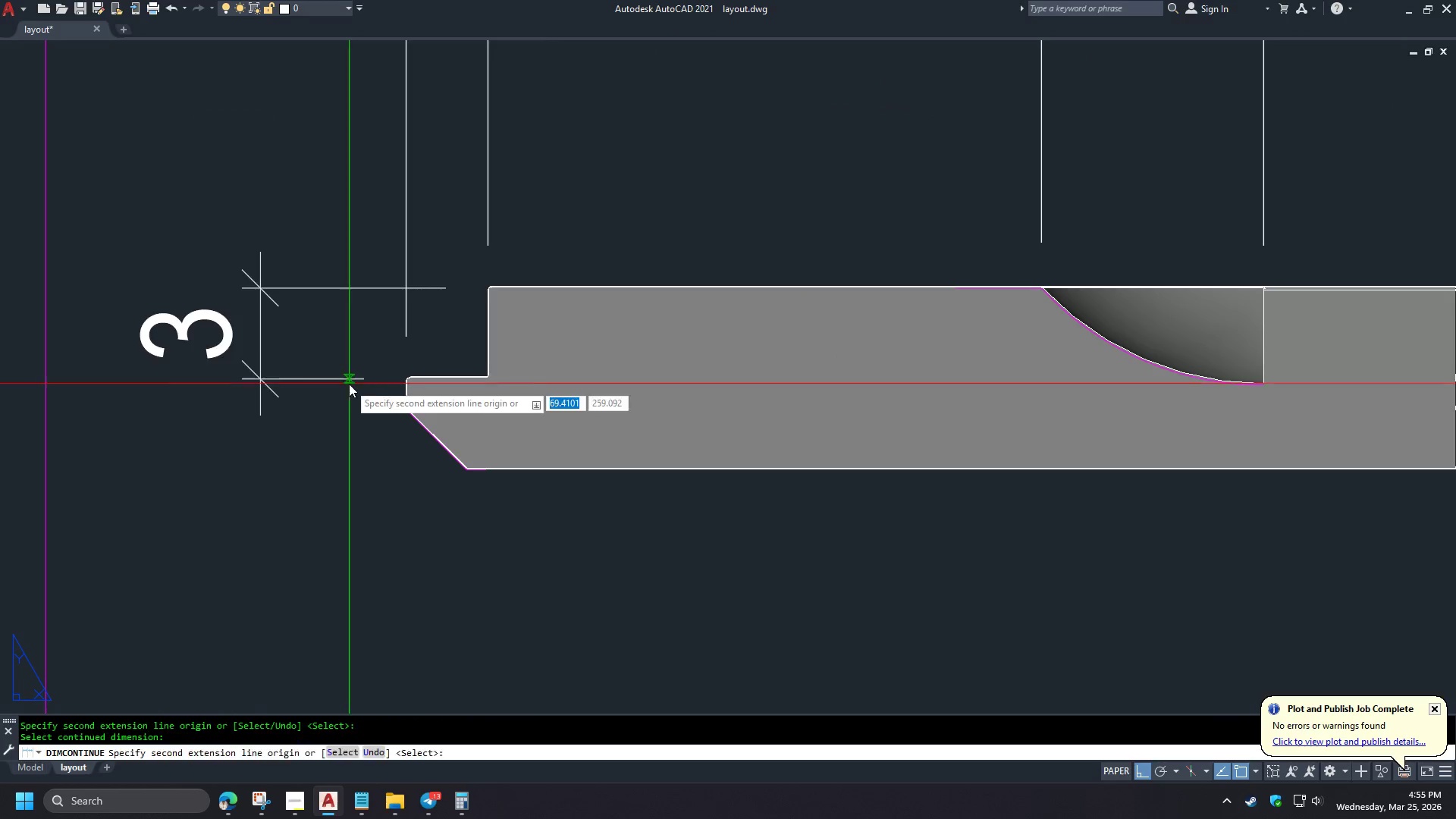 
scroll: coordinate [360, 358], scroll_direction: up, amount: 1.0
 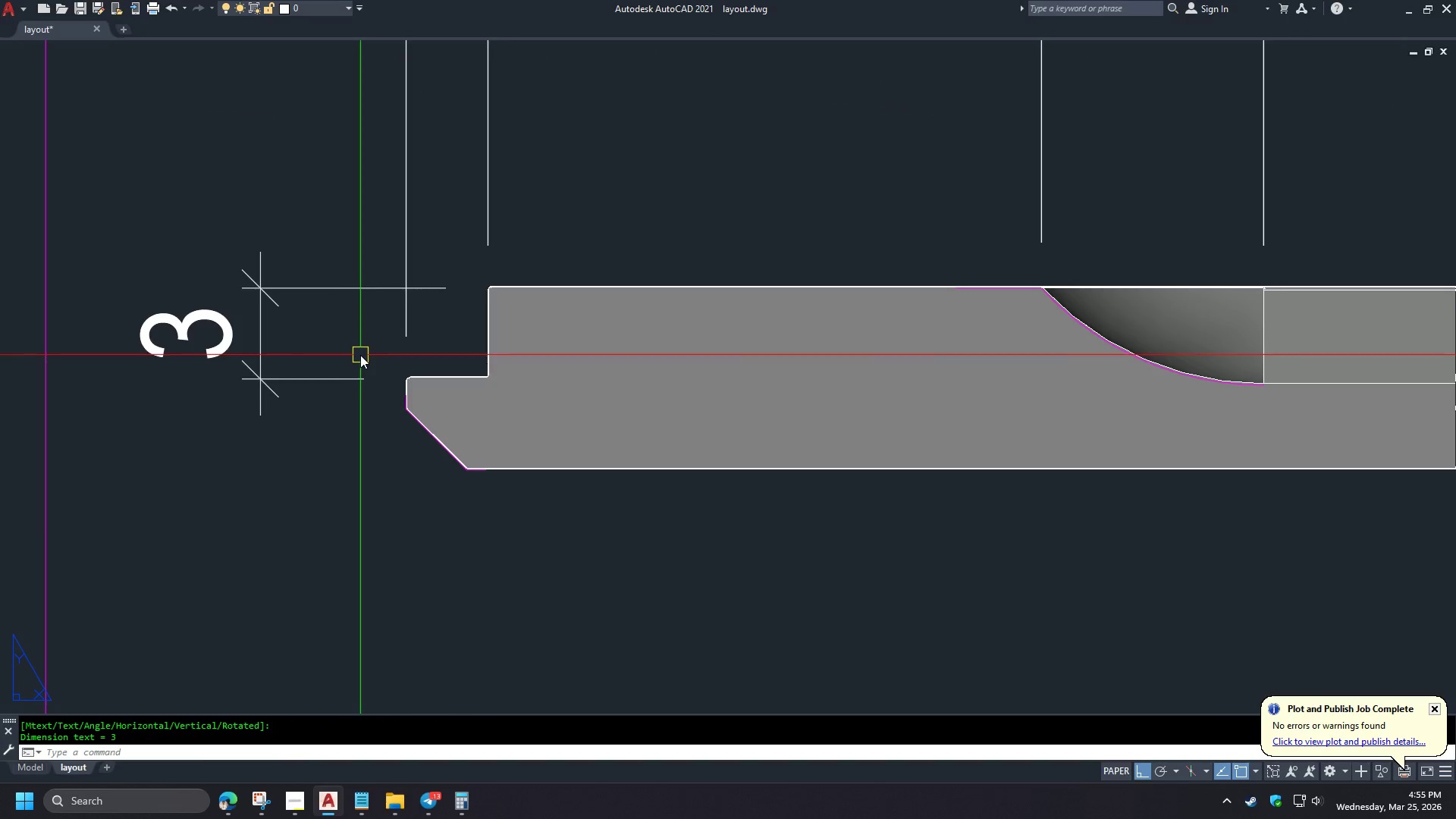 
left_click([465, 296])
 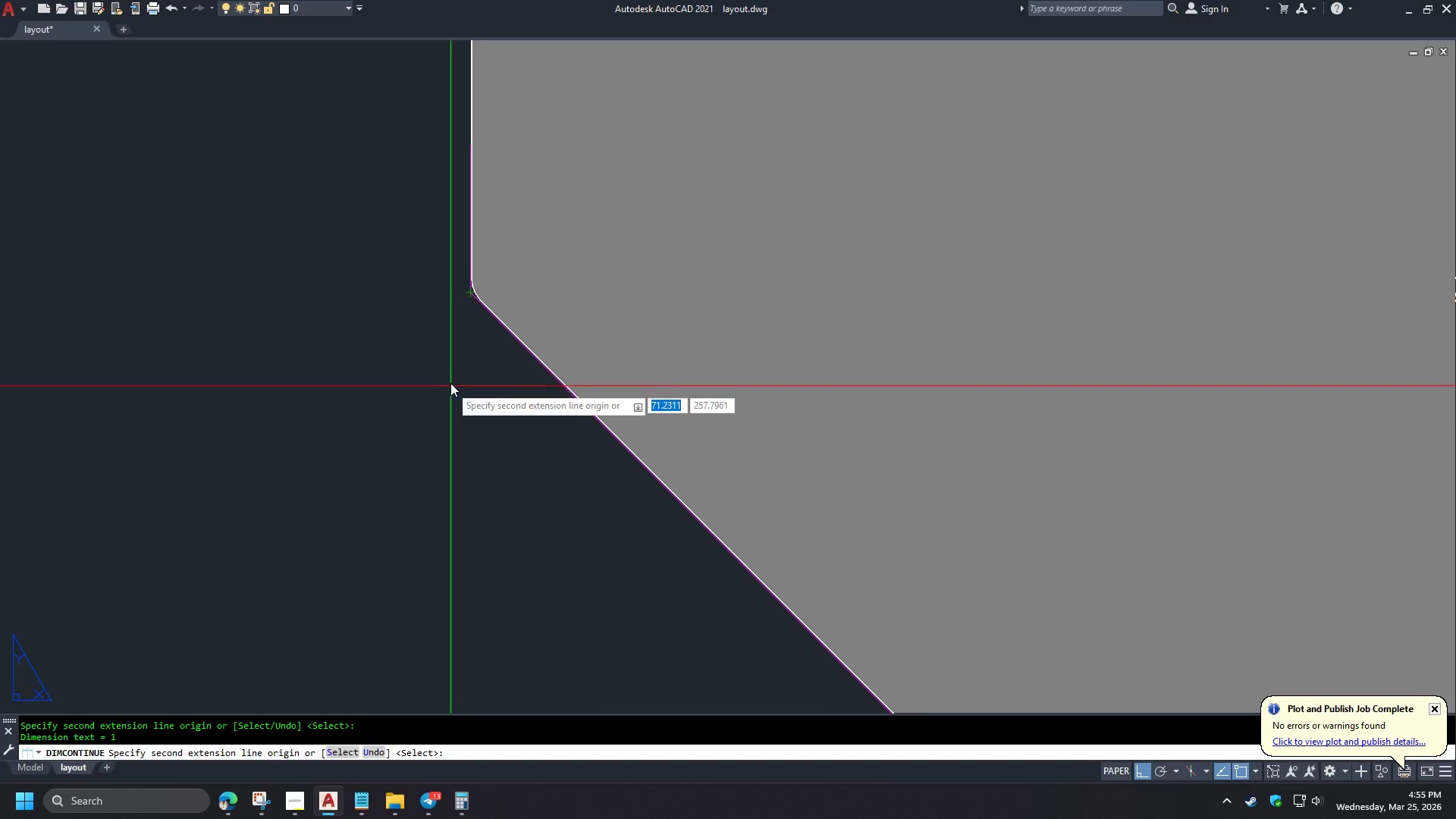 
type(END )
 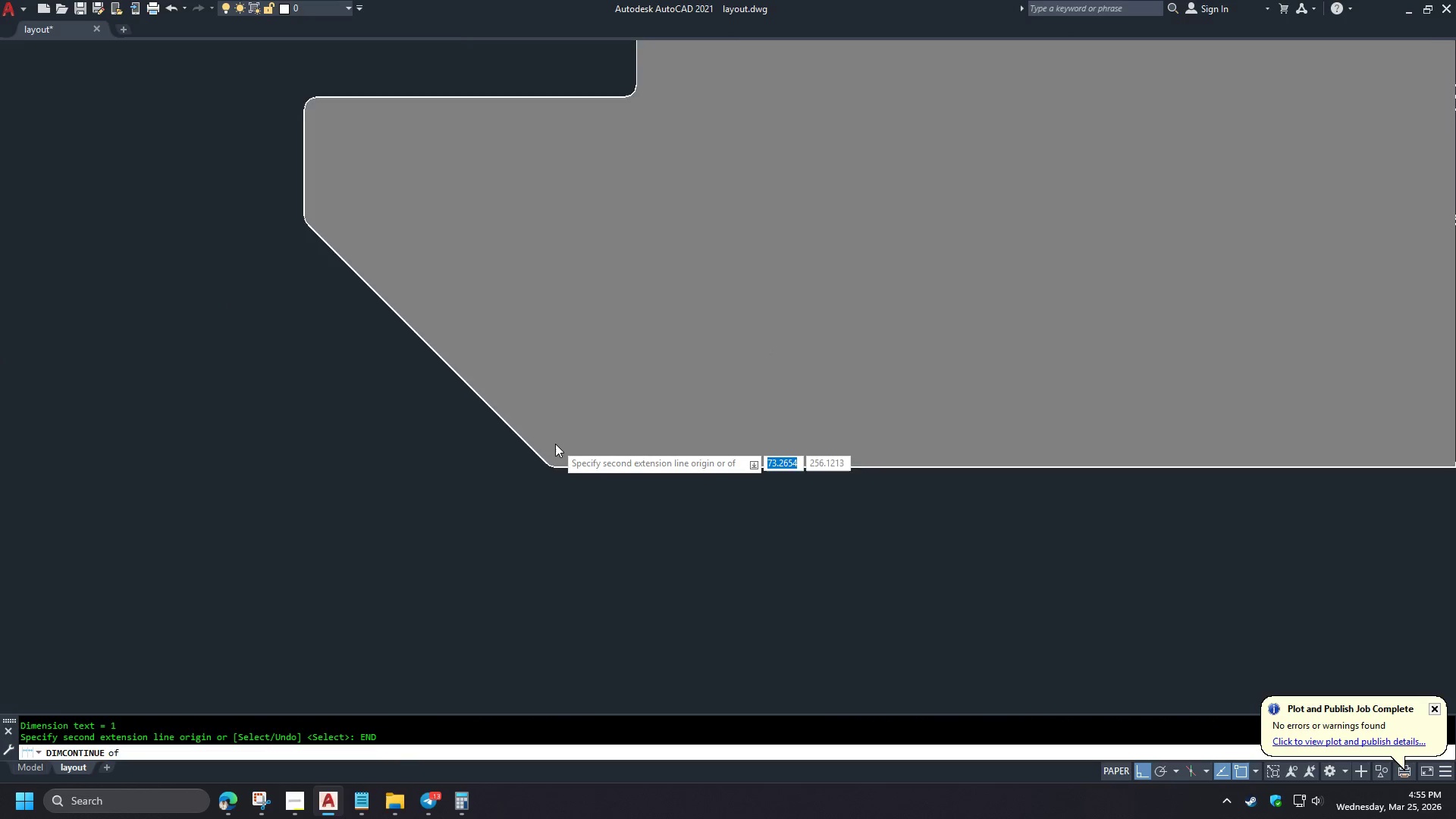 
scroll: coordinate [398, 424], scroll_direction: up, amount: 5.0
 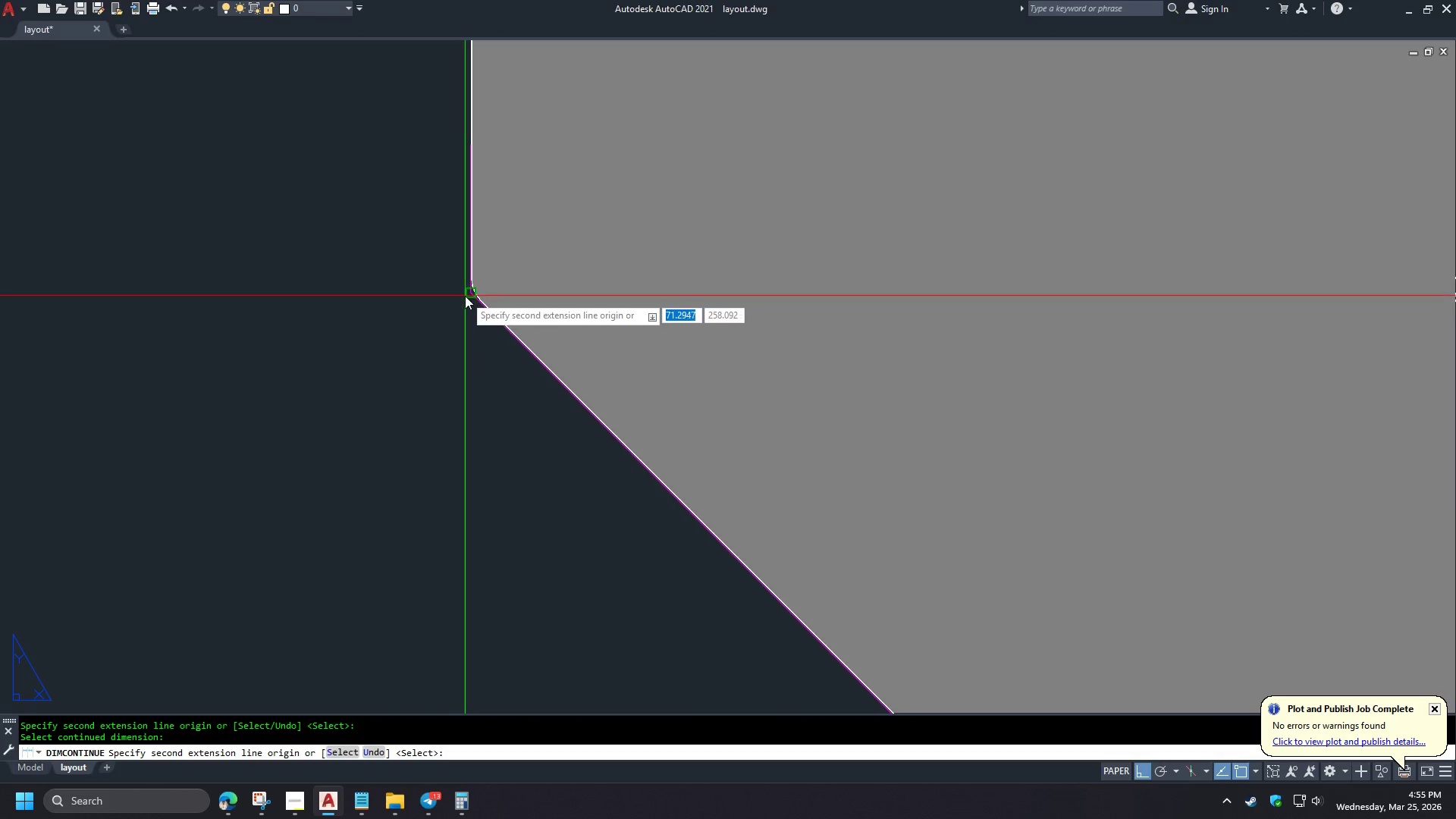 
scroll: coordinate [458, 363], scroll_direction: down, amount: 4.0
 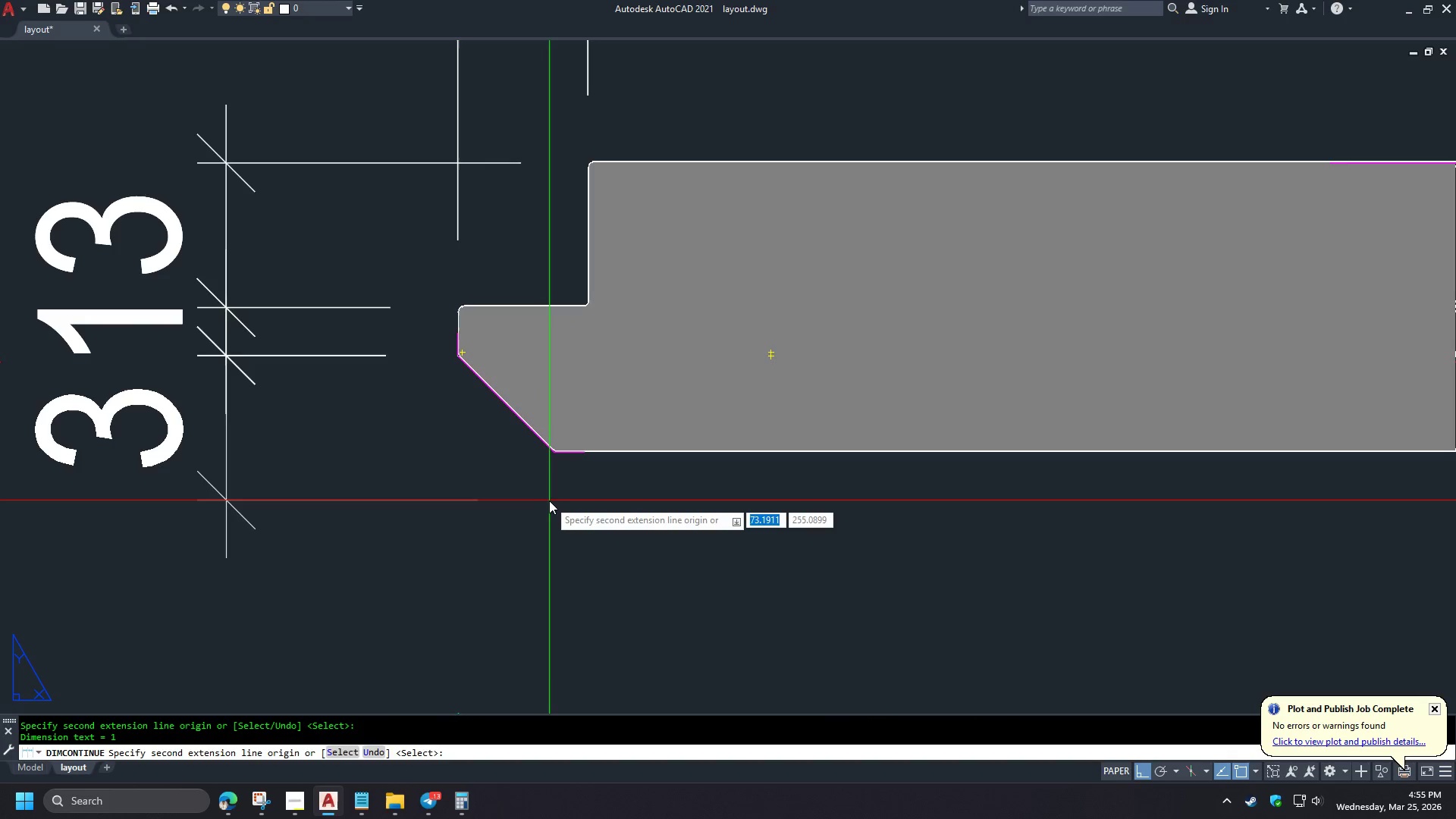 
left_click([793, 503])
 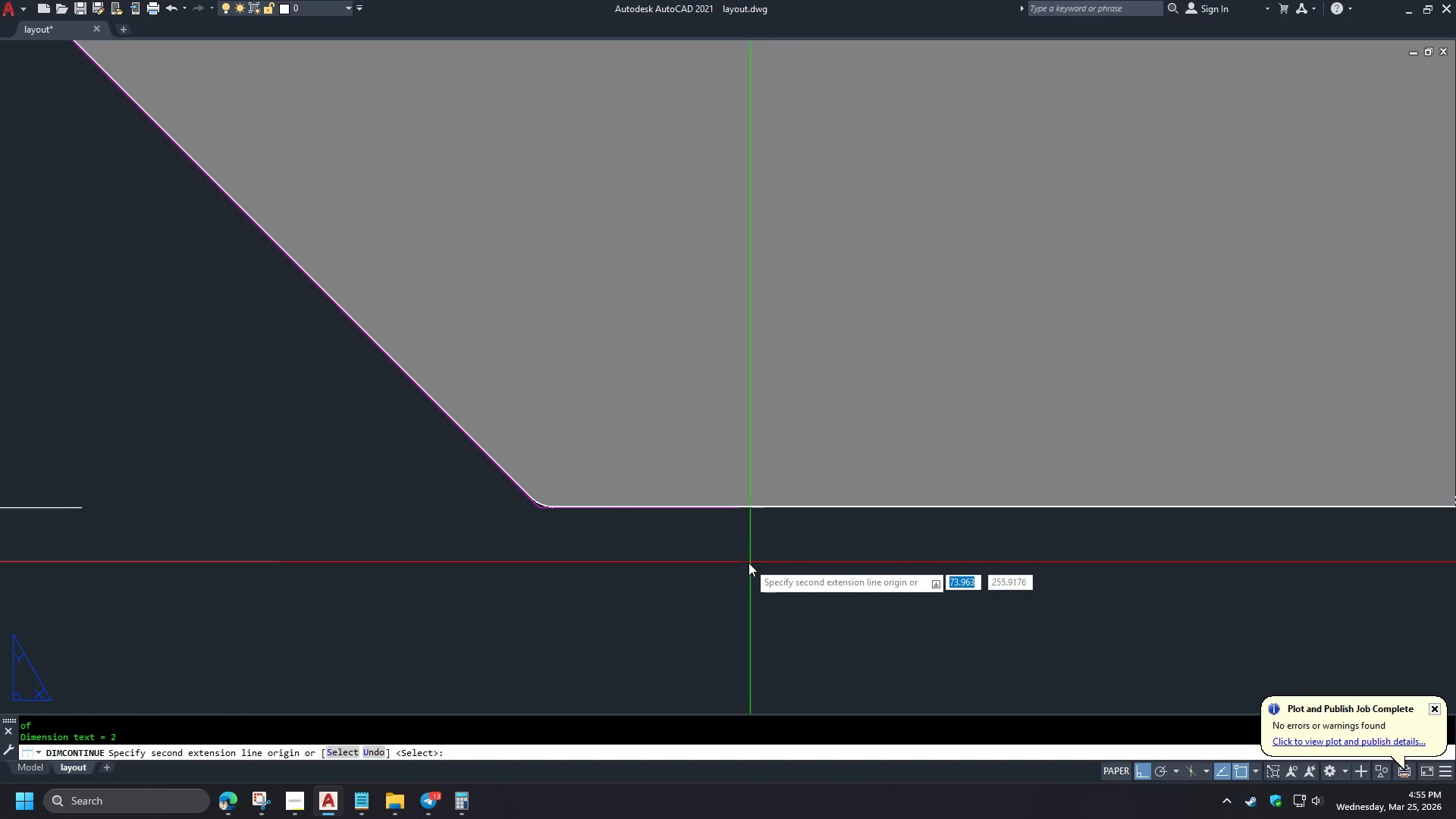 
key(Space)
 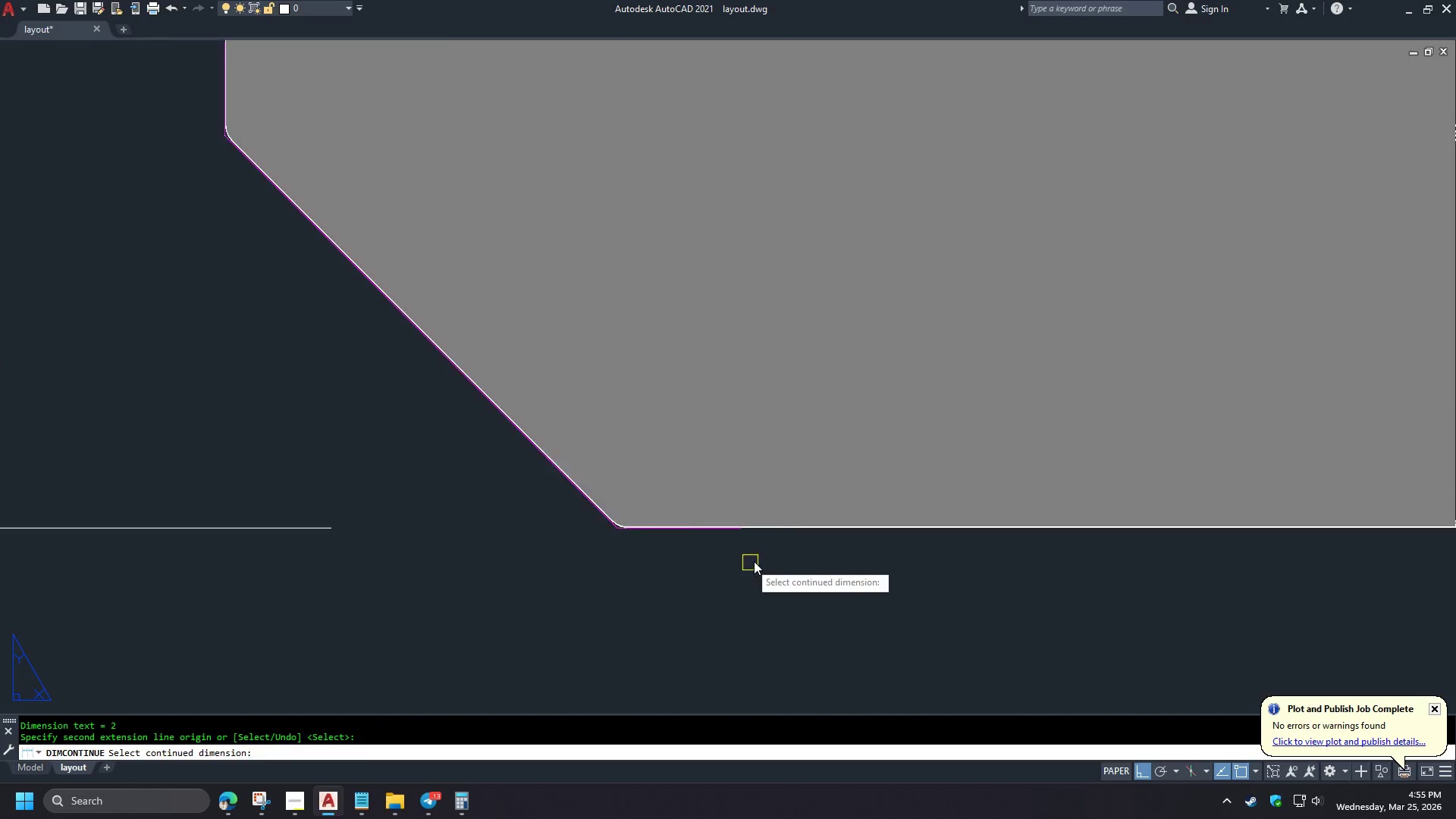 
scroll: coordinate [555, 444], scroll_direction: up, amount: 4.0
 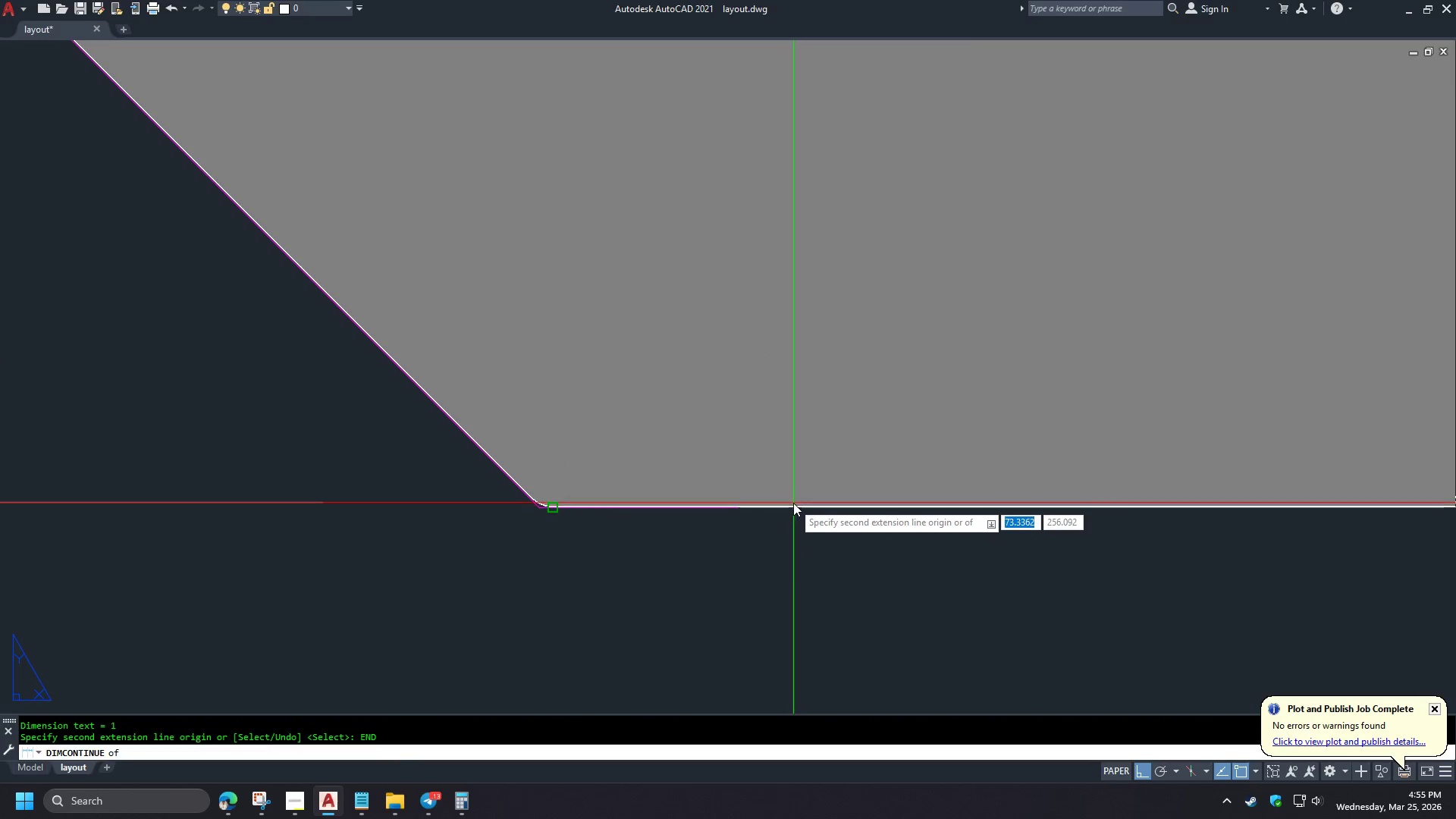 
key(Space)
 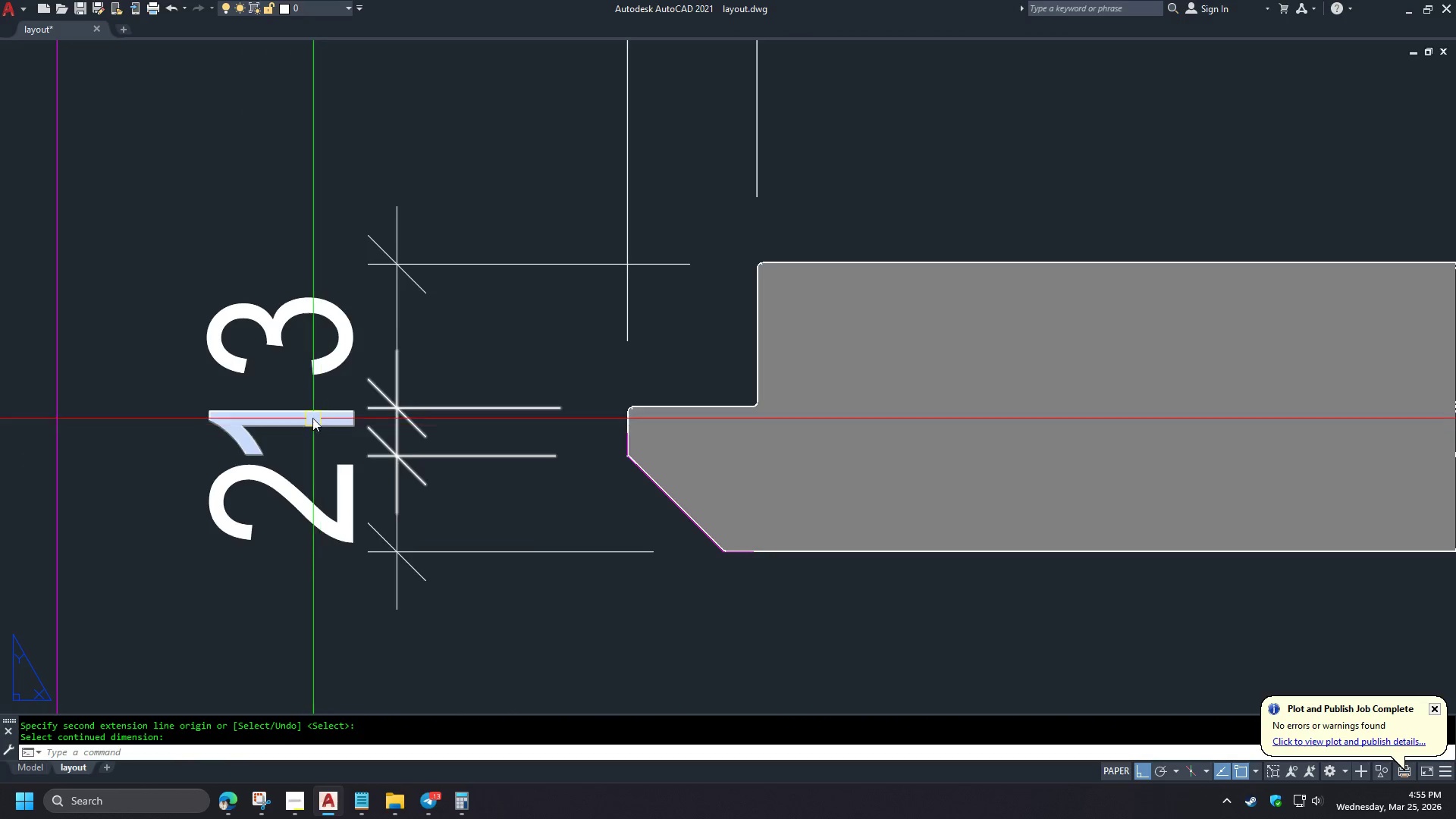 
left_click([309, 416])
 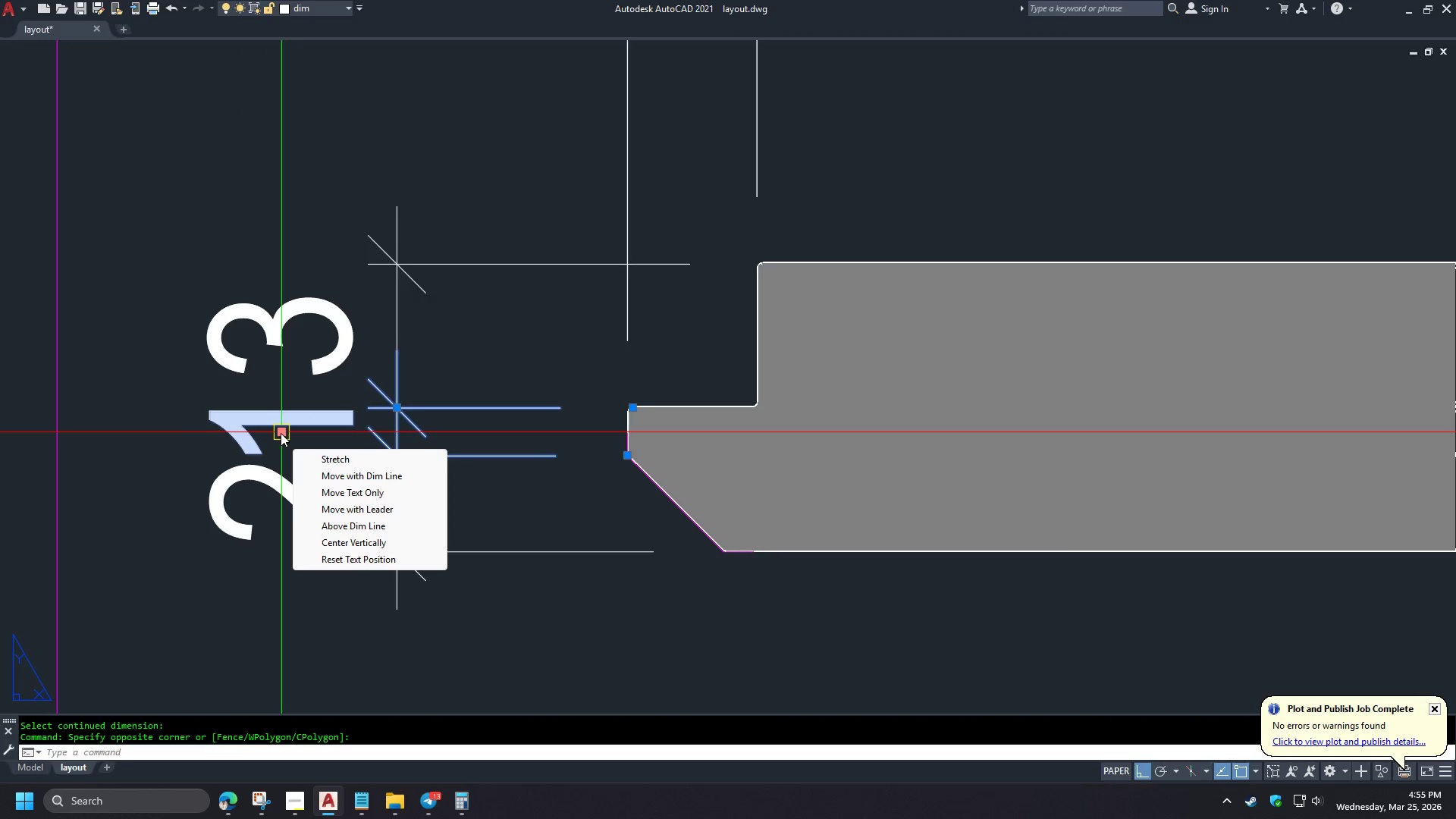 
scroll: coordinate [760, 560], scroll_direction: down, amount: 4.0
 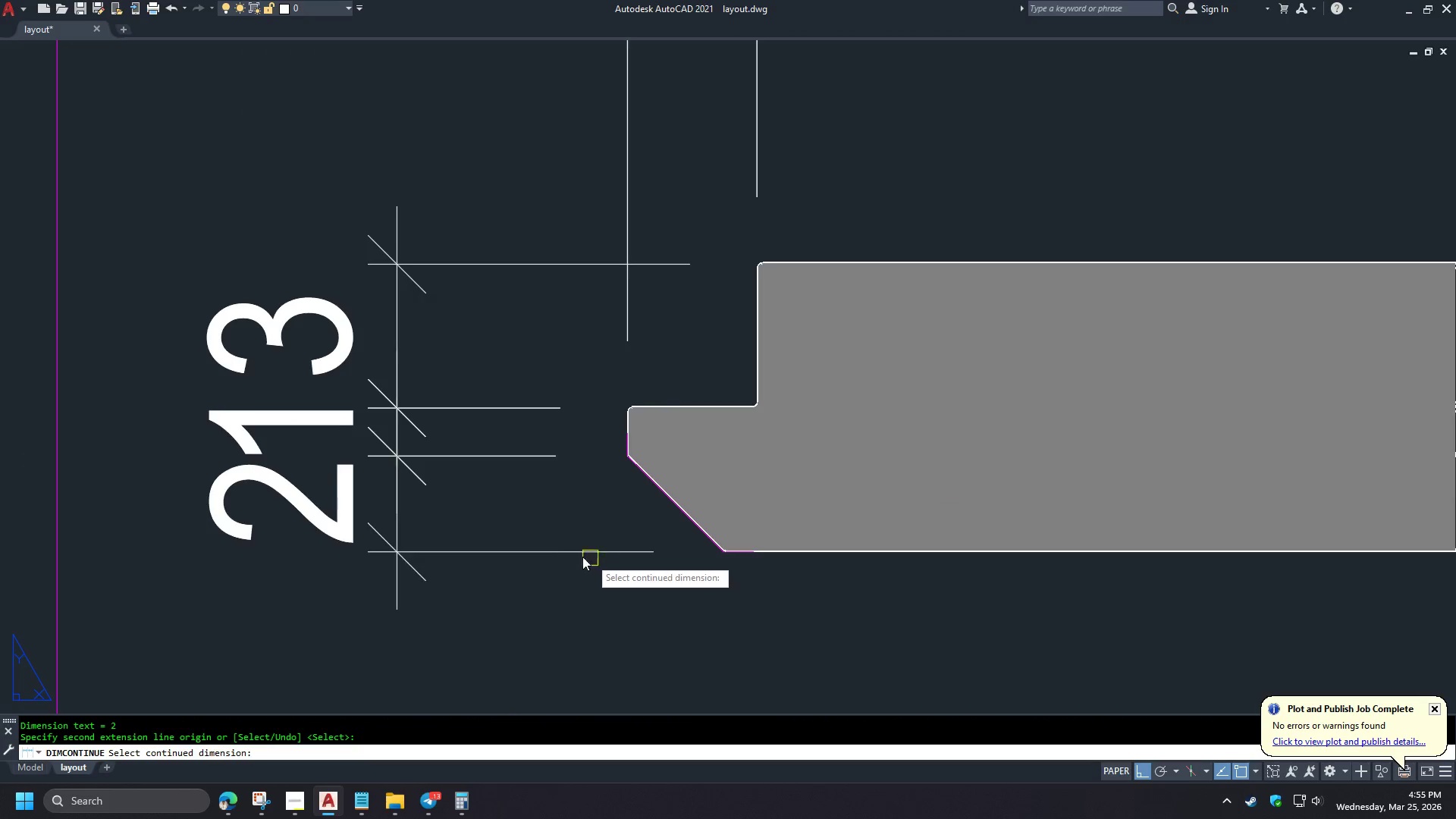 
left_click([362, 510])
 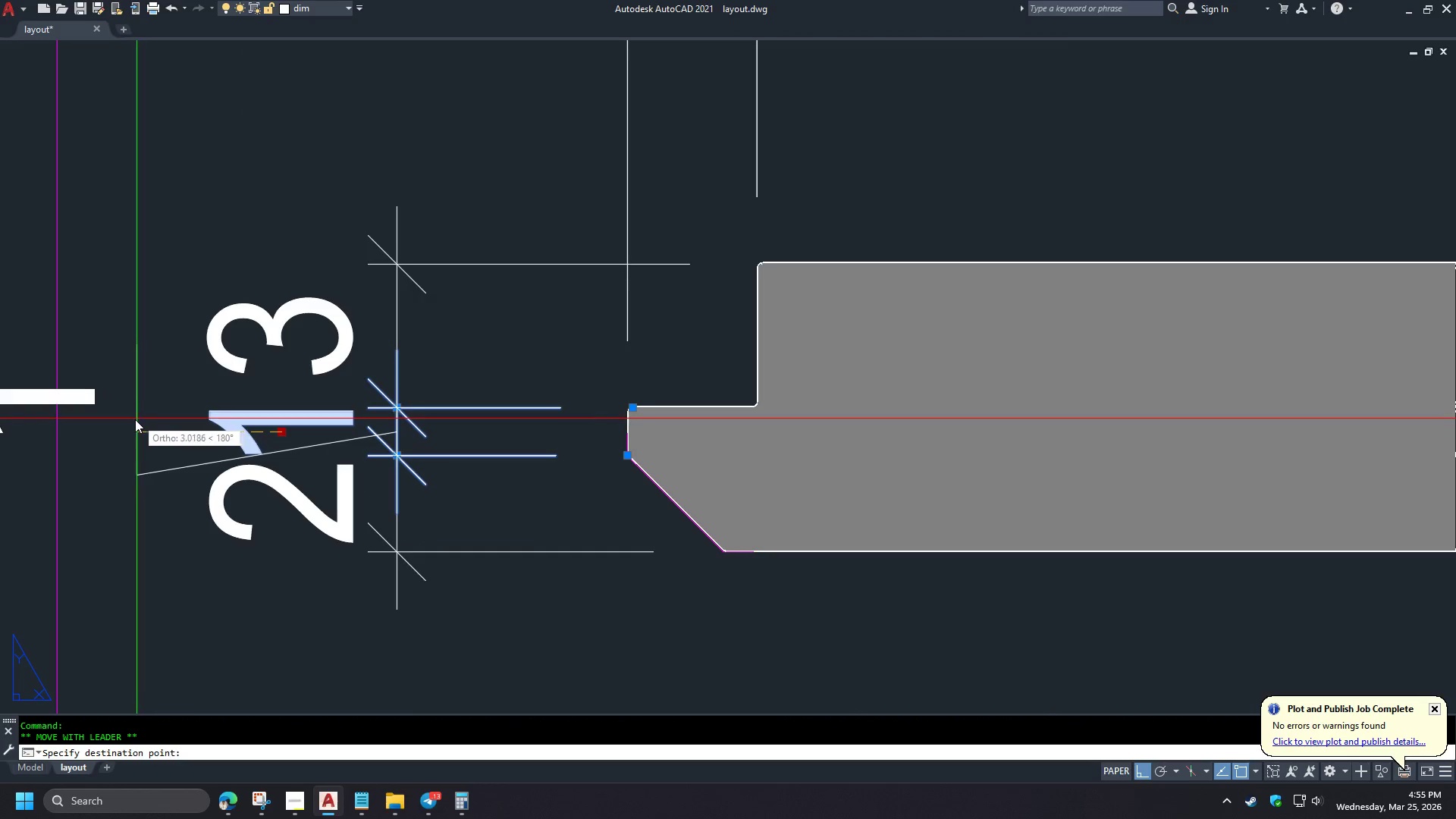 
left_click([130, 419])
 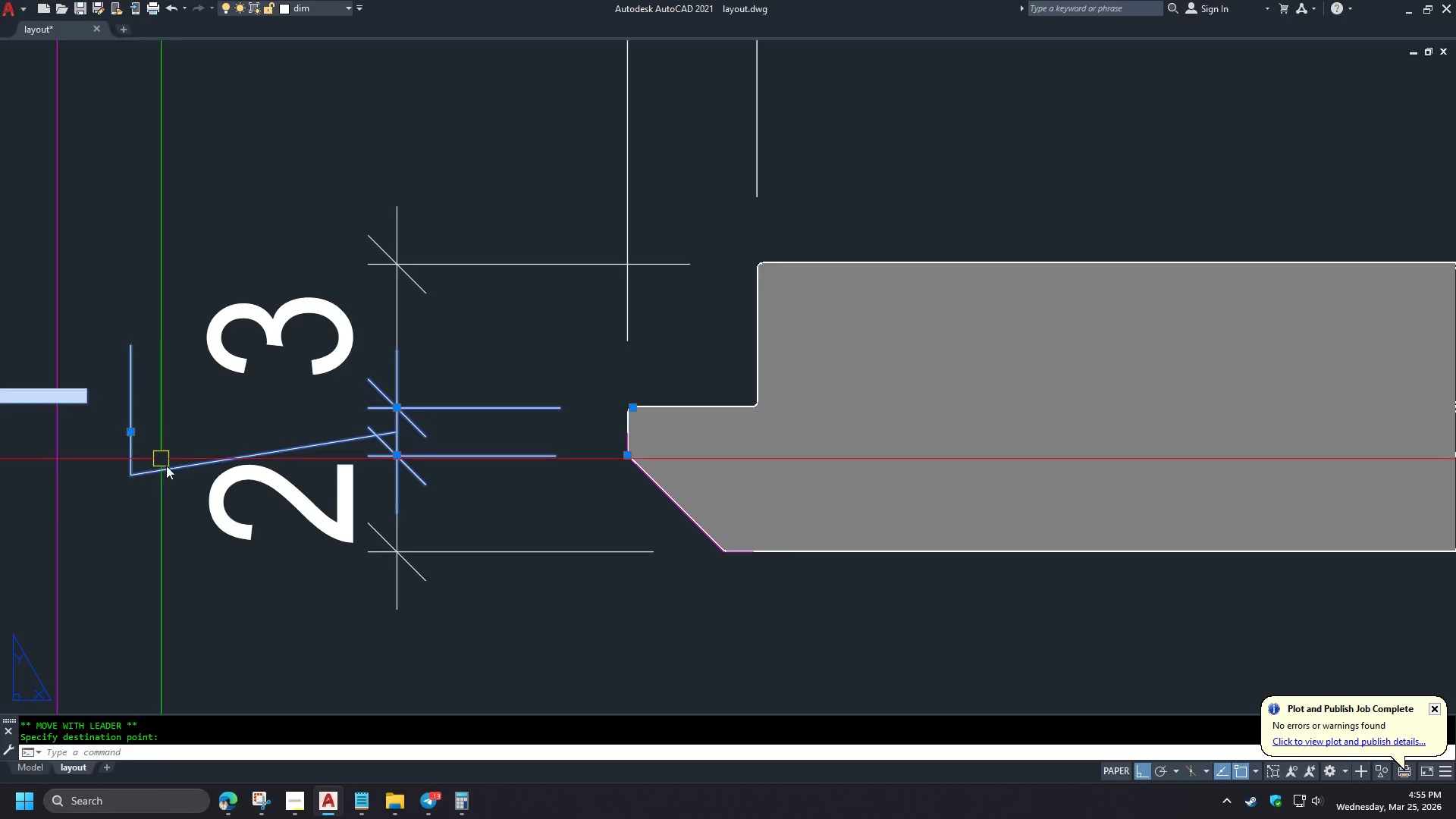 
key(Escape)
 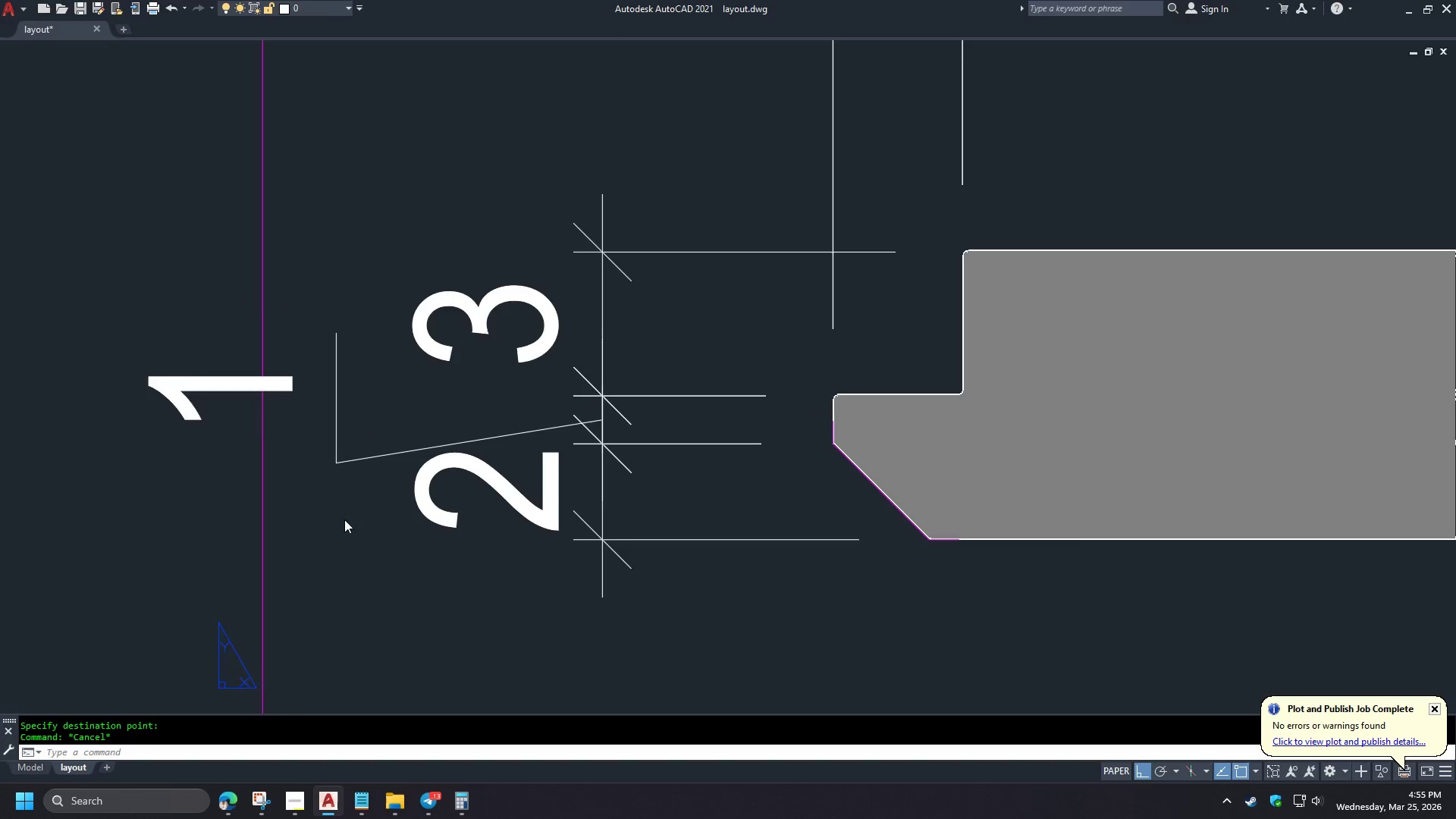 
key(S)
 